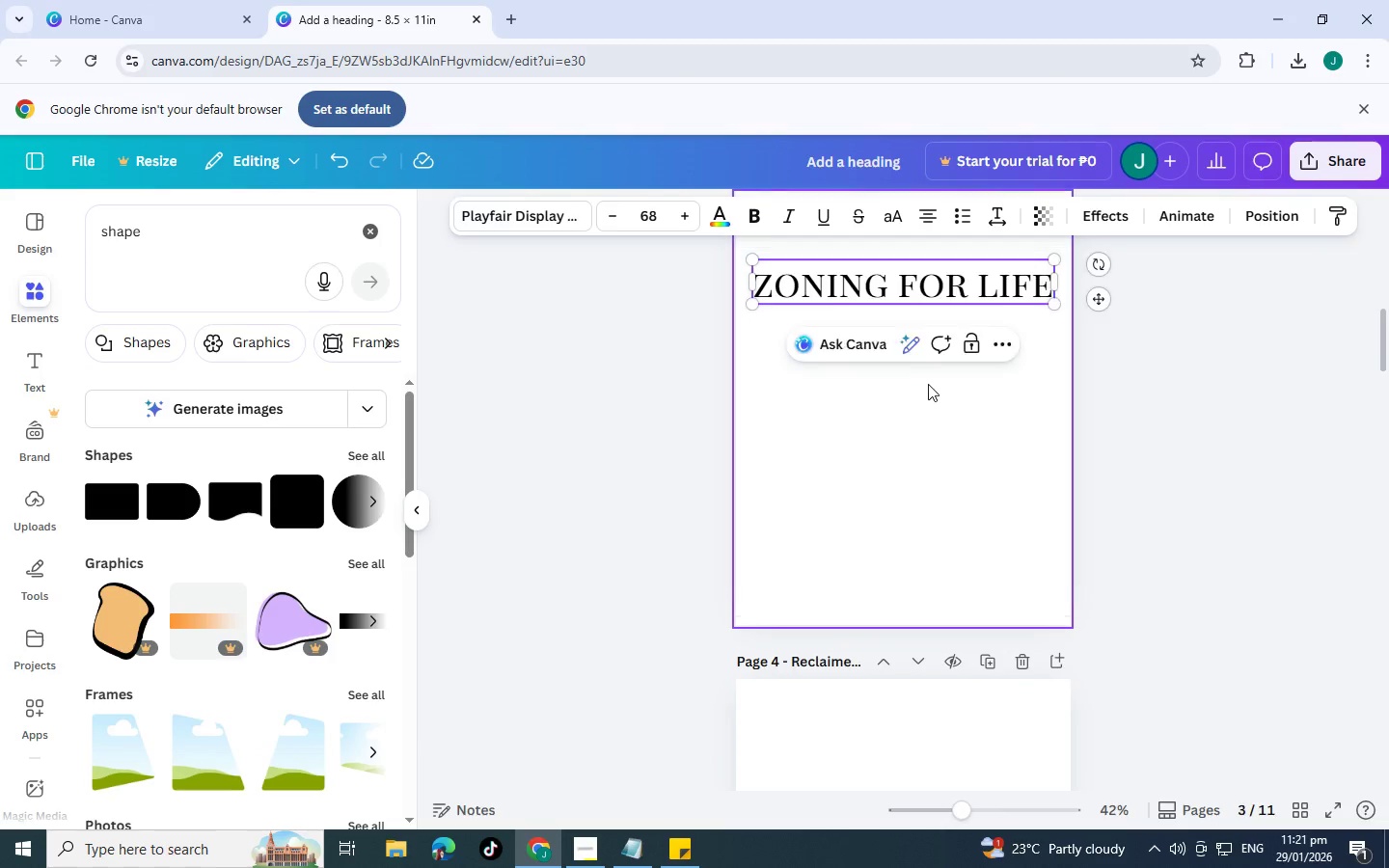 
left_click([928, 300])
 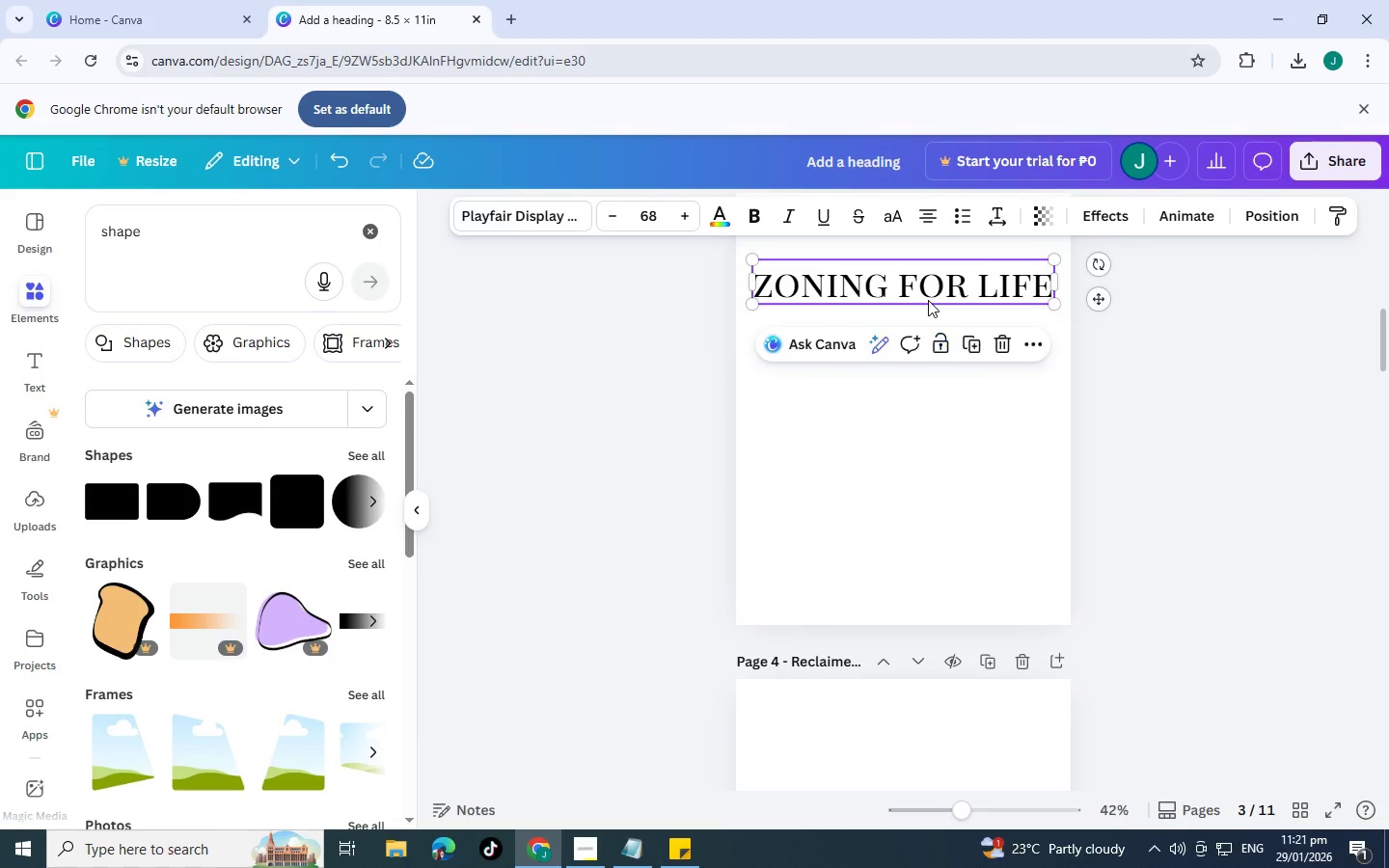 
key(Control+C)
 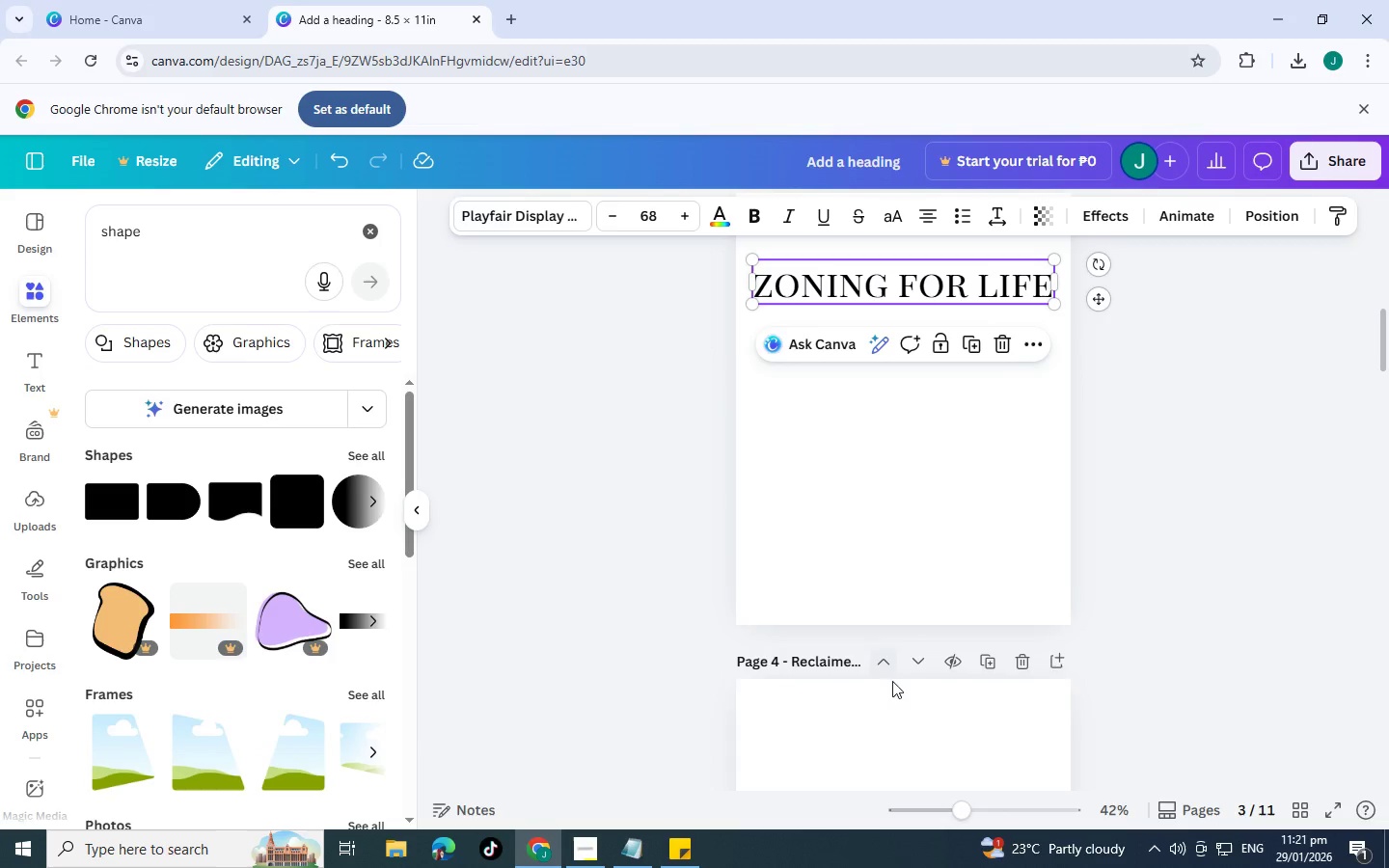 
left_click([893, 716])
 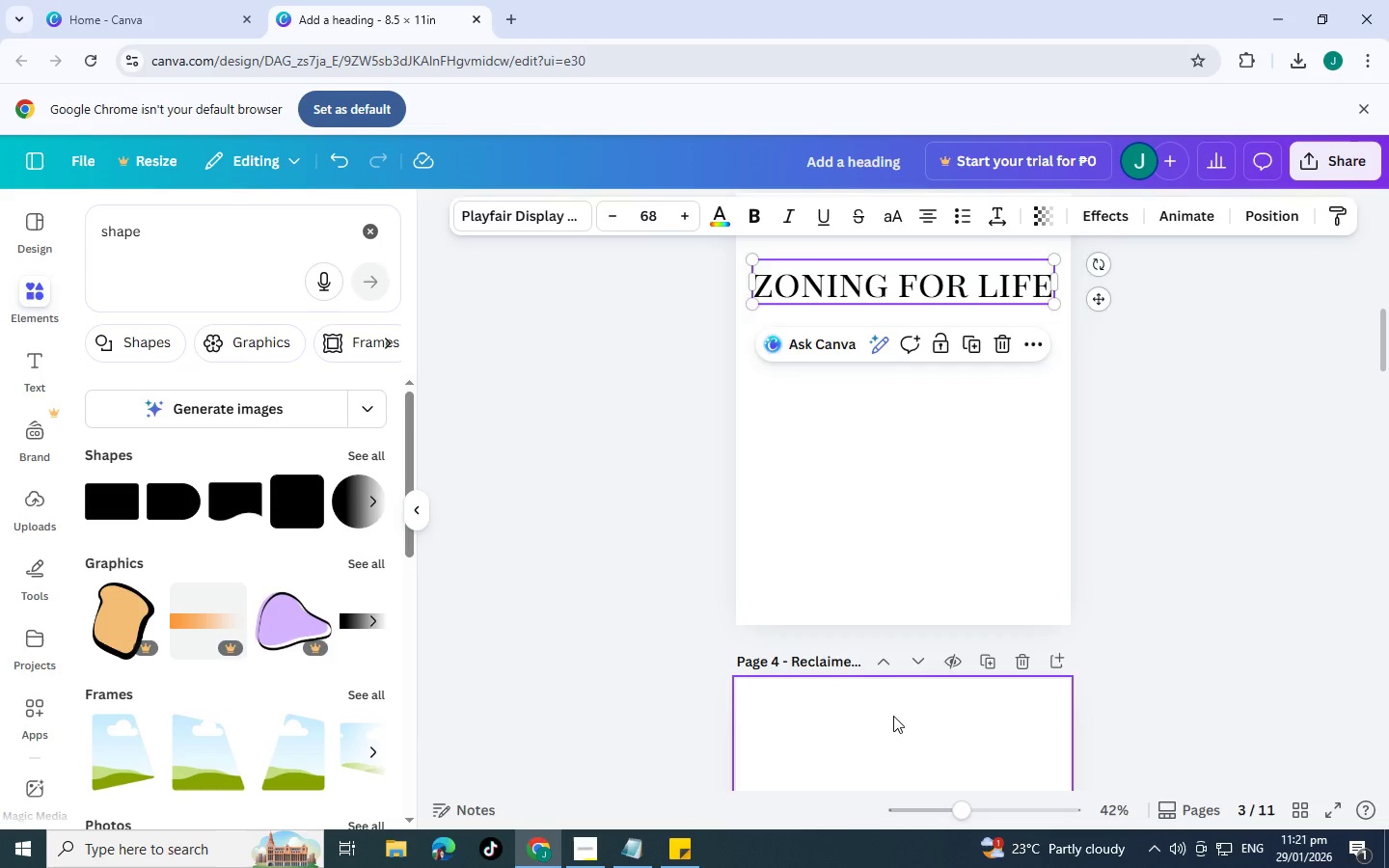 
key(Control+V)
 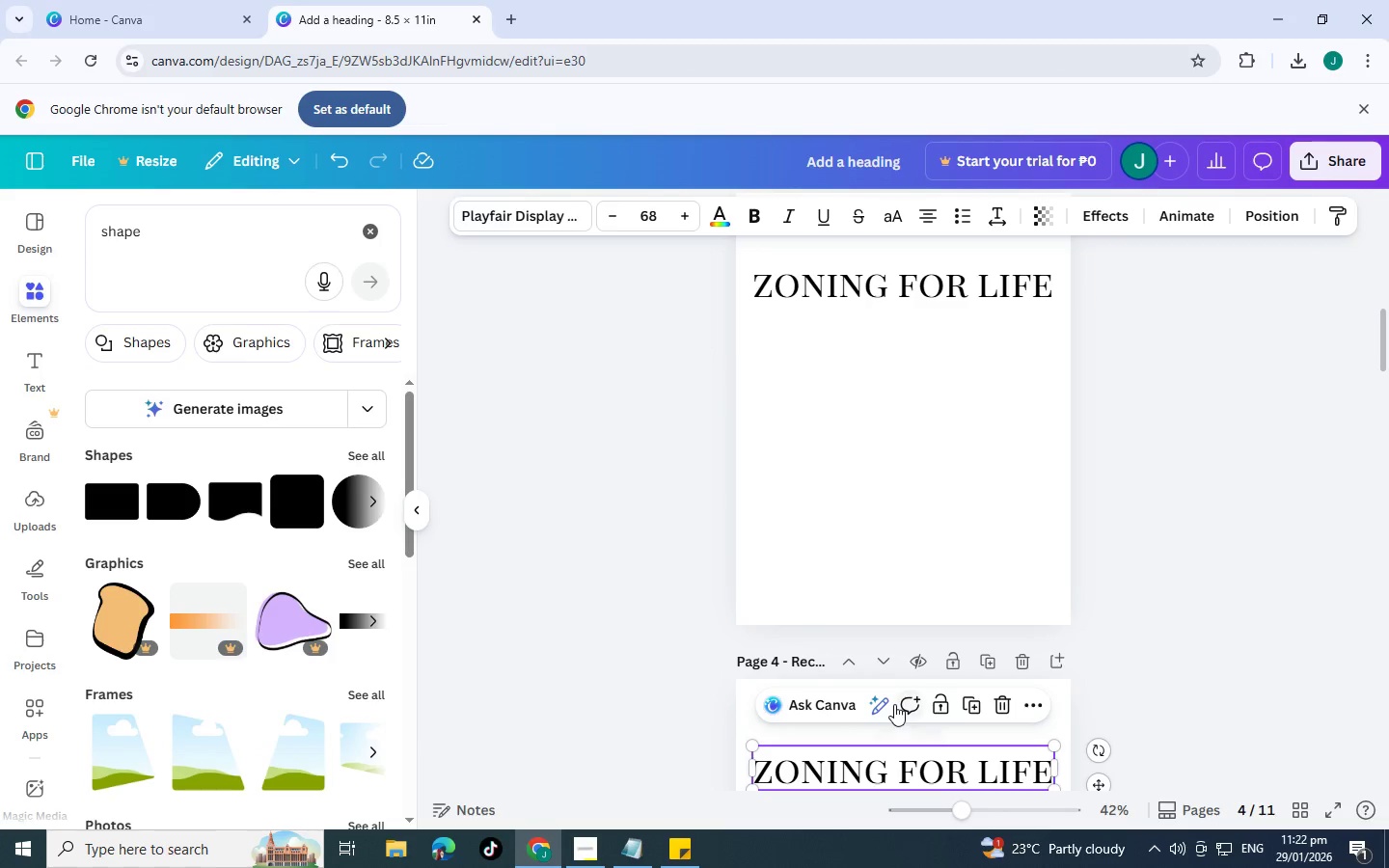 
scroll: coordinate [895, 712], scroll_direction: down, amount: 1.0
 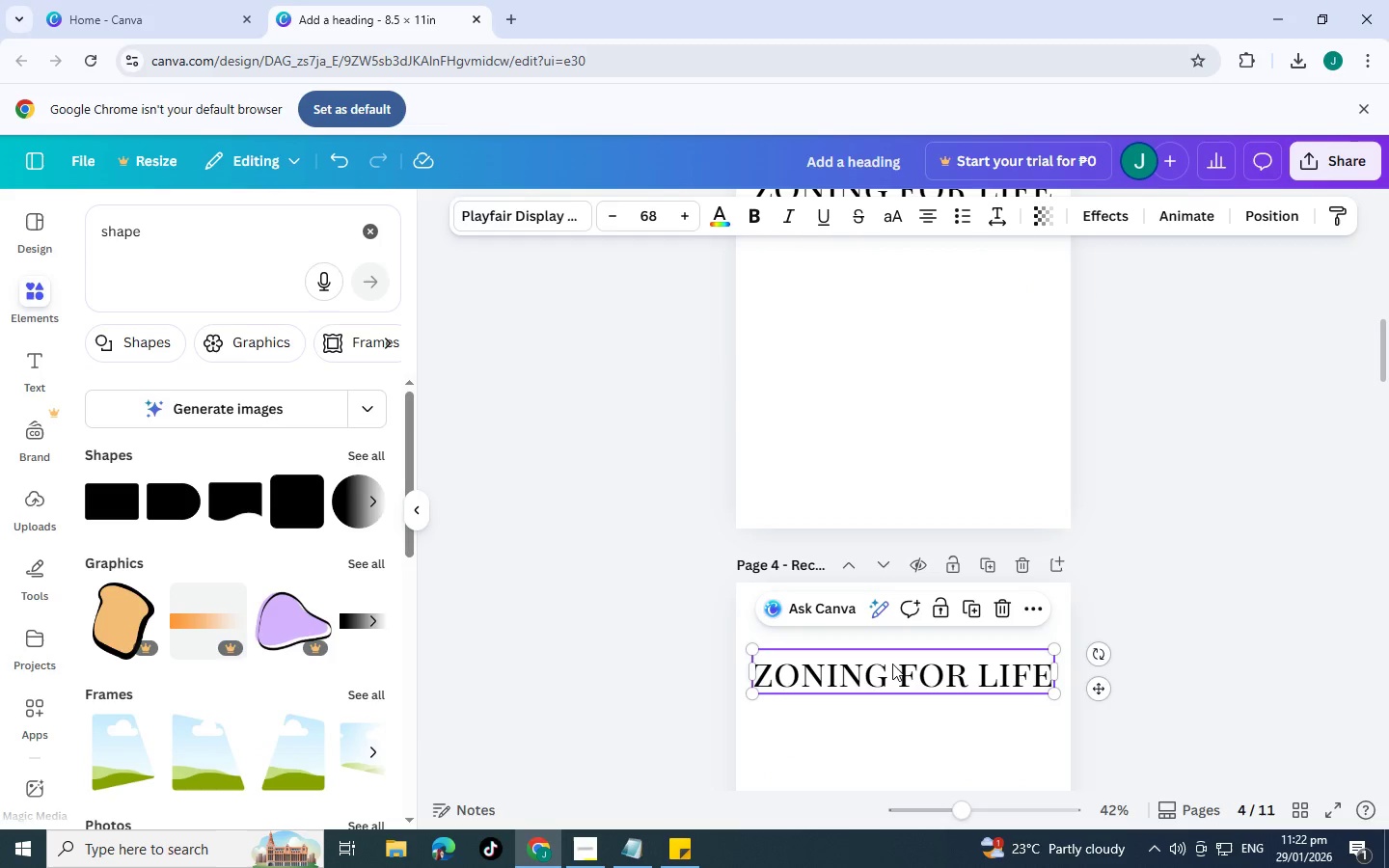 
double_click([893, 665])
 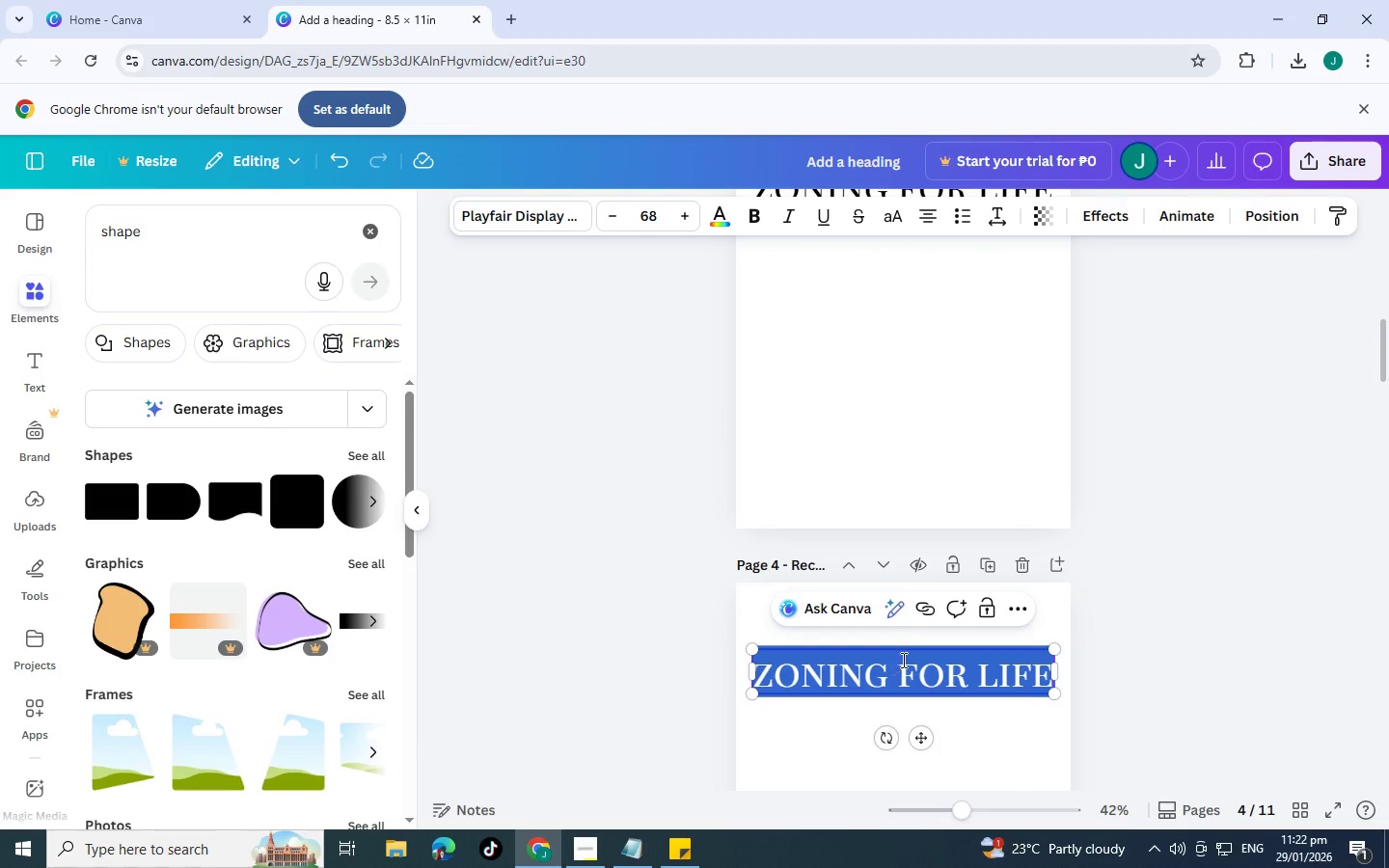 
type(The industrial patina)
 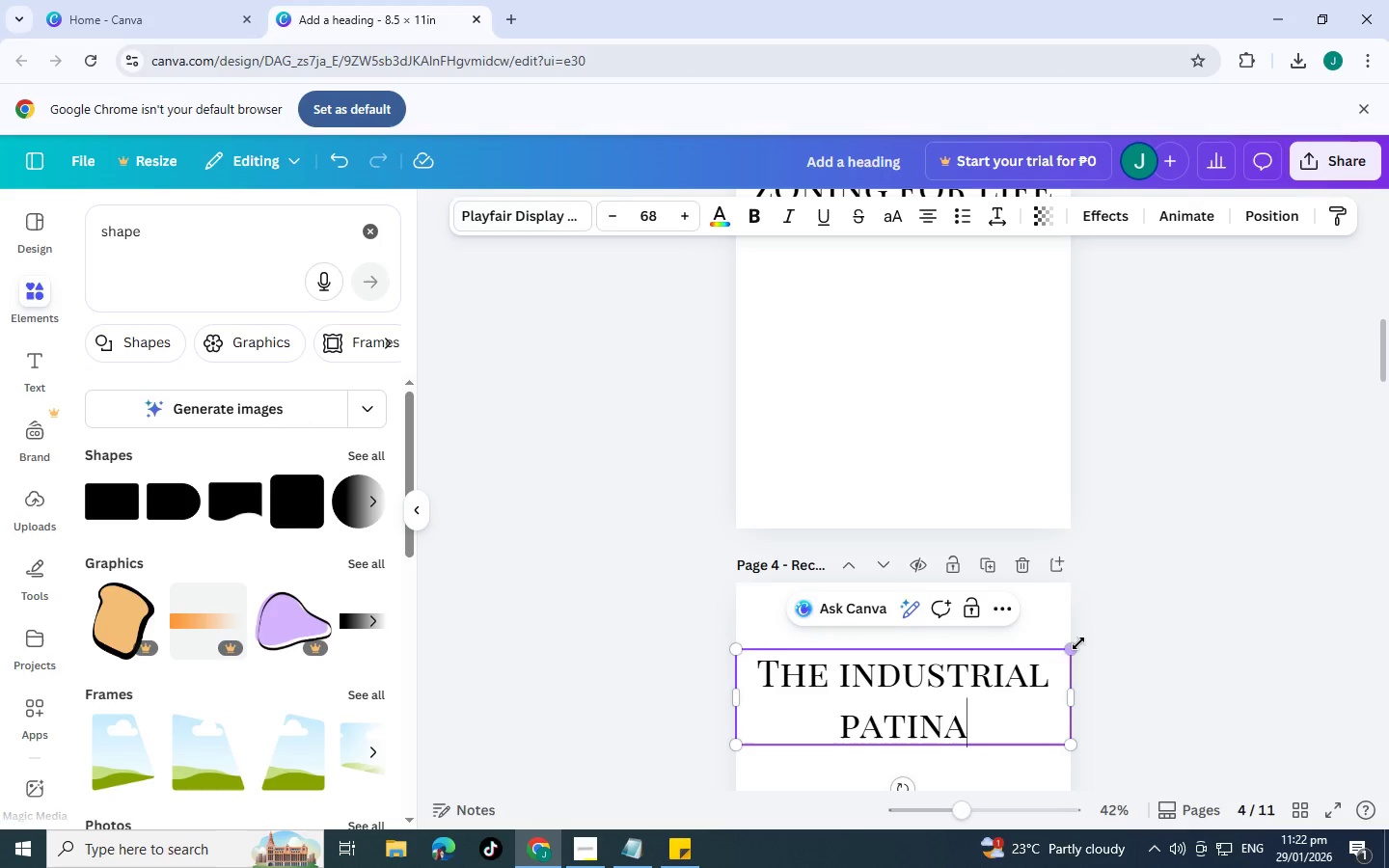 
left_click([1115, 636])
 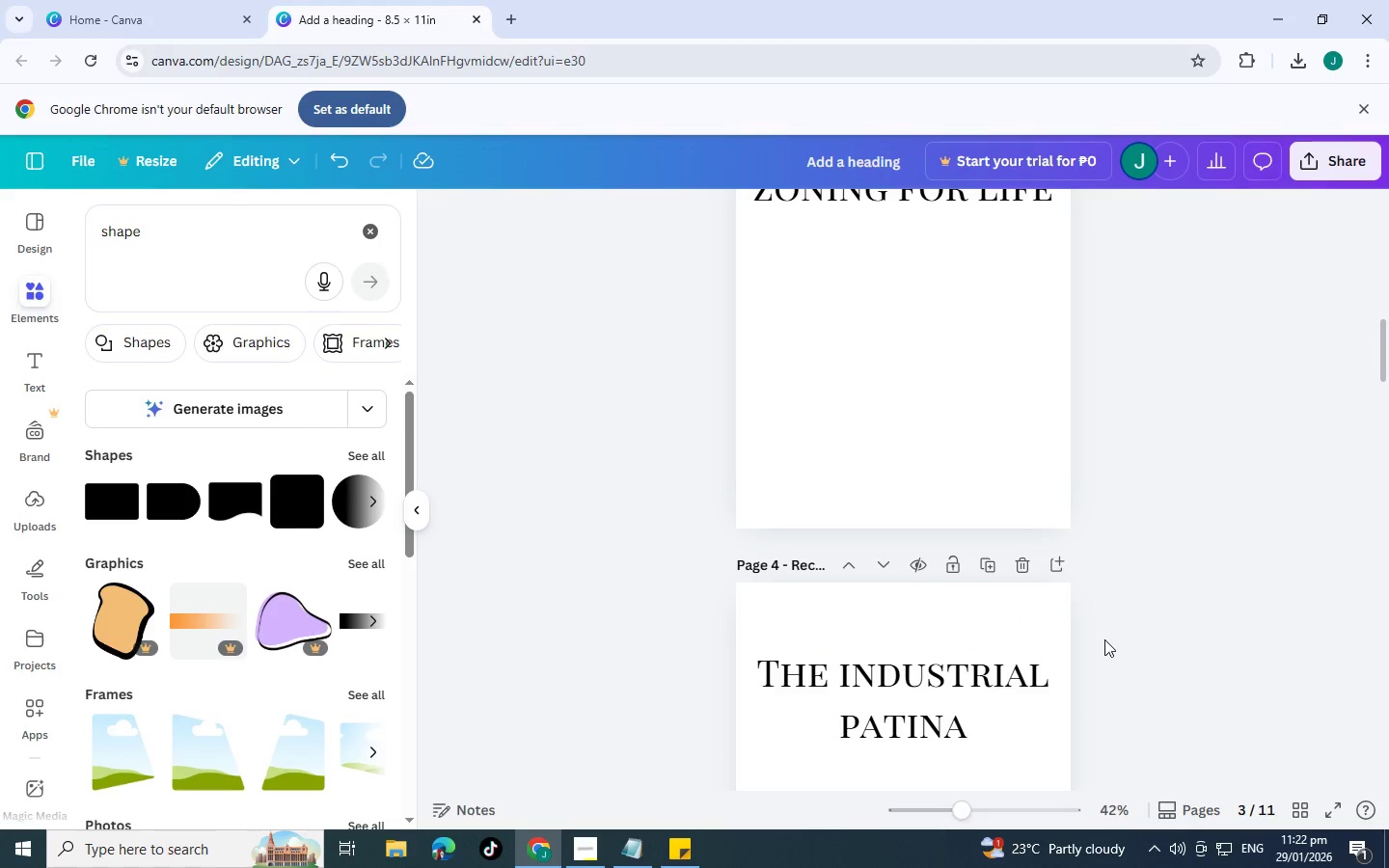 
scroll: coordinate [1083, 604], scroll_direction: down, amount: 4.0
 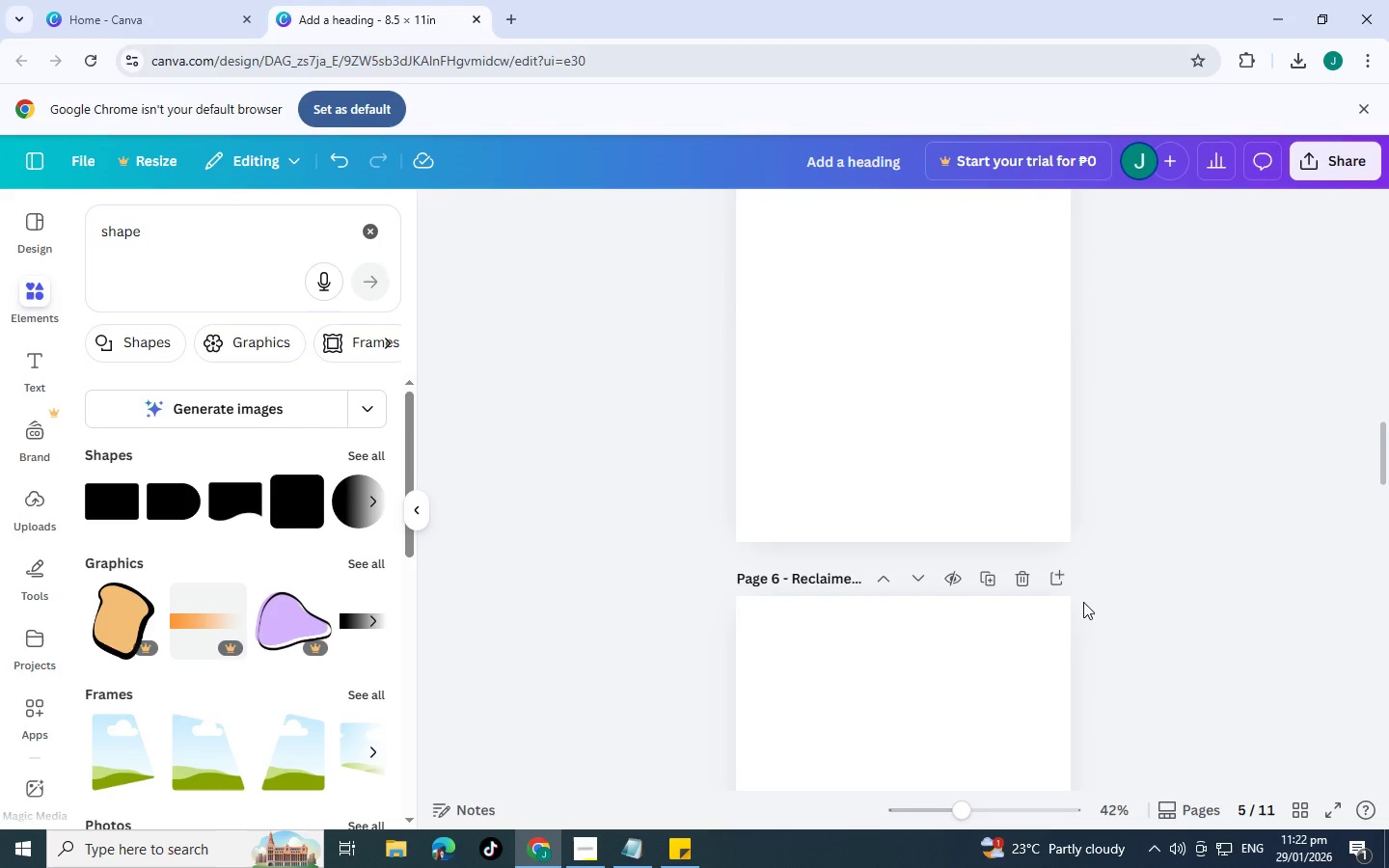 
scroll: coordinate [1084, 600], scroll_direction: up, amount: 8.0
 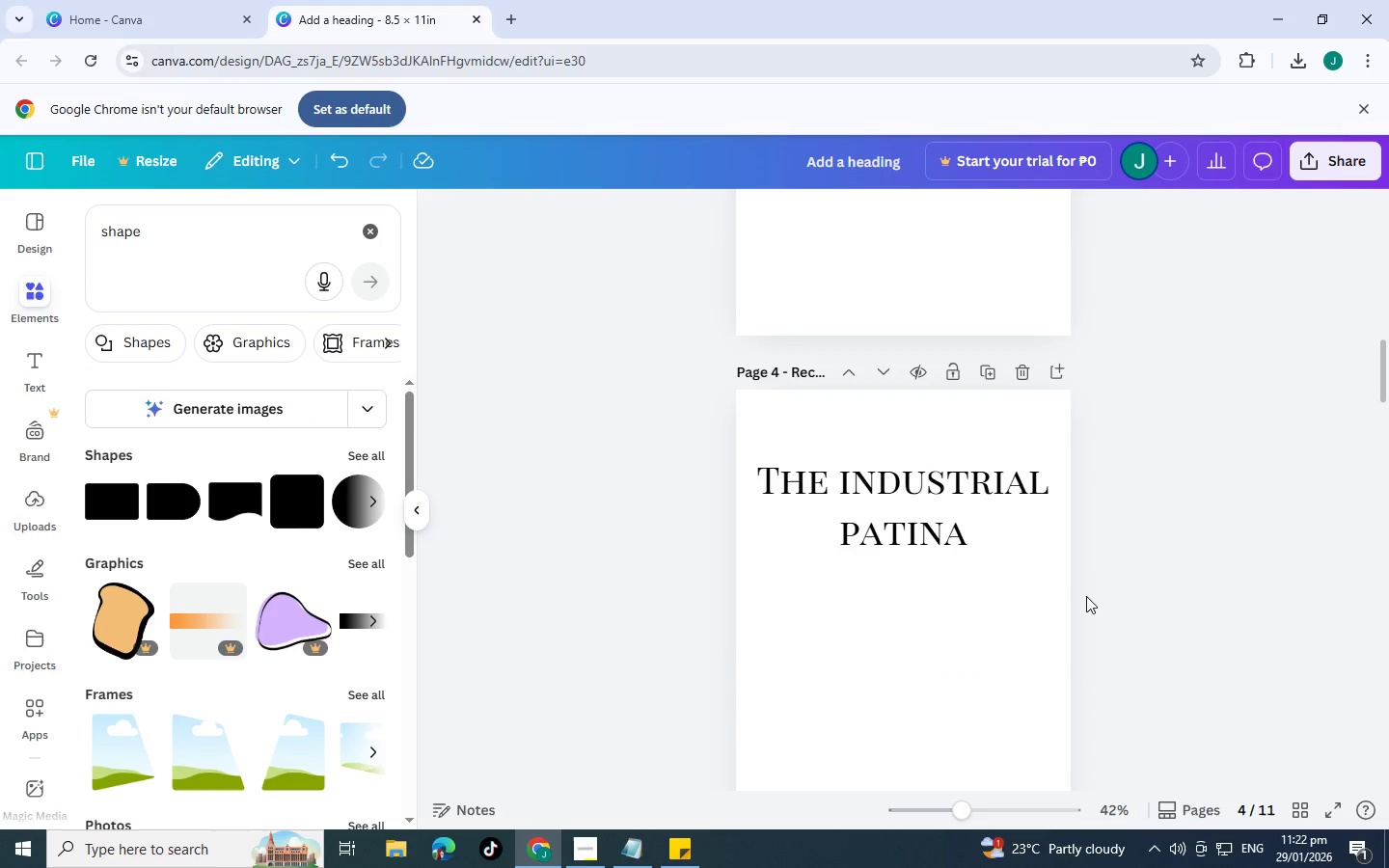 
scroll: coordinate [1086, 595], scroll_direction: down, amount: 1.0
 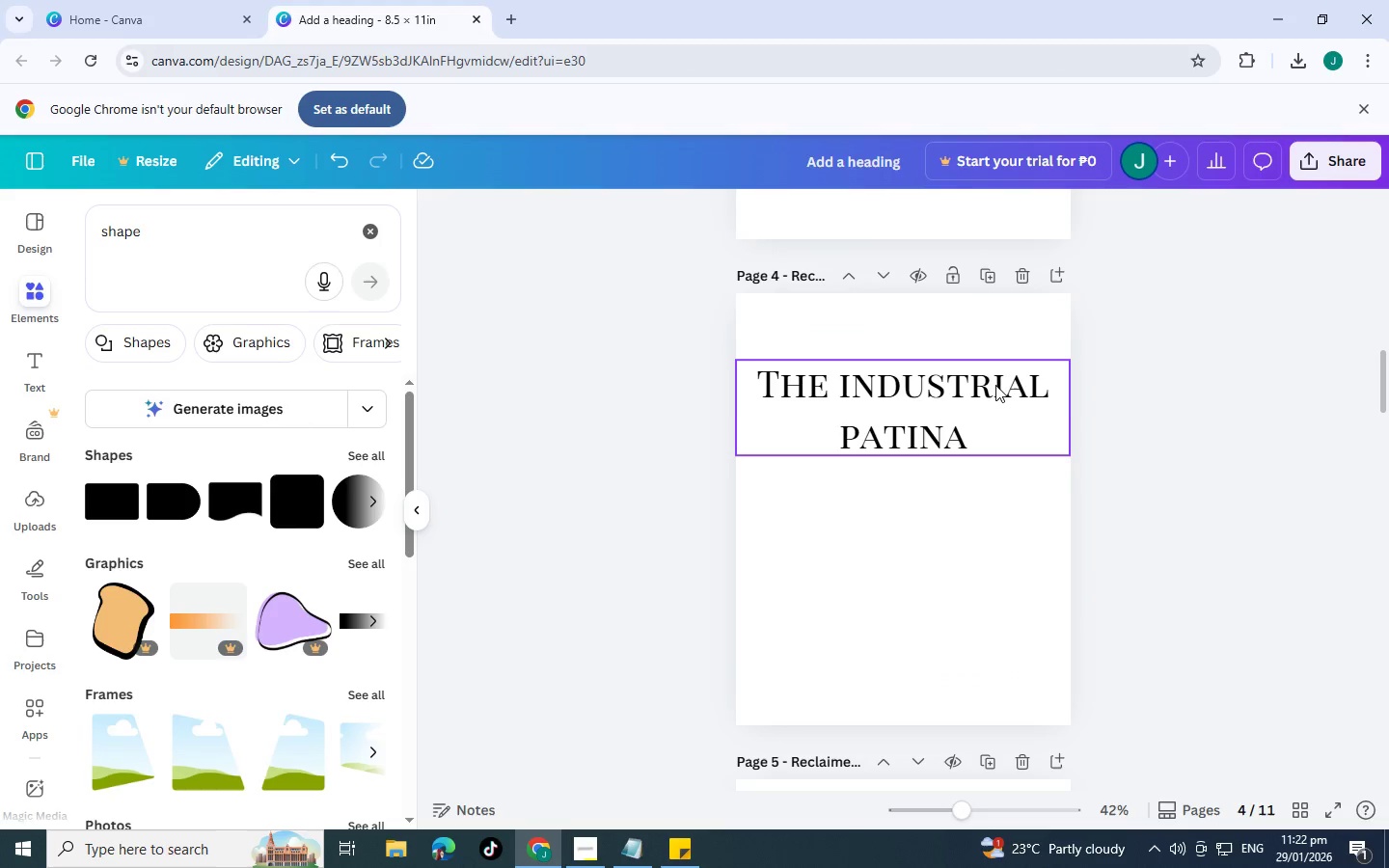 
left_click([995, 385])
 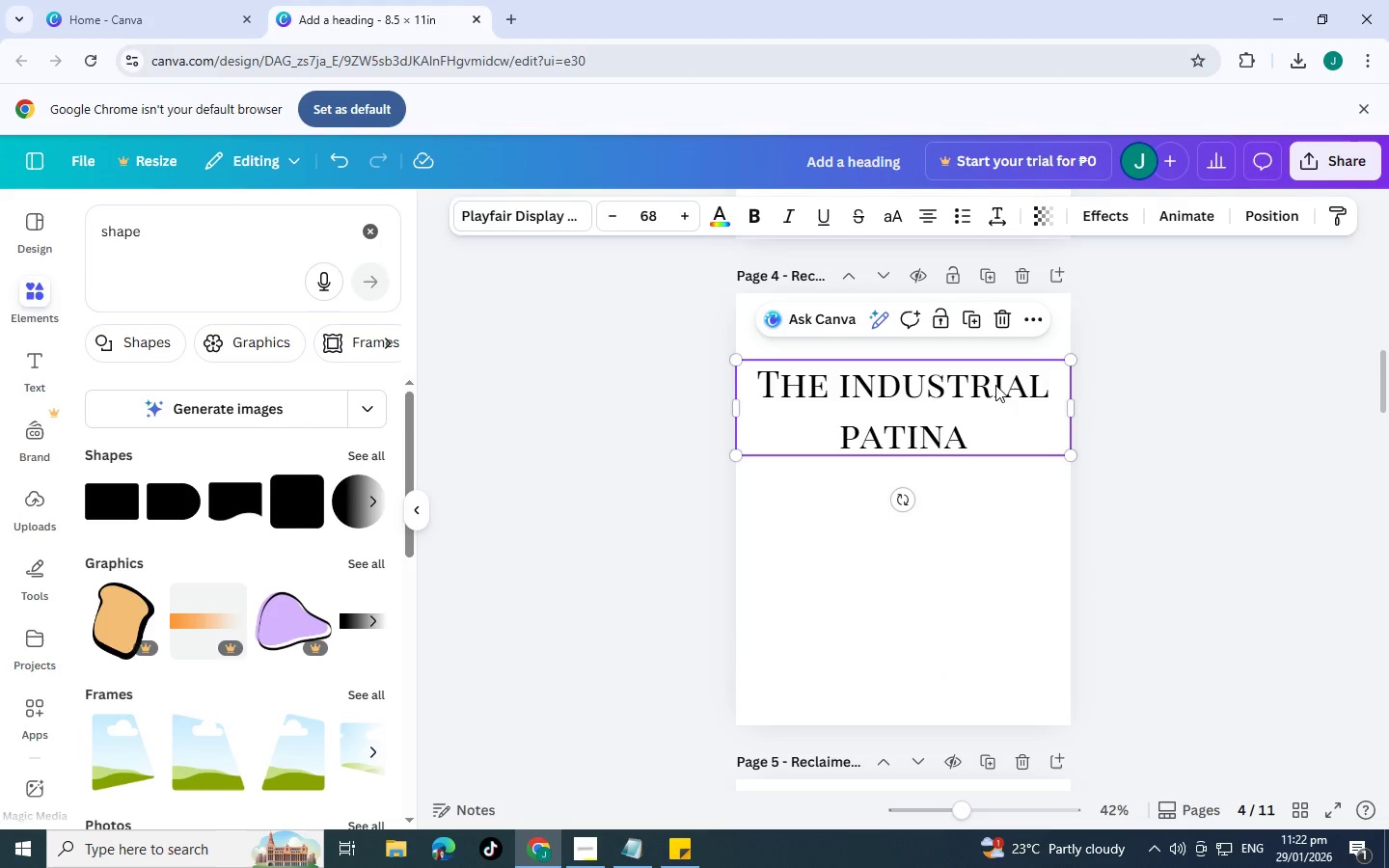 
wait(16.38)
 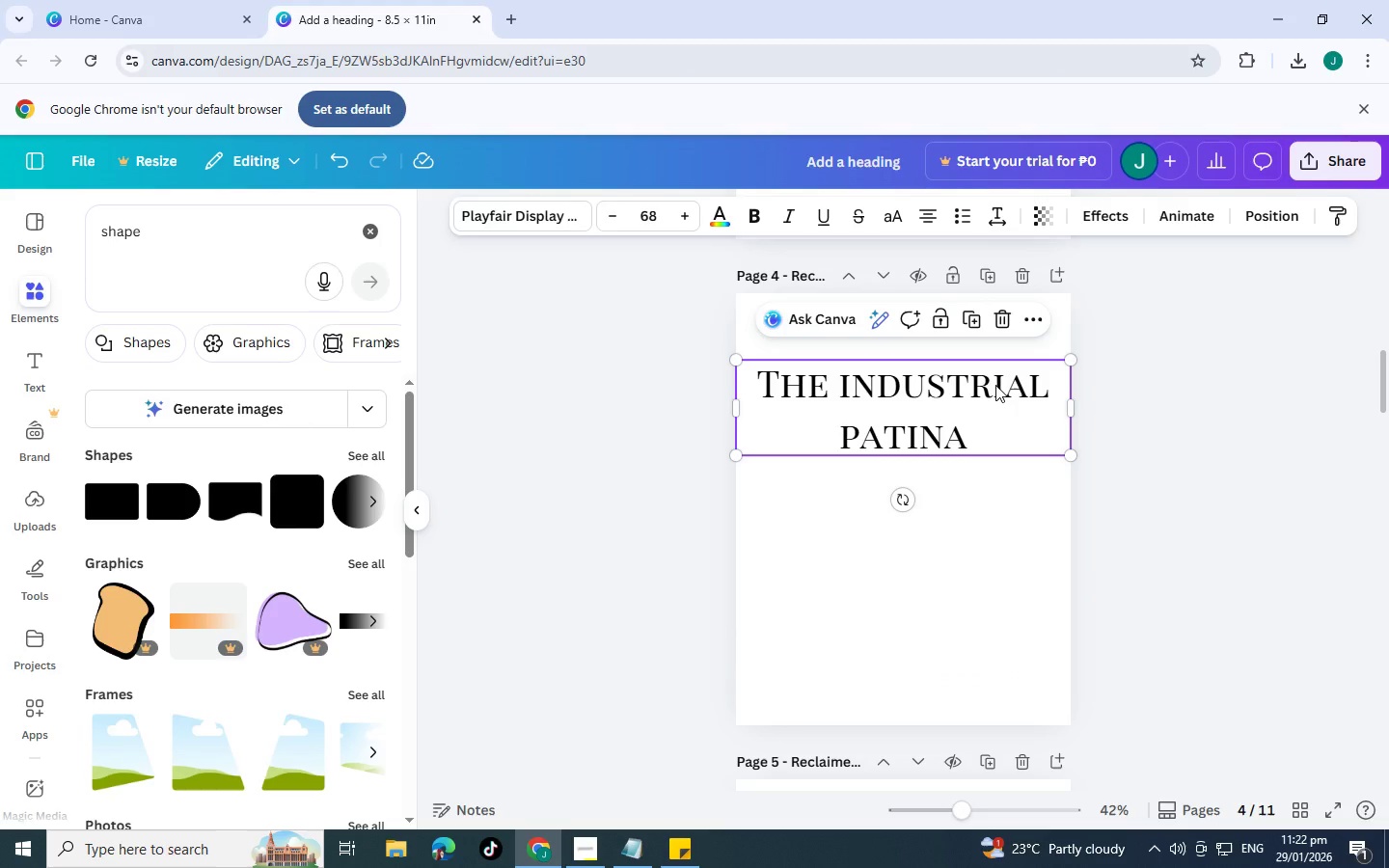 
scroll: coordinate [1054, 498], scroll_direction: up, amount: 1.0
 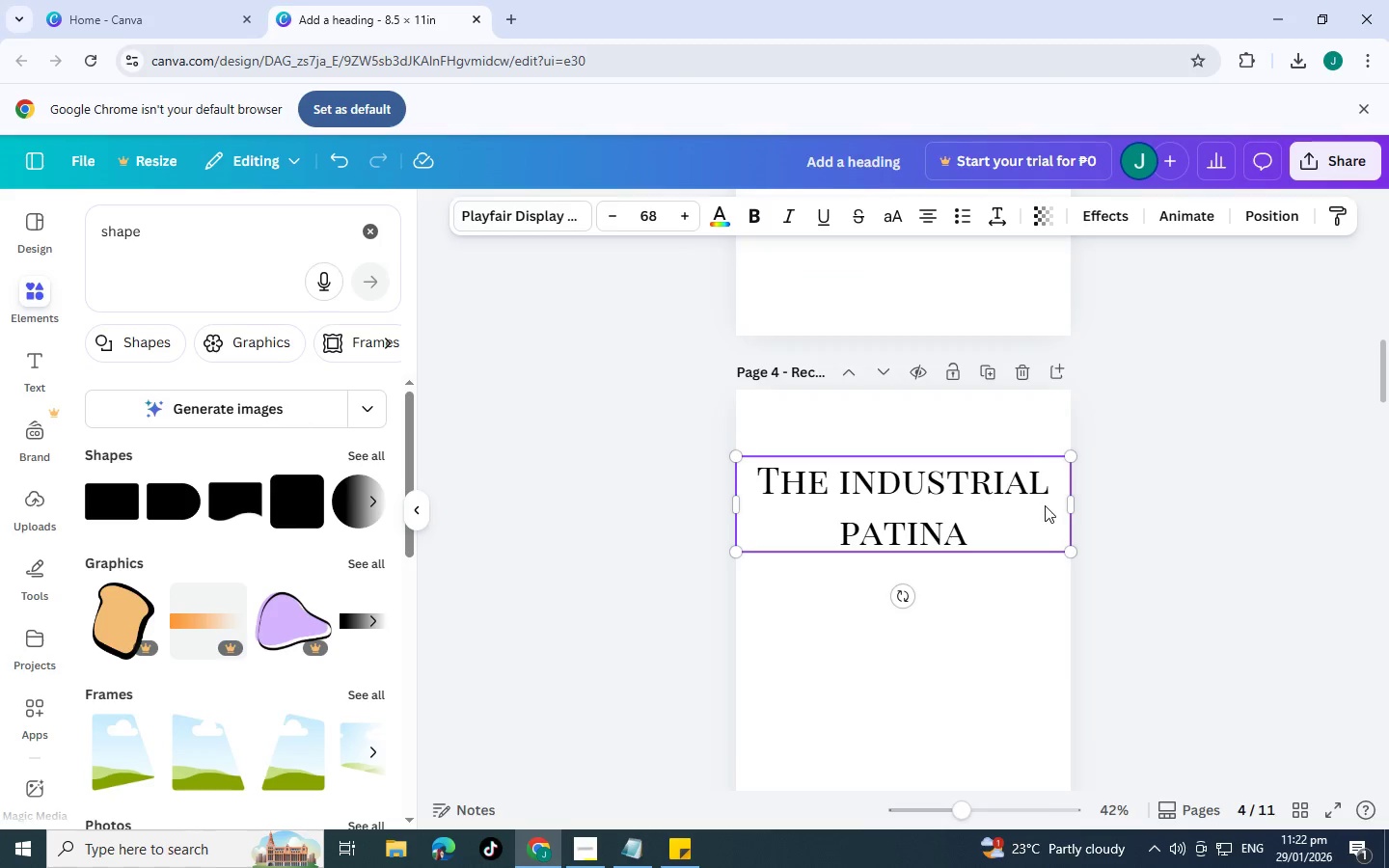 
mouse_move([1006, 510])
 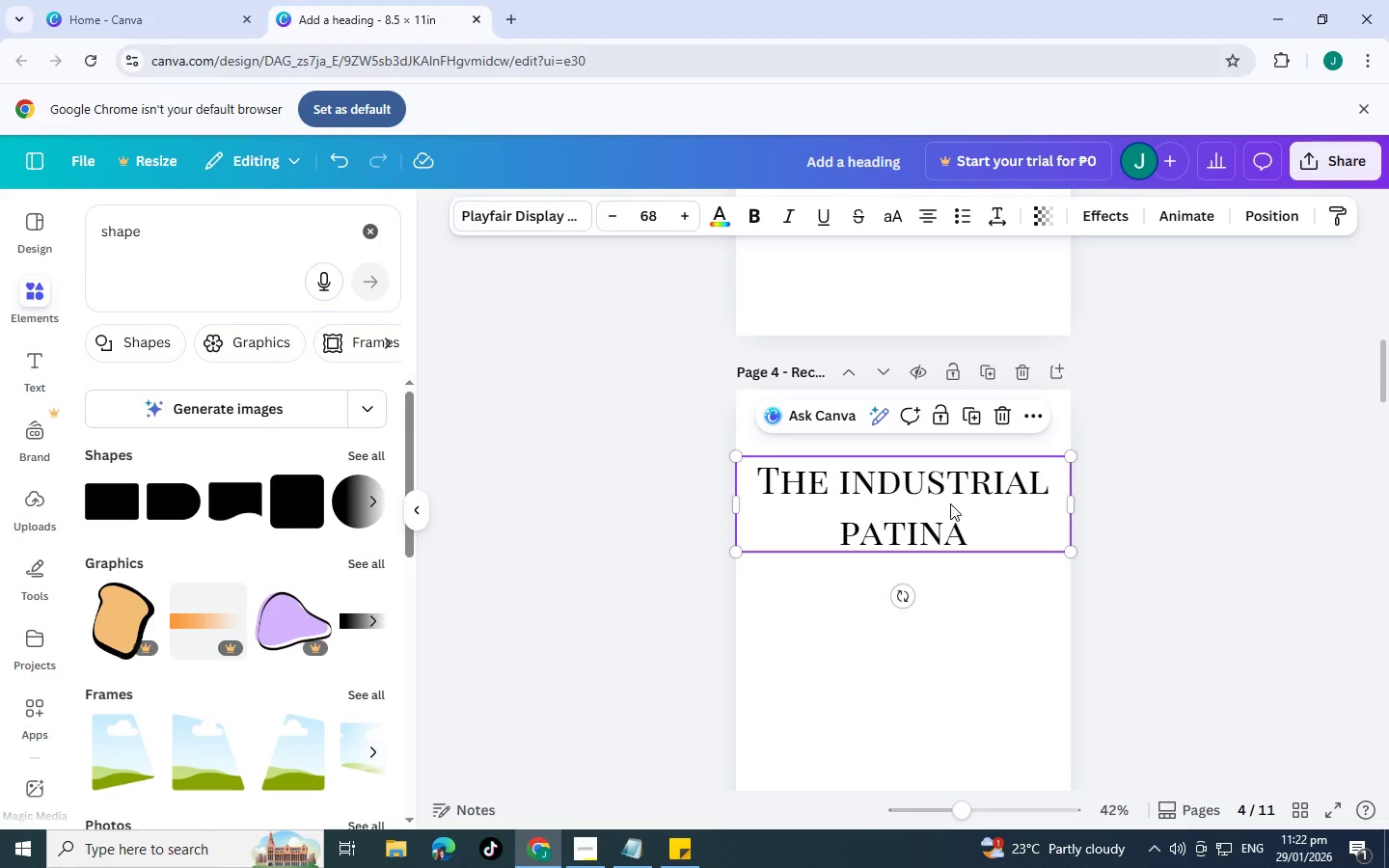 
wait(15.49)
 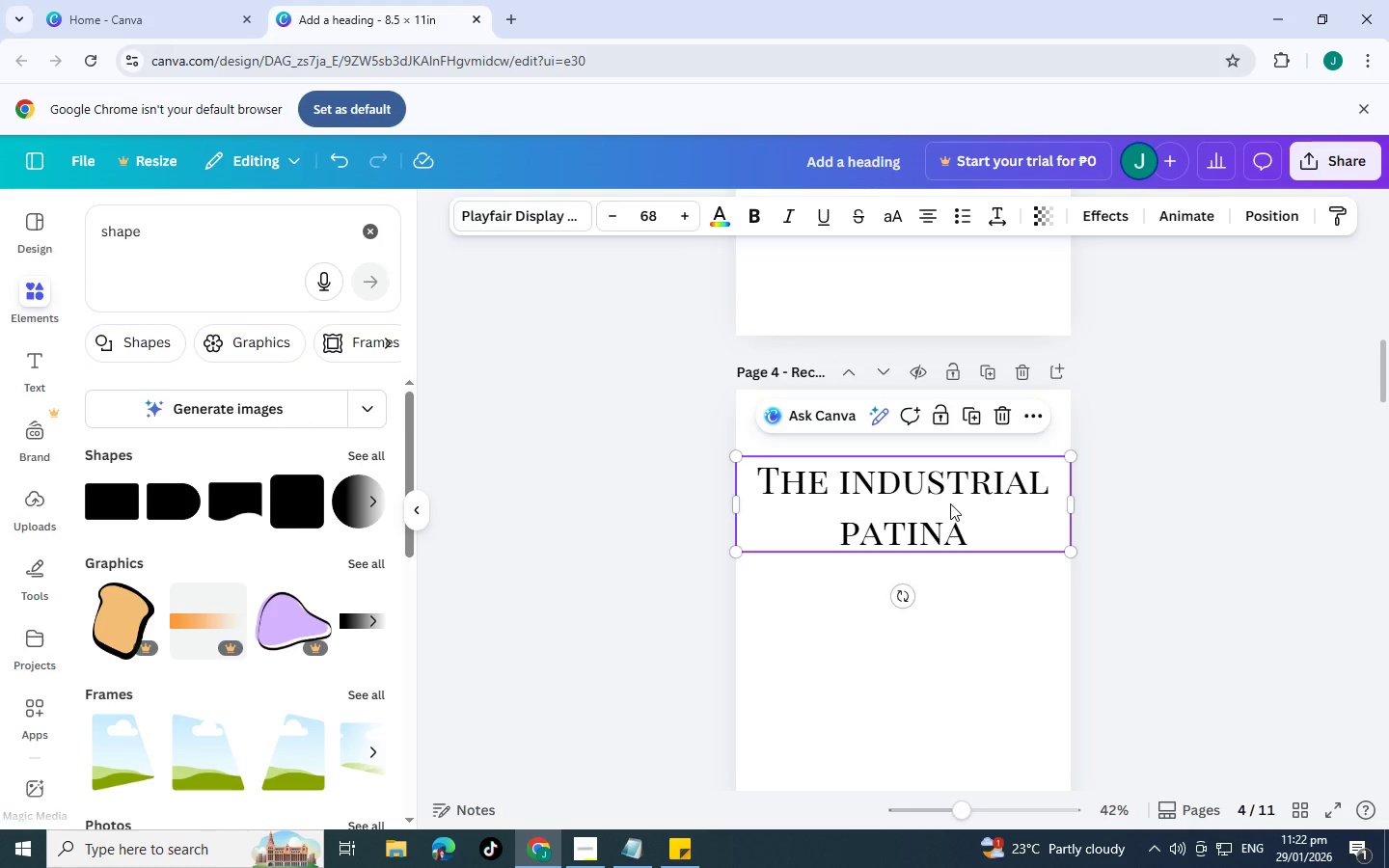 
left_click_drag(start_coordinate=[199, 231], to_coordinate=[22, 230])
 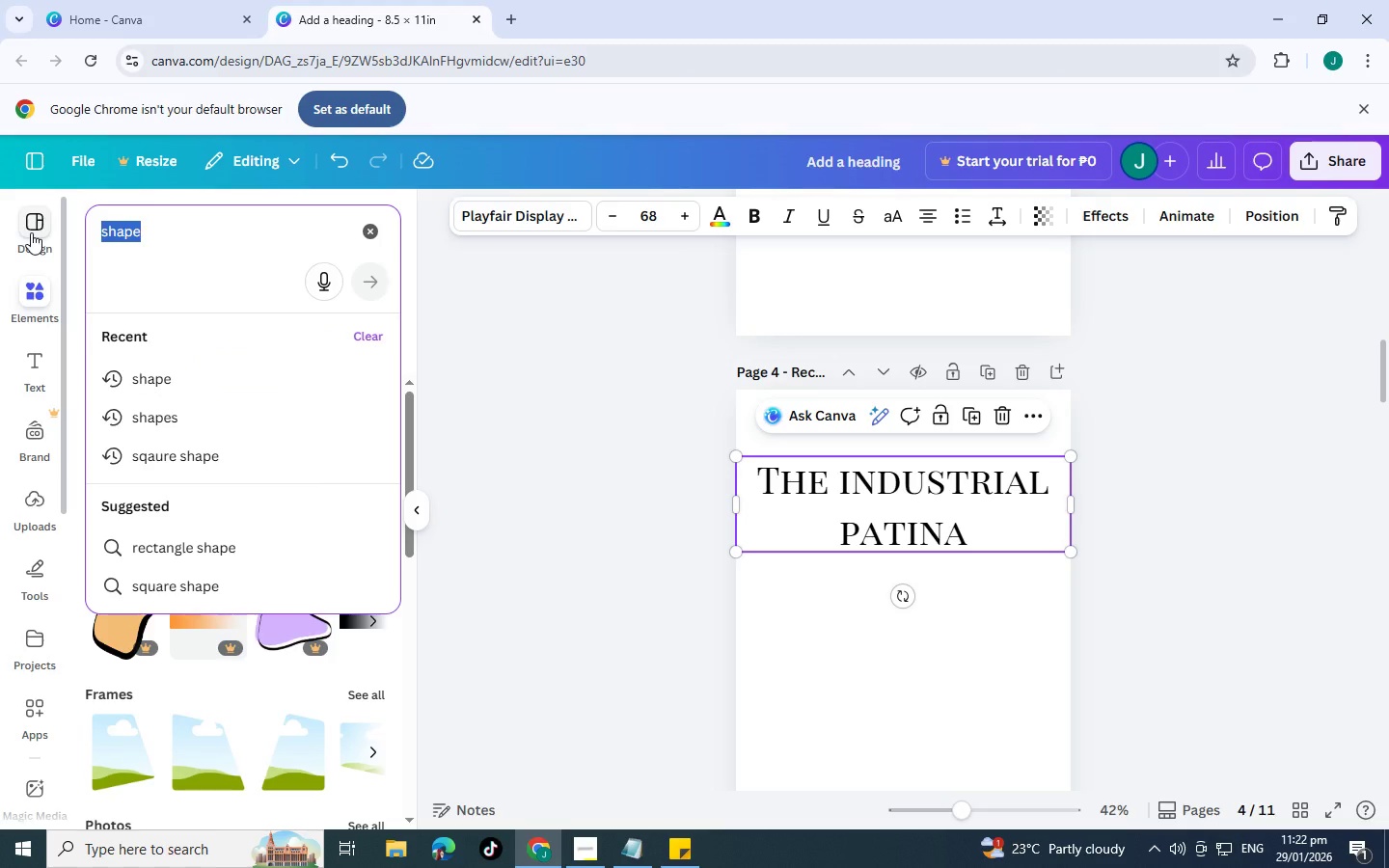 
type(fainm)
key(Backspace)
type(t structural grid)
 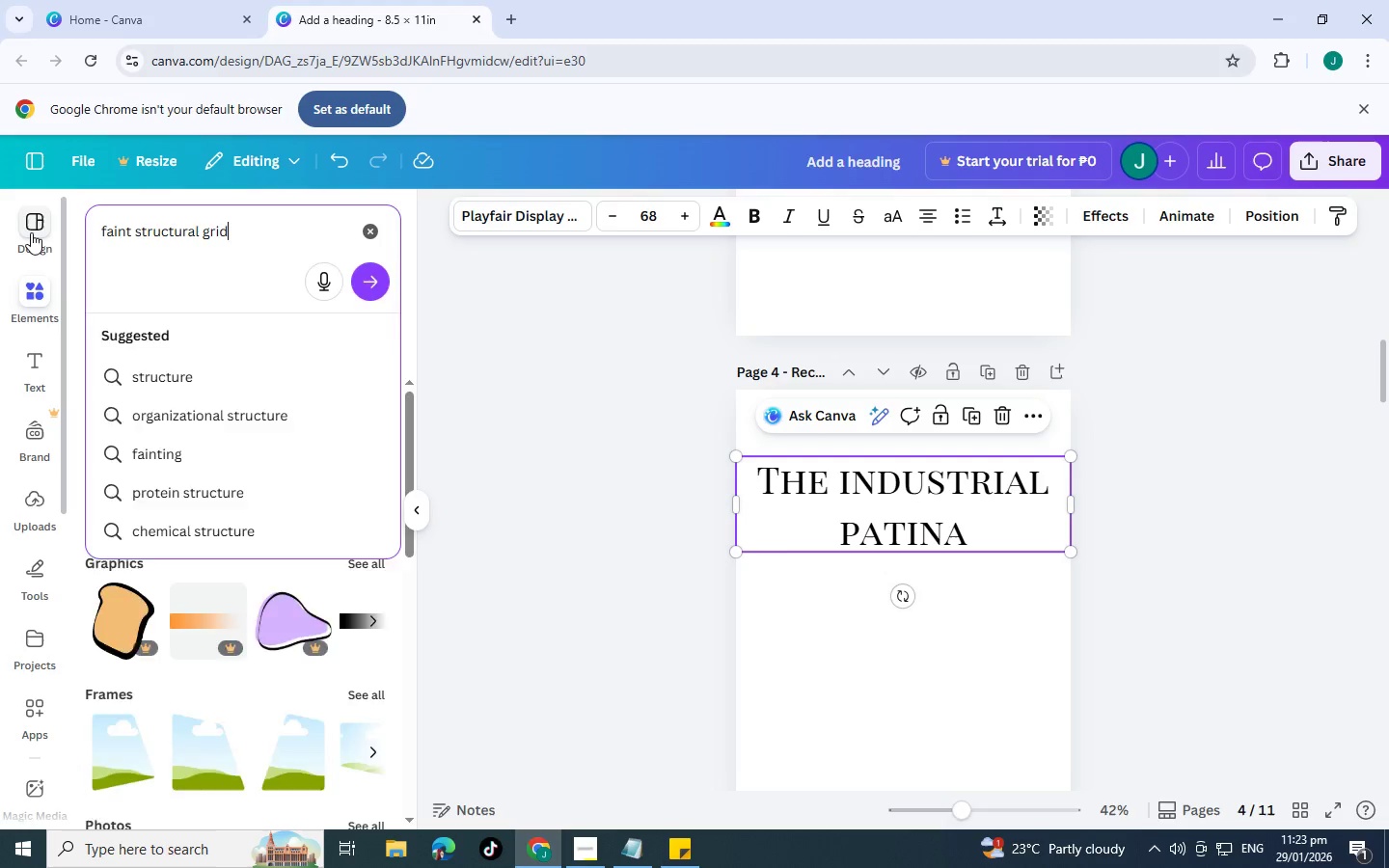 
key(Enter)
 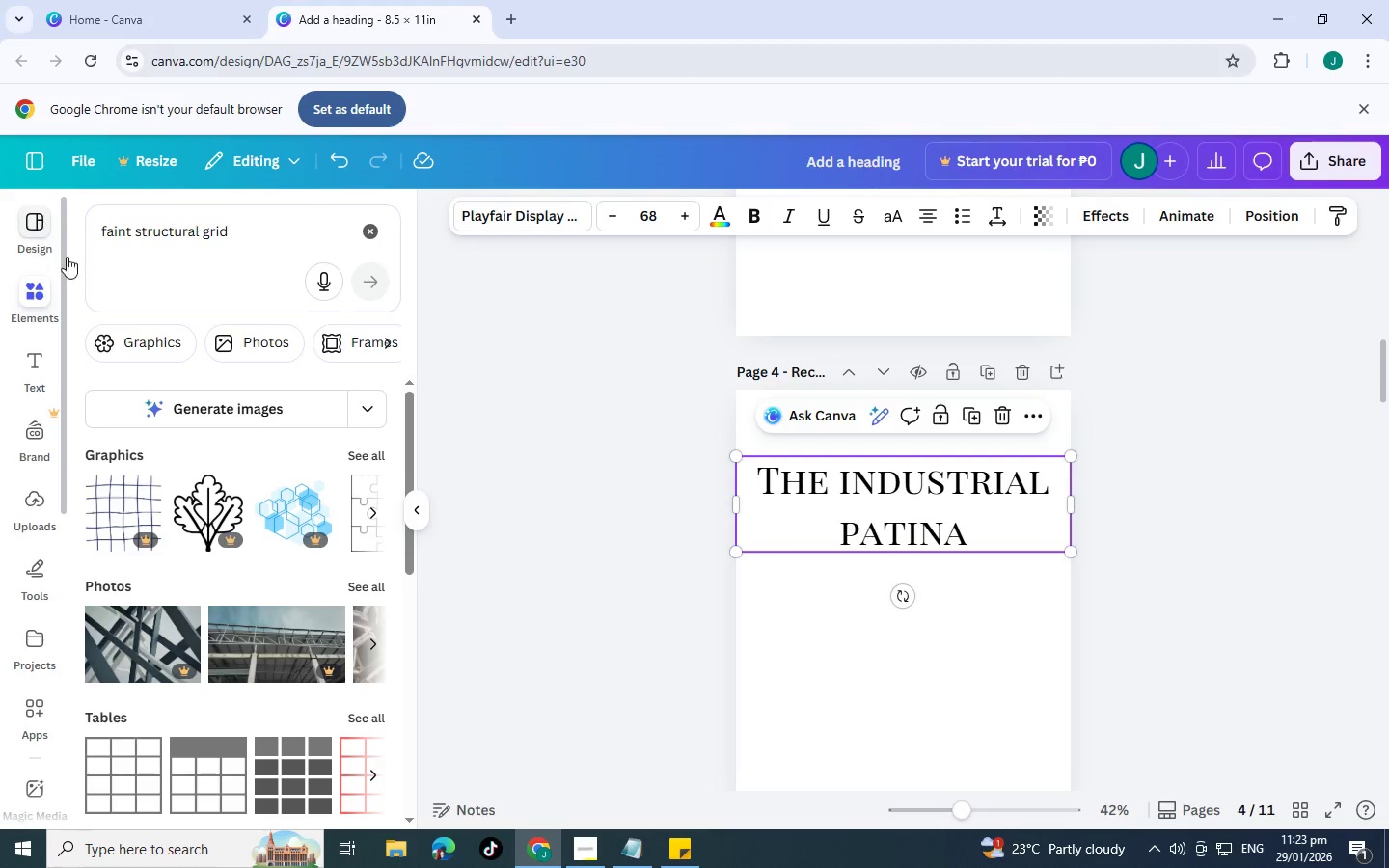 
left_click([373, 446])
 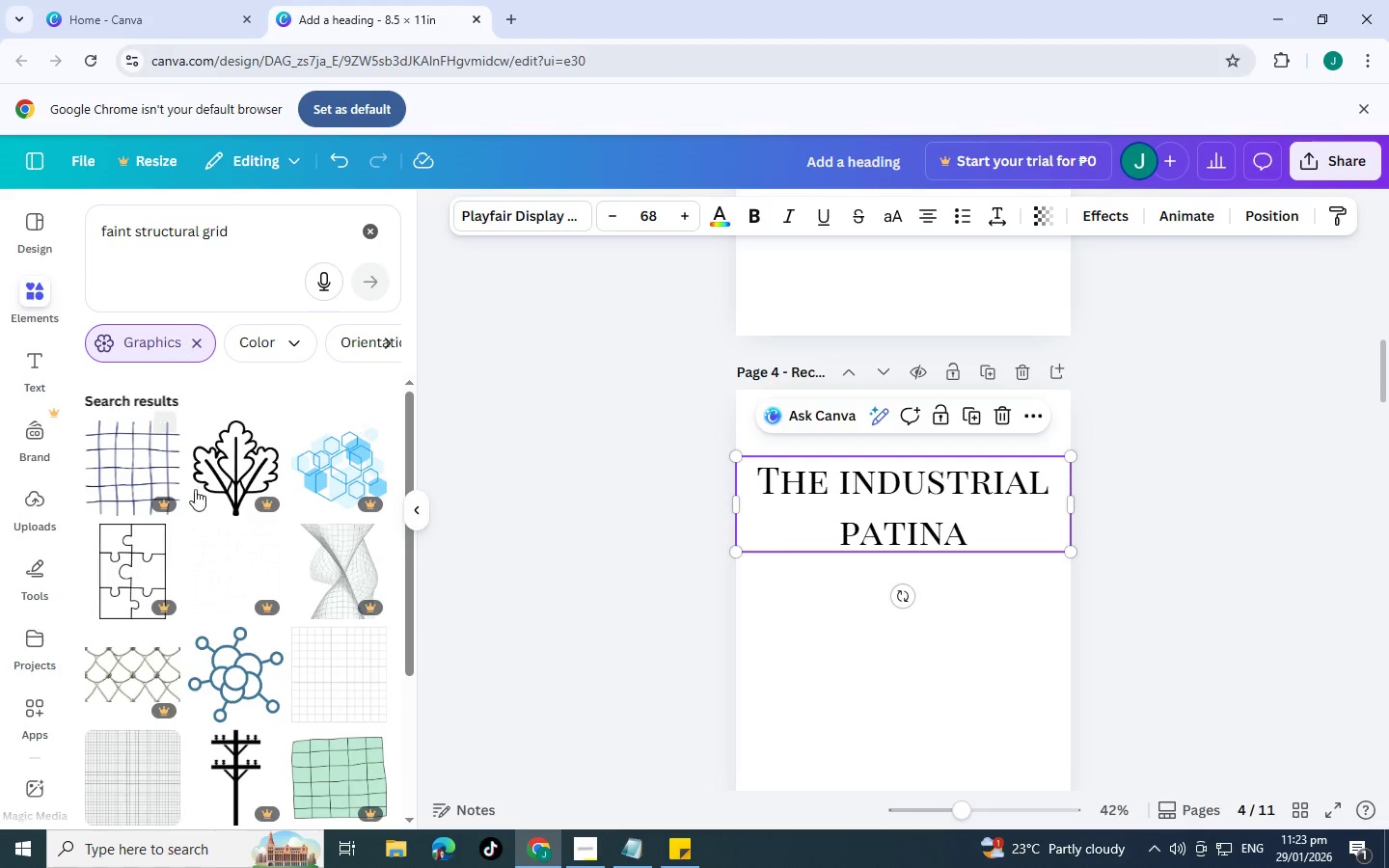 
scroll: coordinate [306, 479], scroll_direction: down, amount: 2.0
 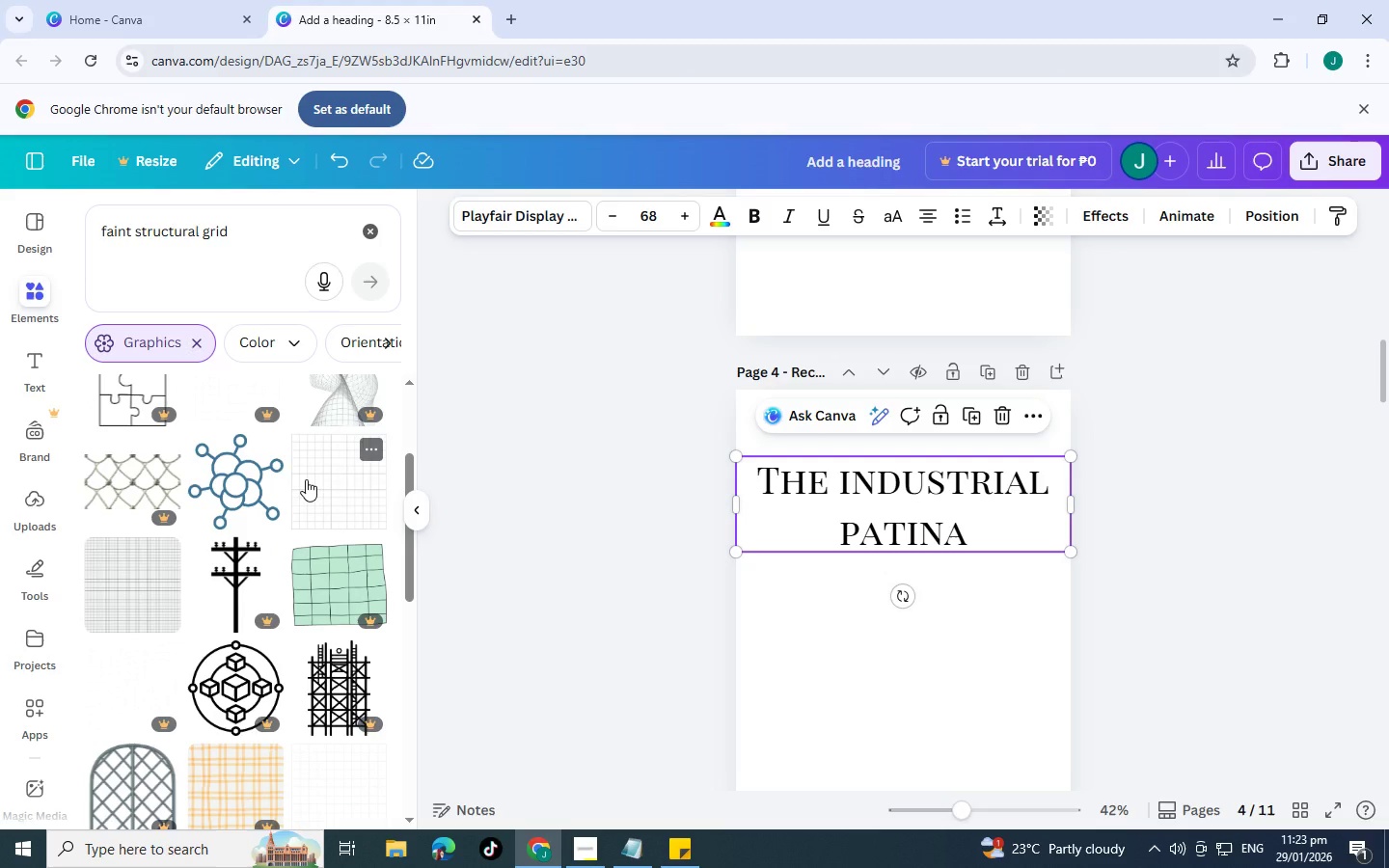 
left_click([306, 479])
 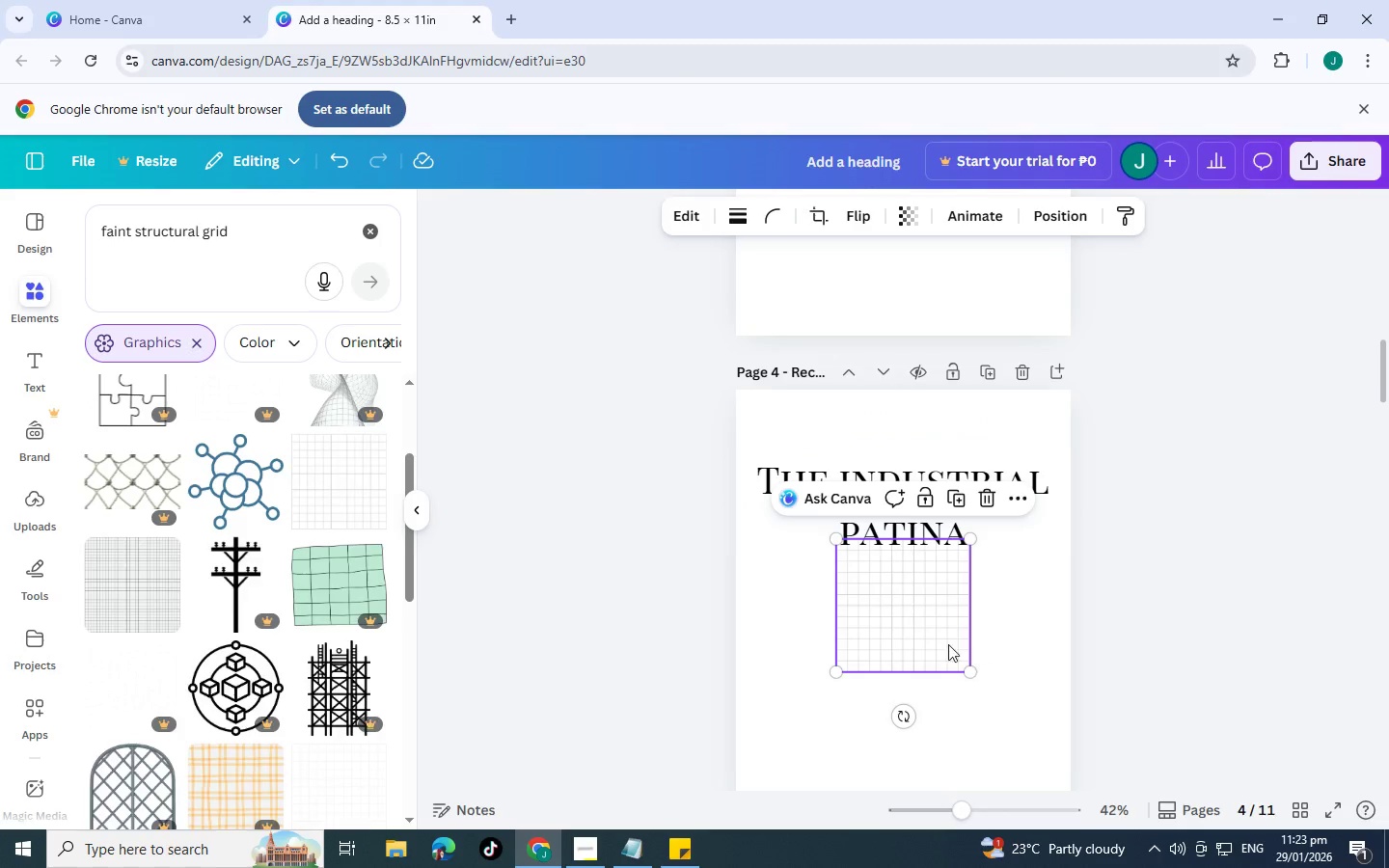 
left_click_drag(start_coordinate=[892, 616], to_coordinate=[839, 387])
 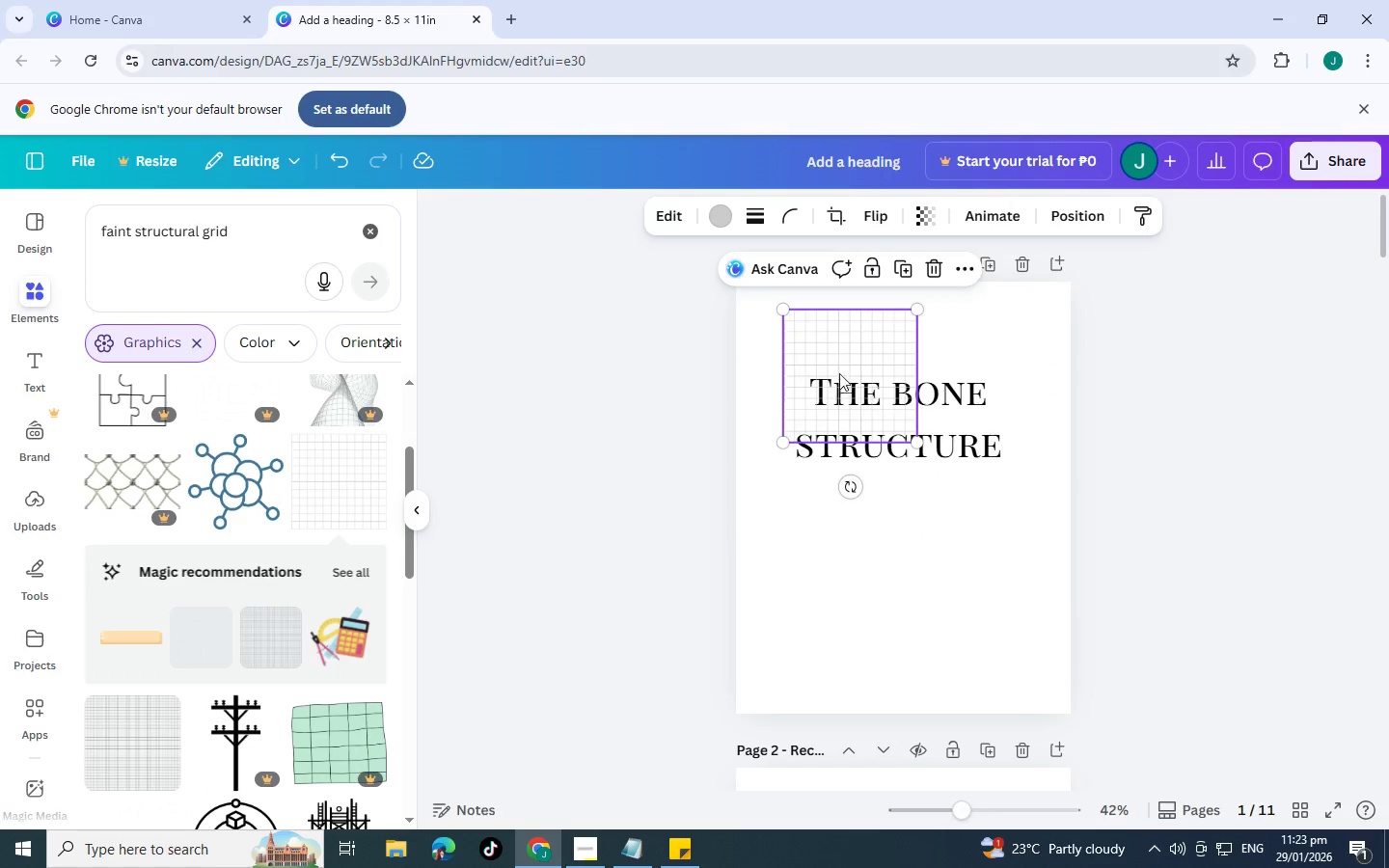 
scroll: coordinate [878, 443], scroll_direction: up, amount: 16.0
 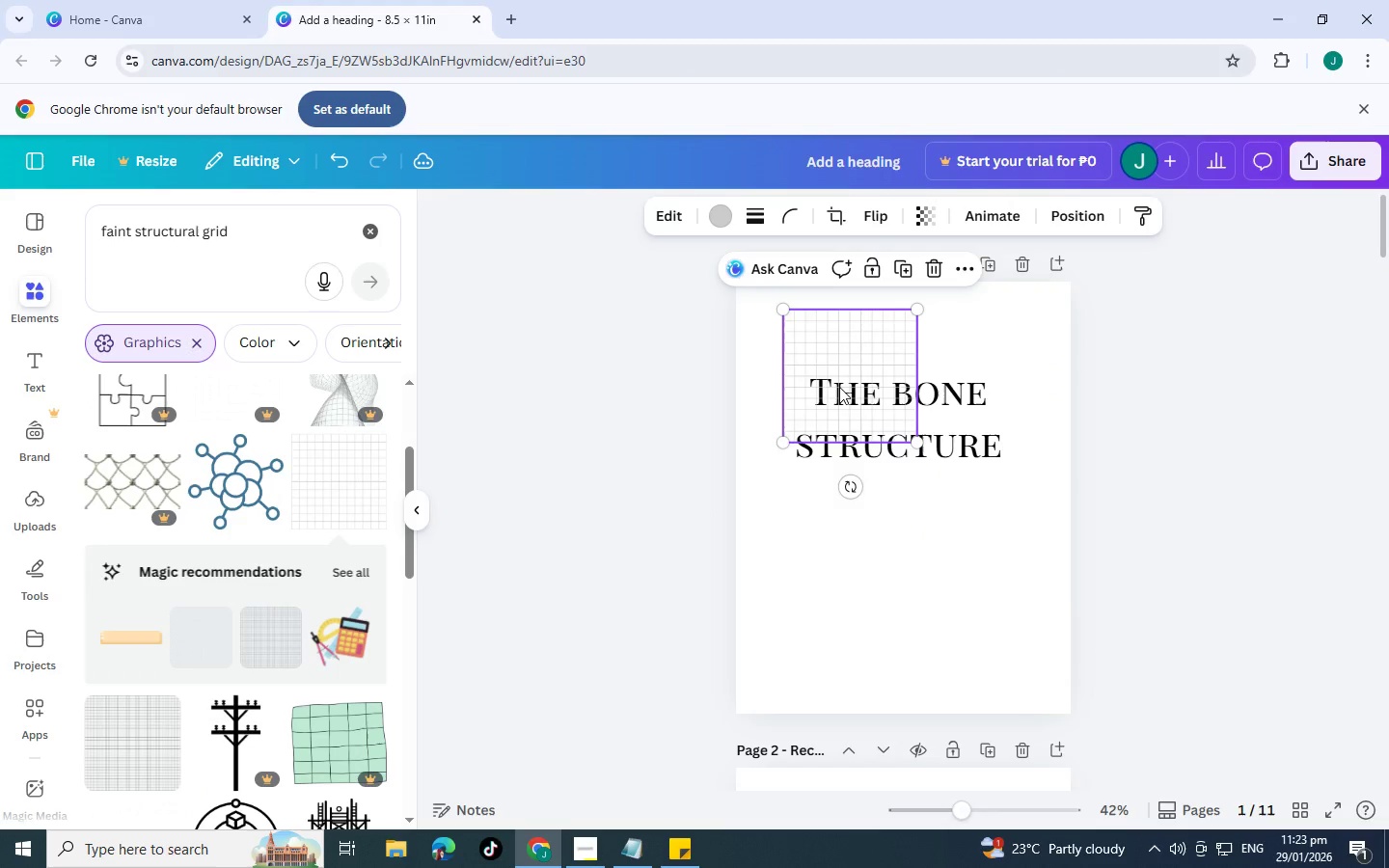 
left_click_drag(start_coordinate=[839, 373], to_coordinate=[794, 340])
 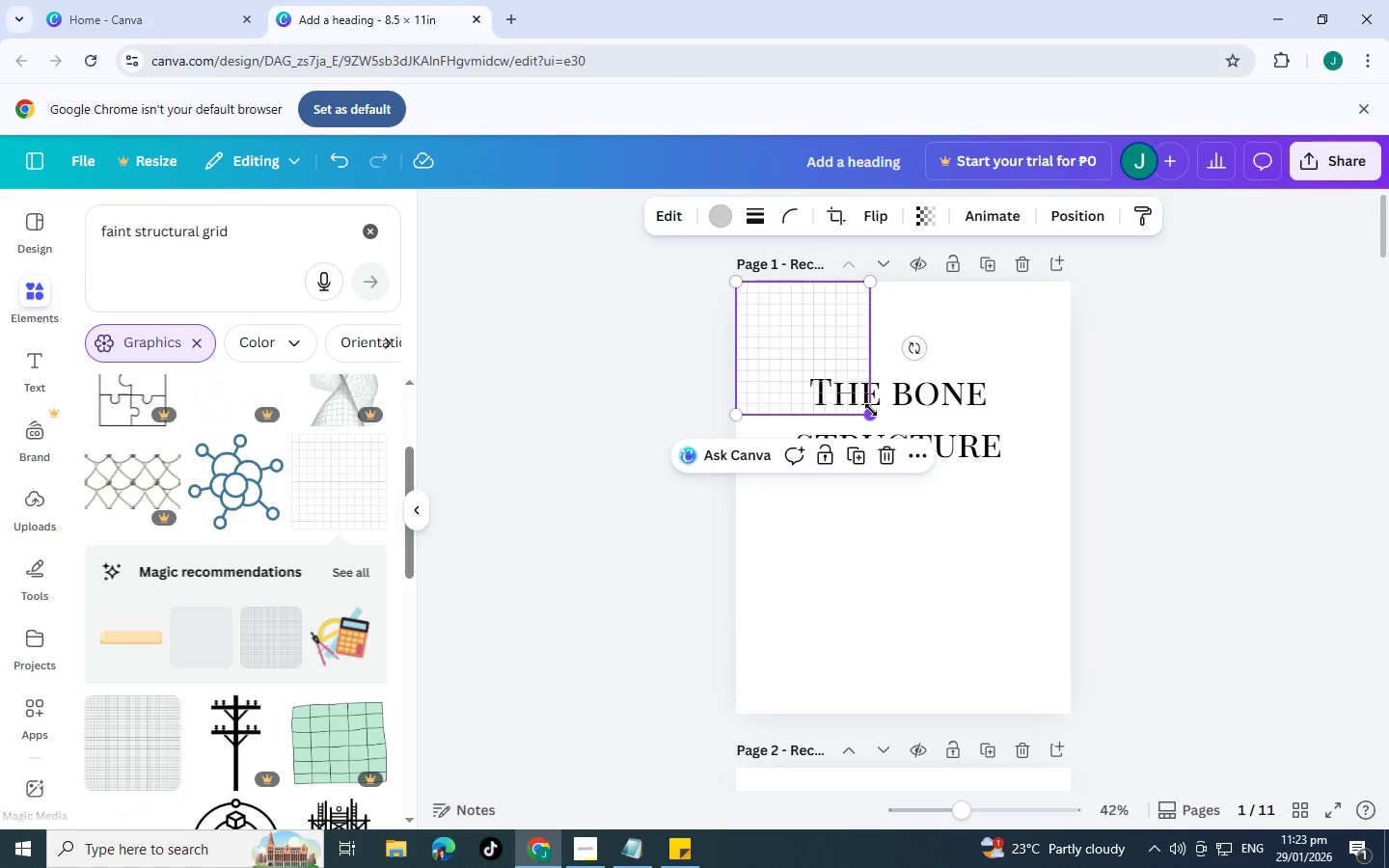 
left_click_drag(start_coordinate=[871, 410], to_coordinate=[1067, 817])
 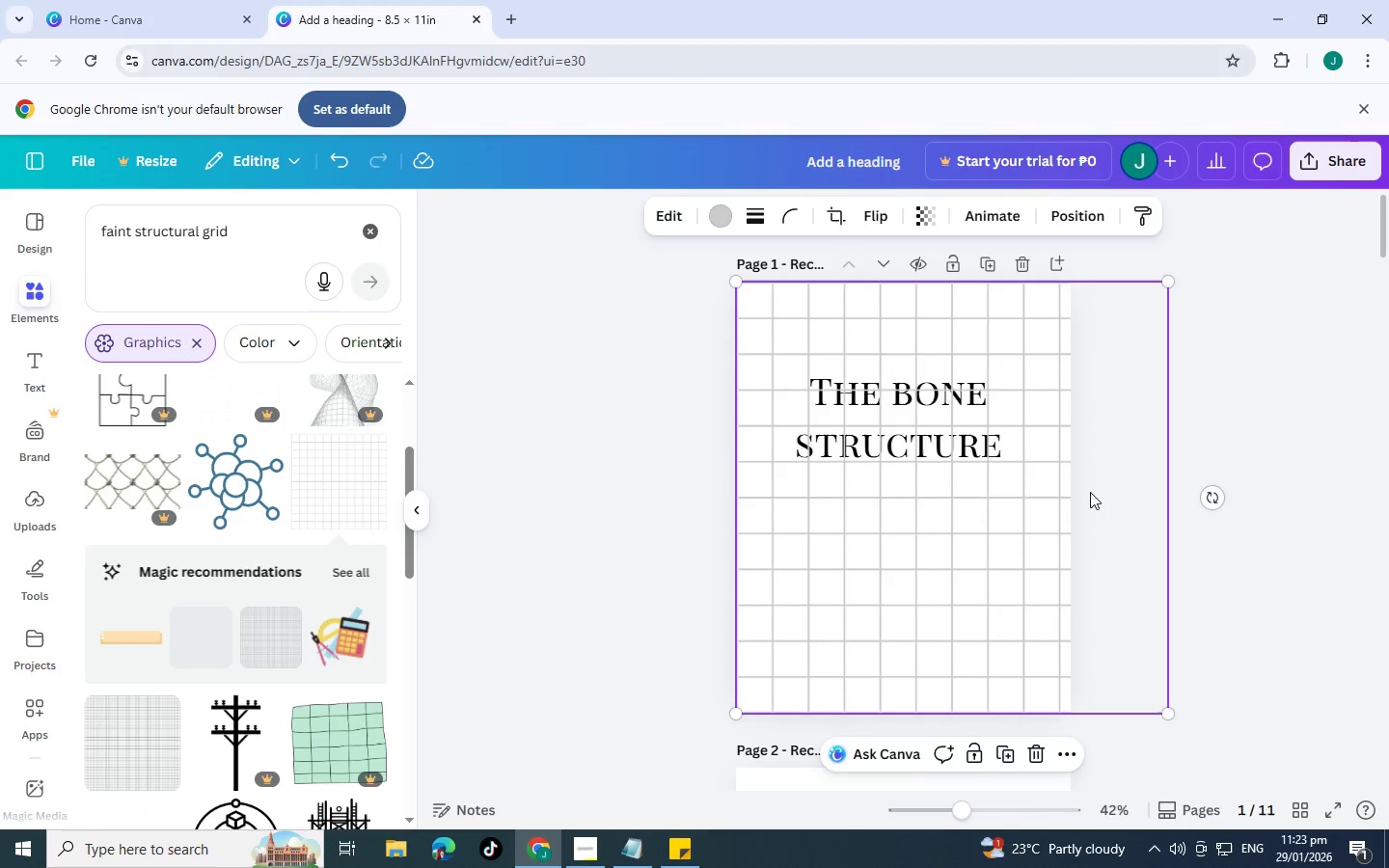 
left_click_drag(start_coordinate=[1091, 492], to_coordinate=[1029, 495])
 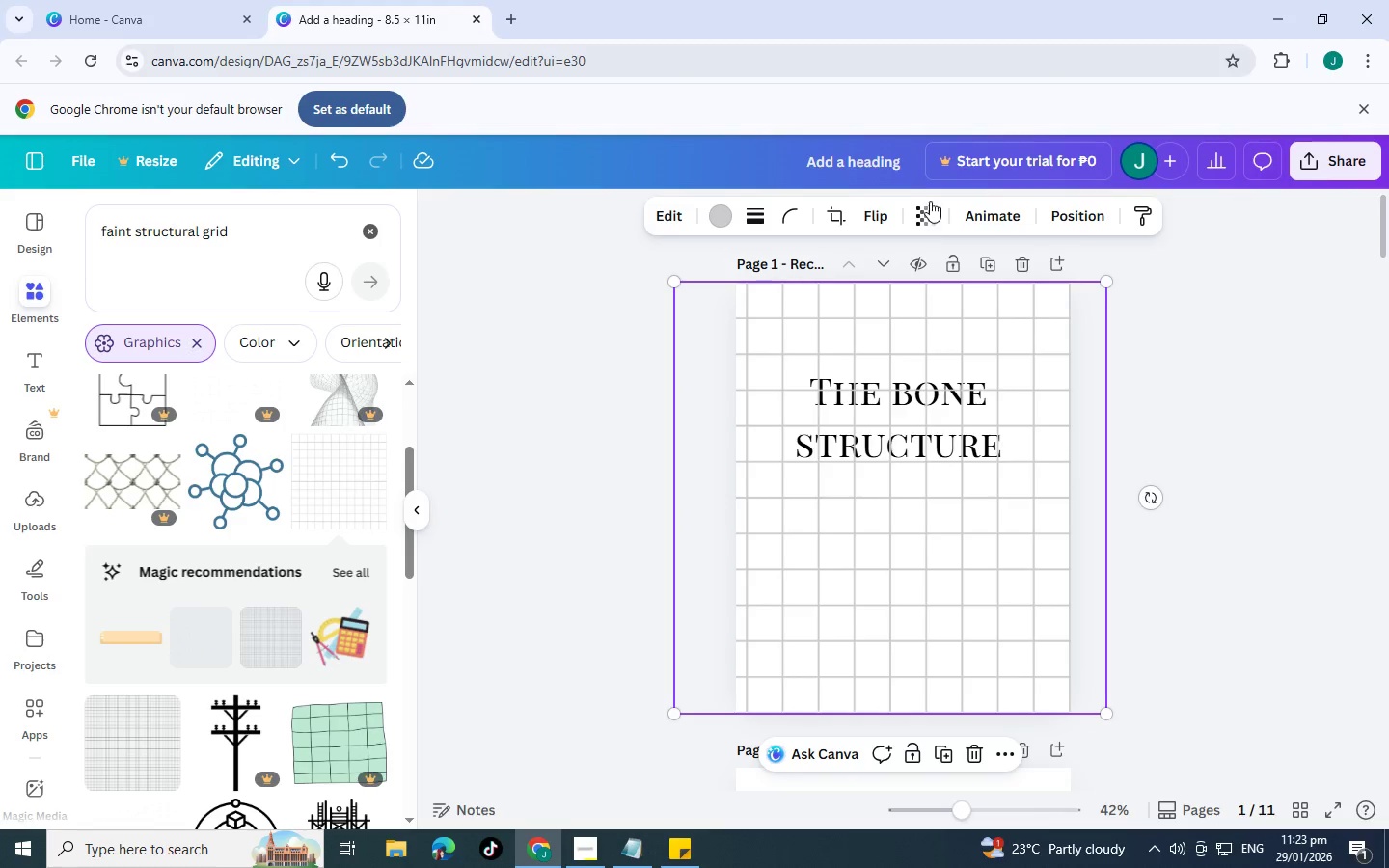 
left_click([937, 209])
 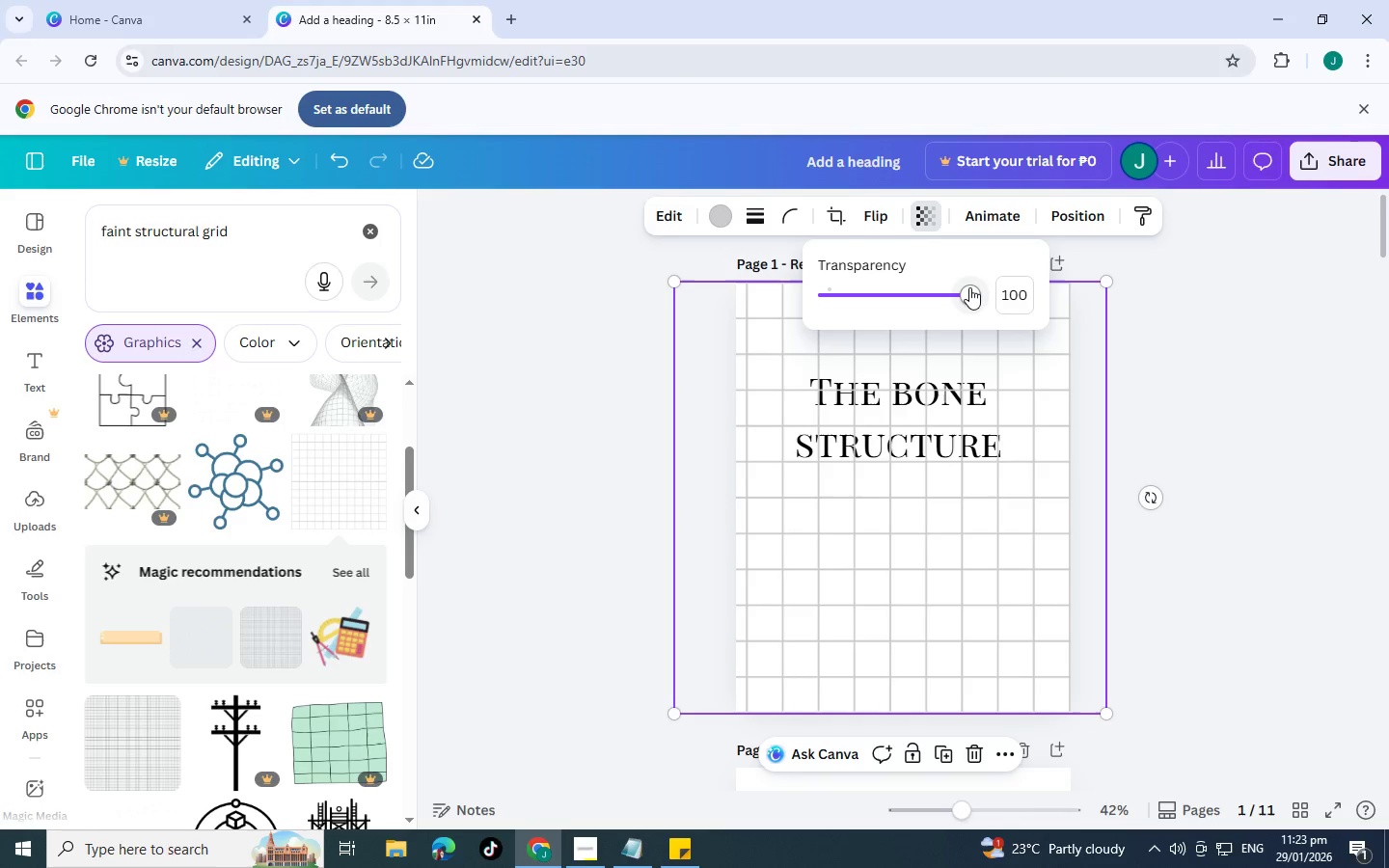 
left_click_drag(start_coordinate=[968, 287], to_coordinate=[858, 310])
 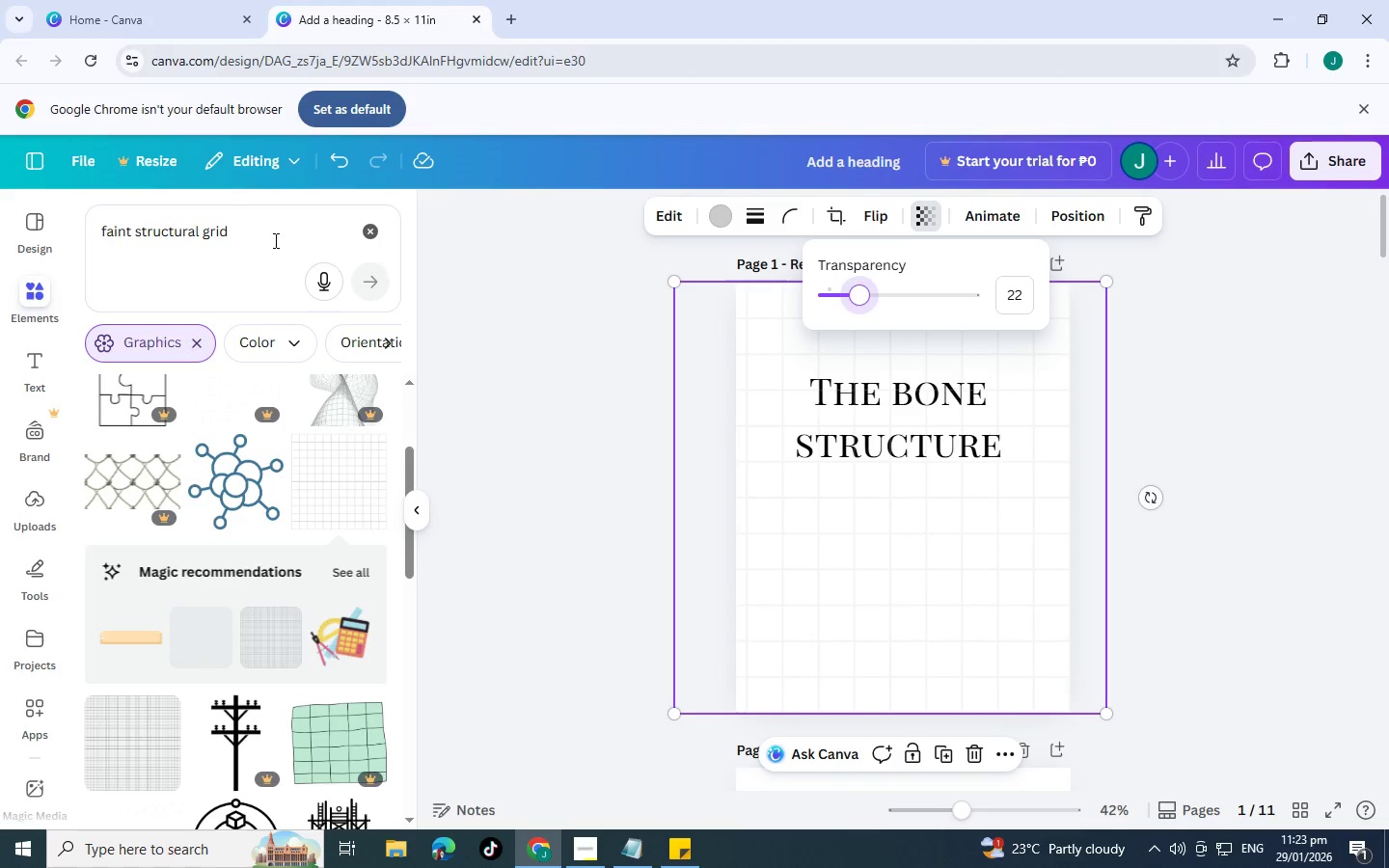 
wait(8.42)
 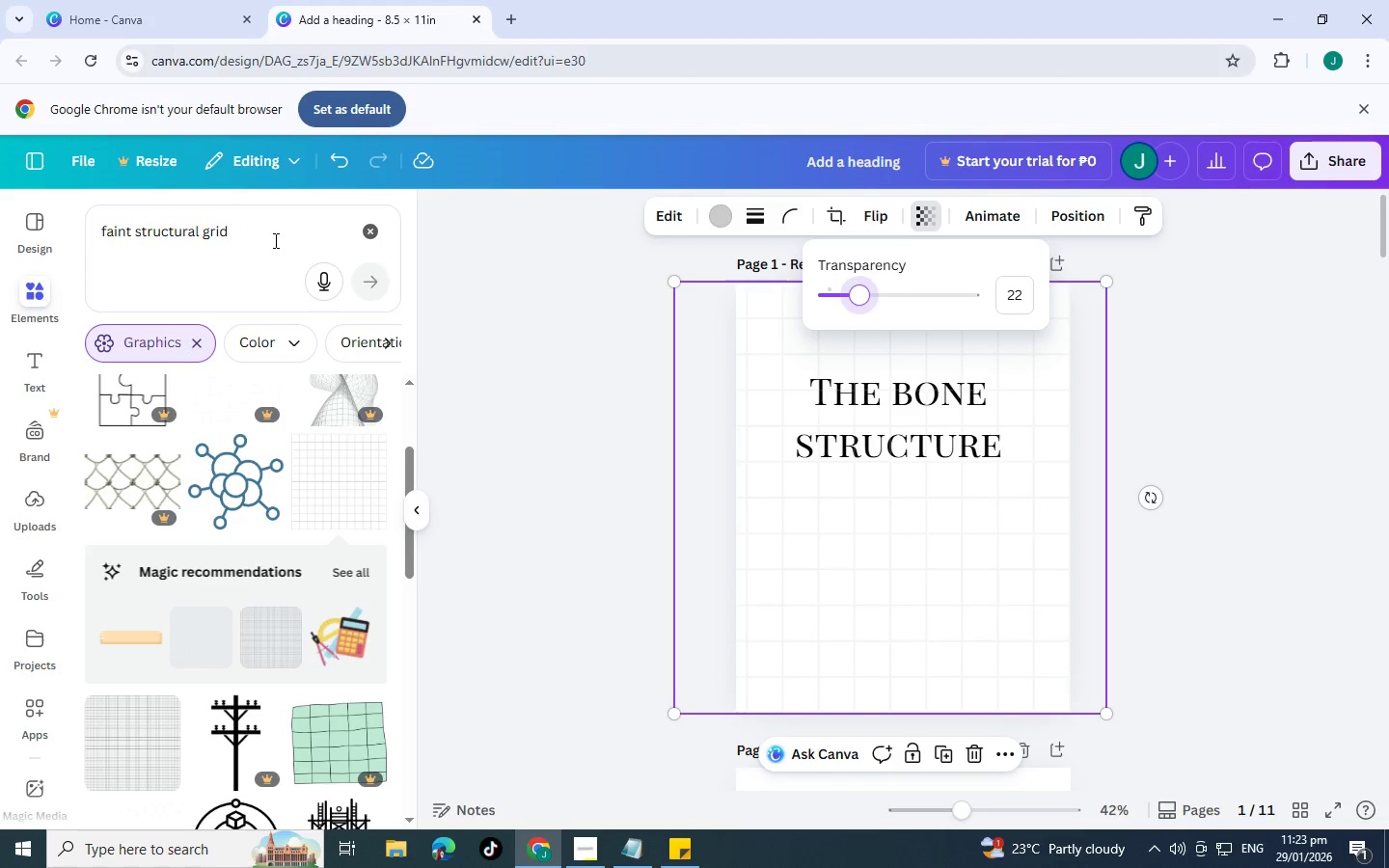 
left_click_drag(start_coordinate=[259, 237], to_coordinate=[0, 218])
 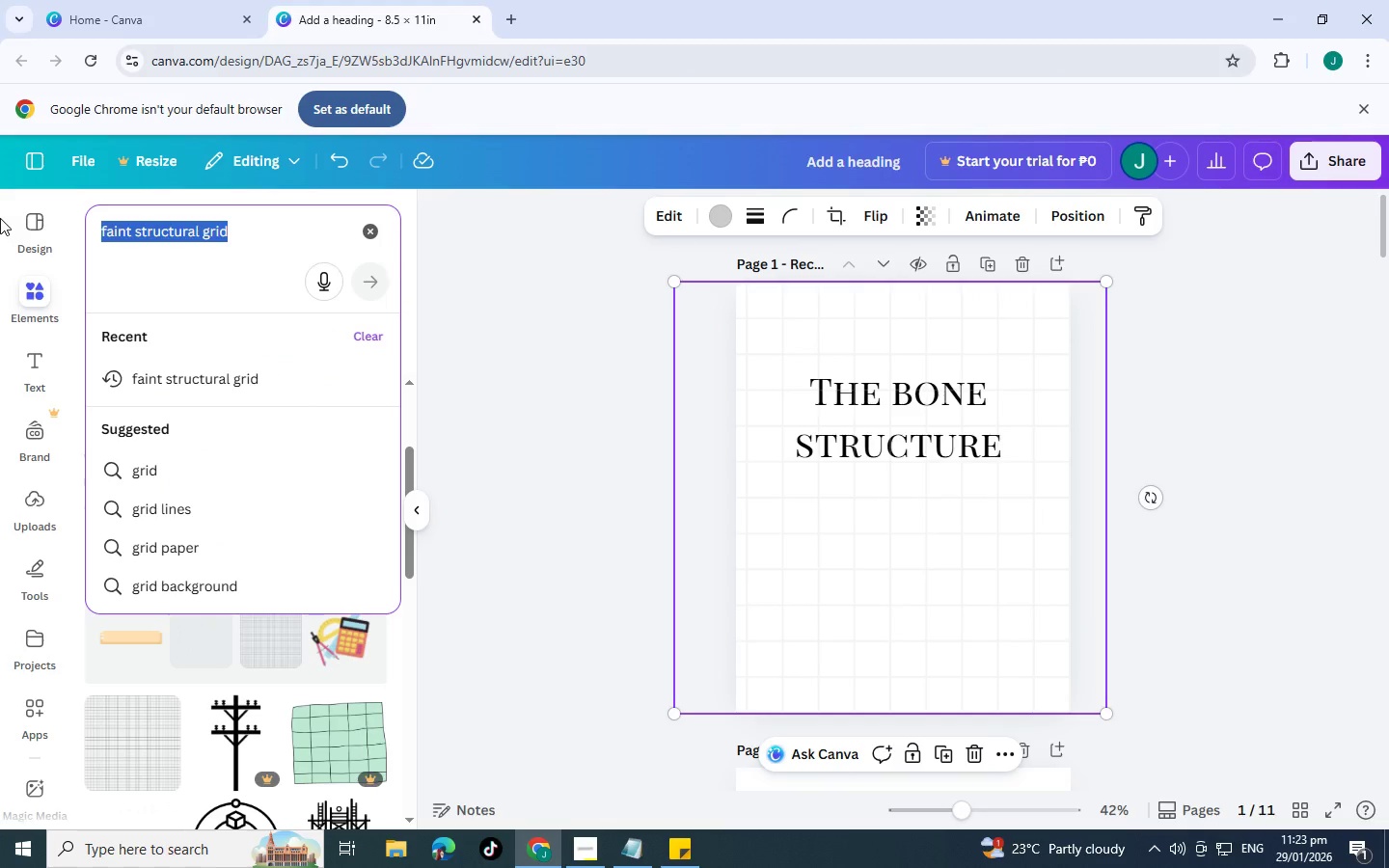 
type(vertical line)
 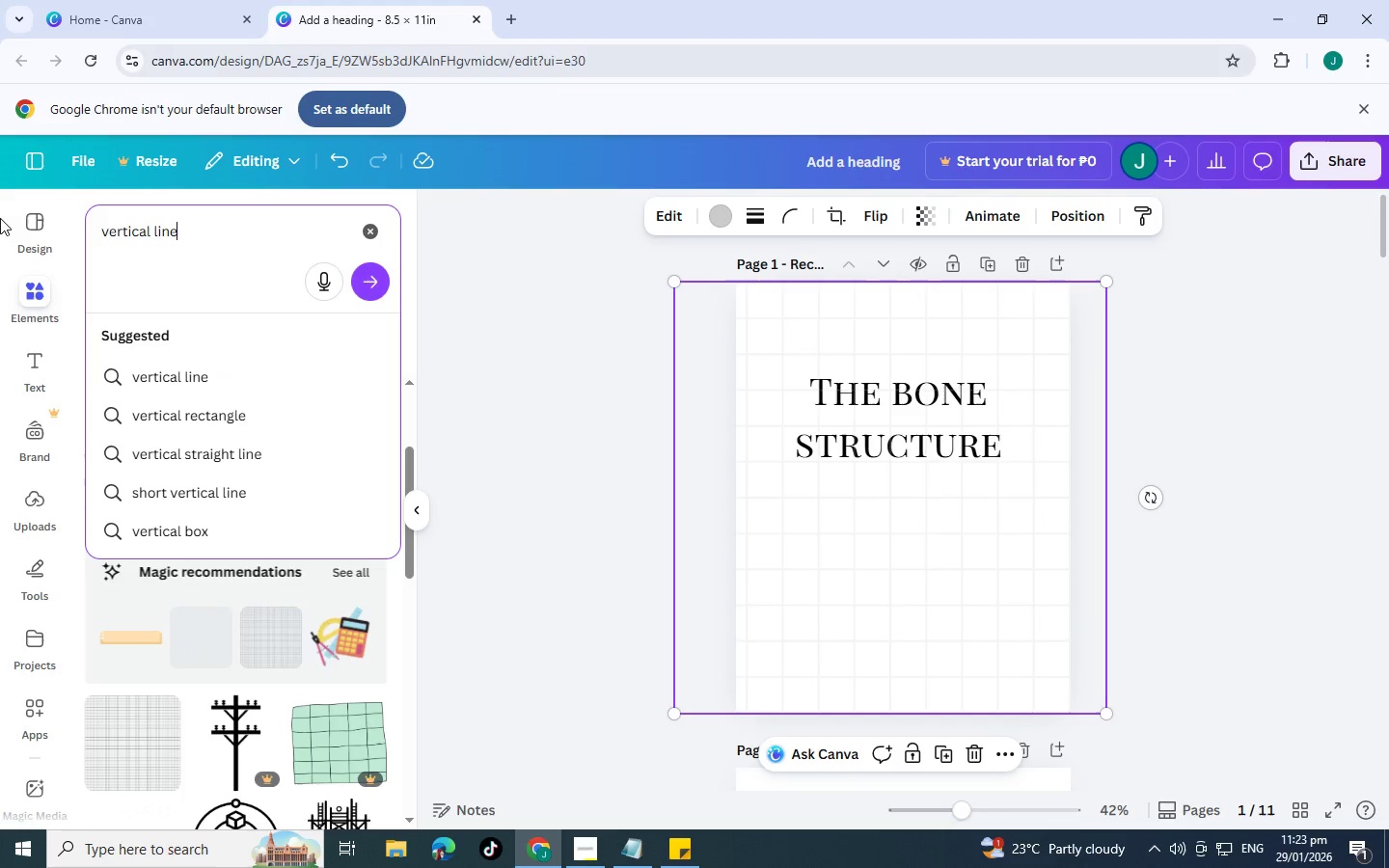 
key(Enter)
 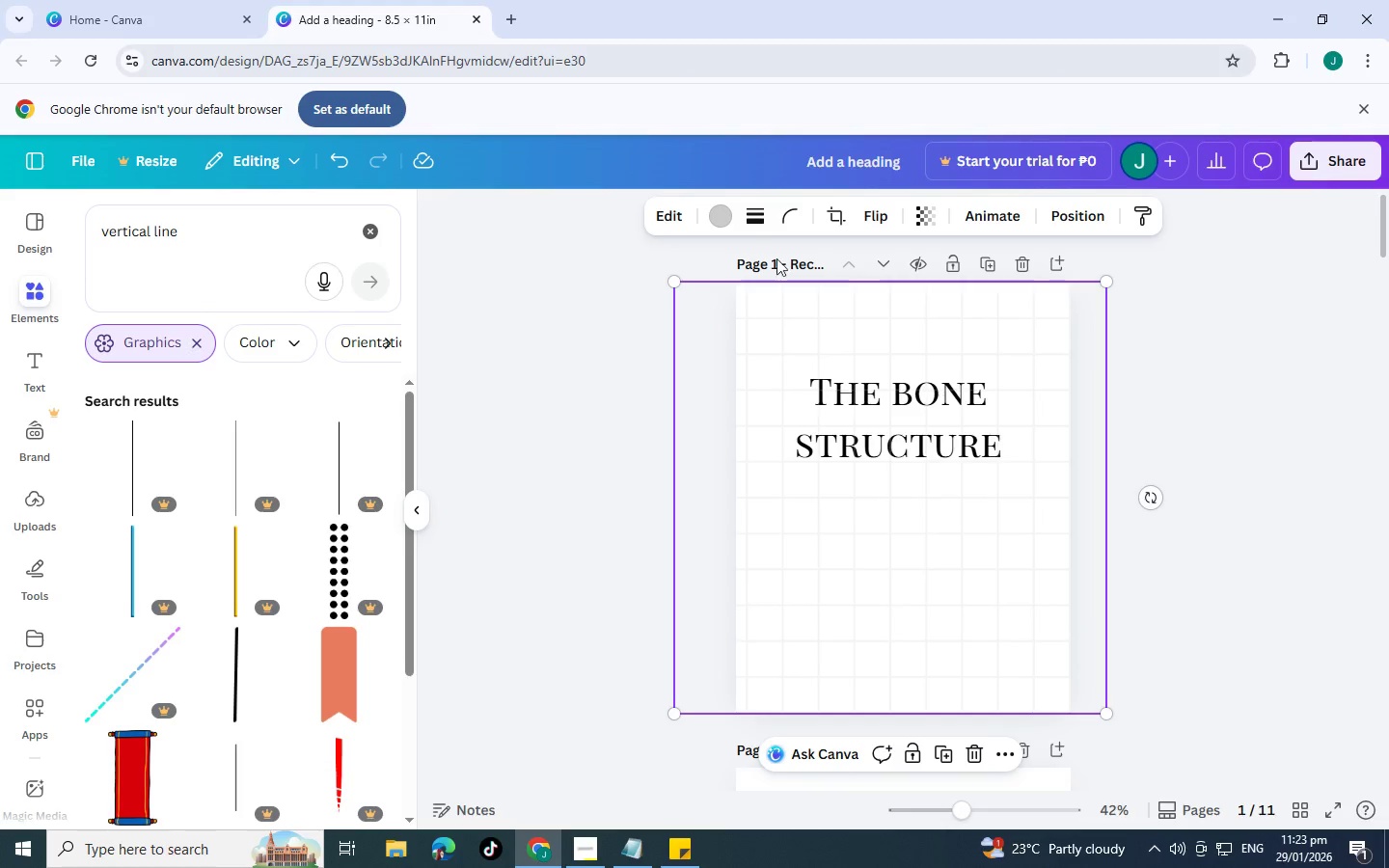 
wait(6.19)
 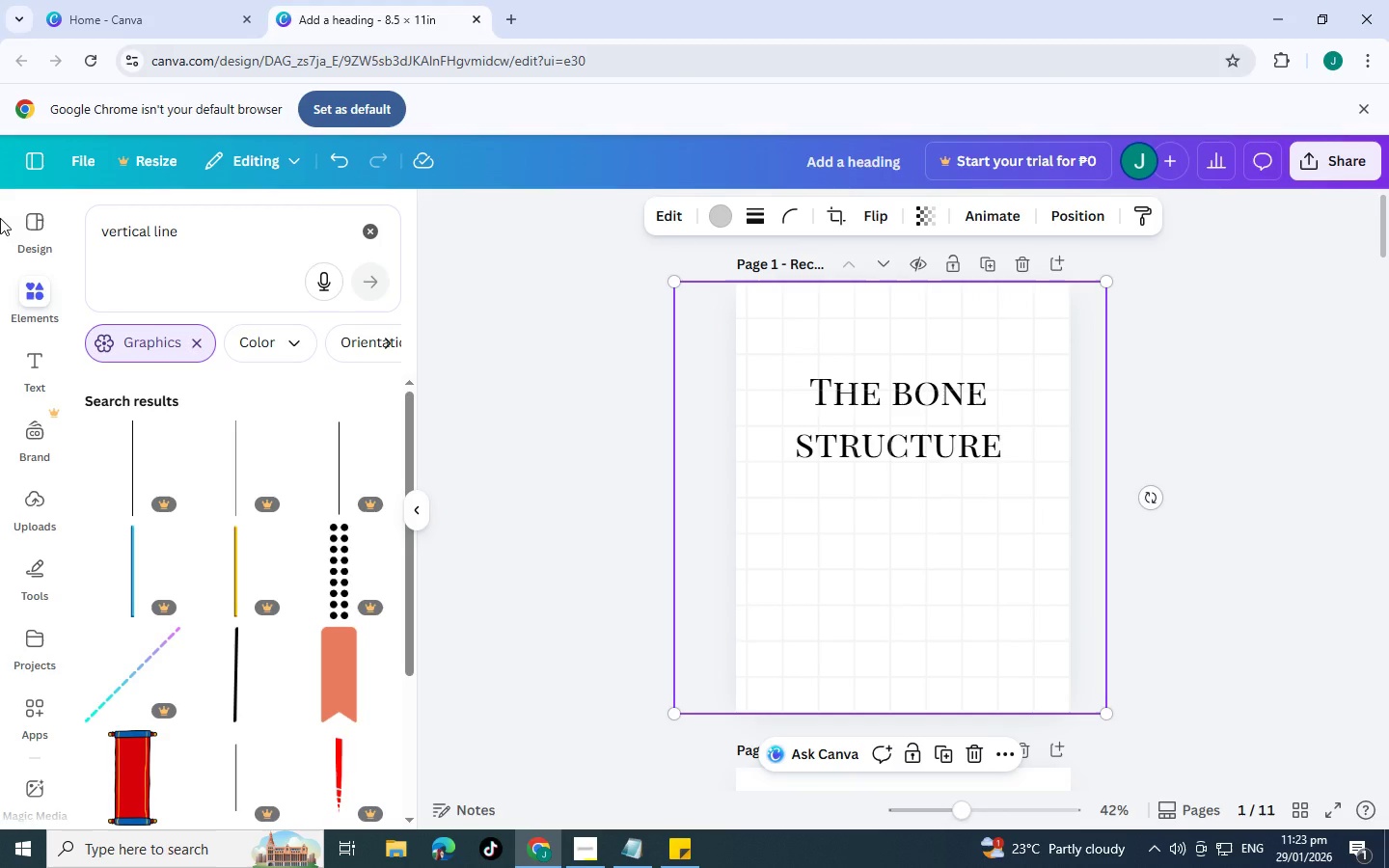 
left_click_drag(start_coordinate=[242, 241], to_coordinate=[0, 237])
 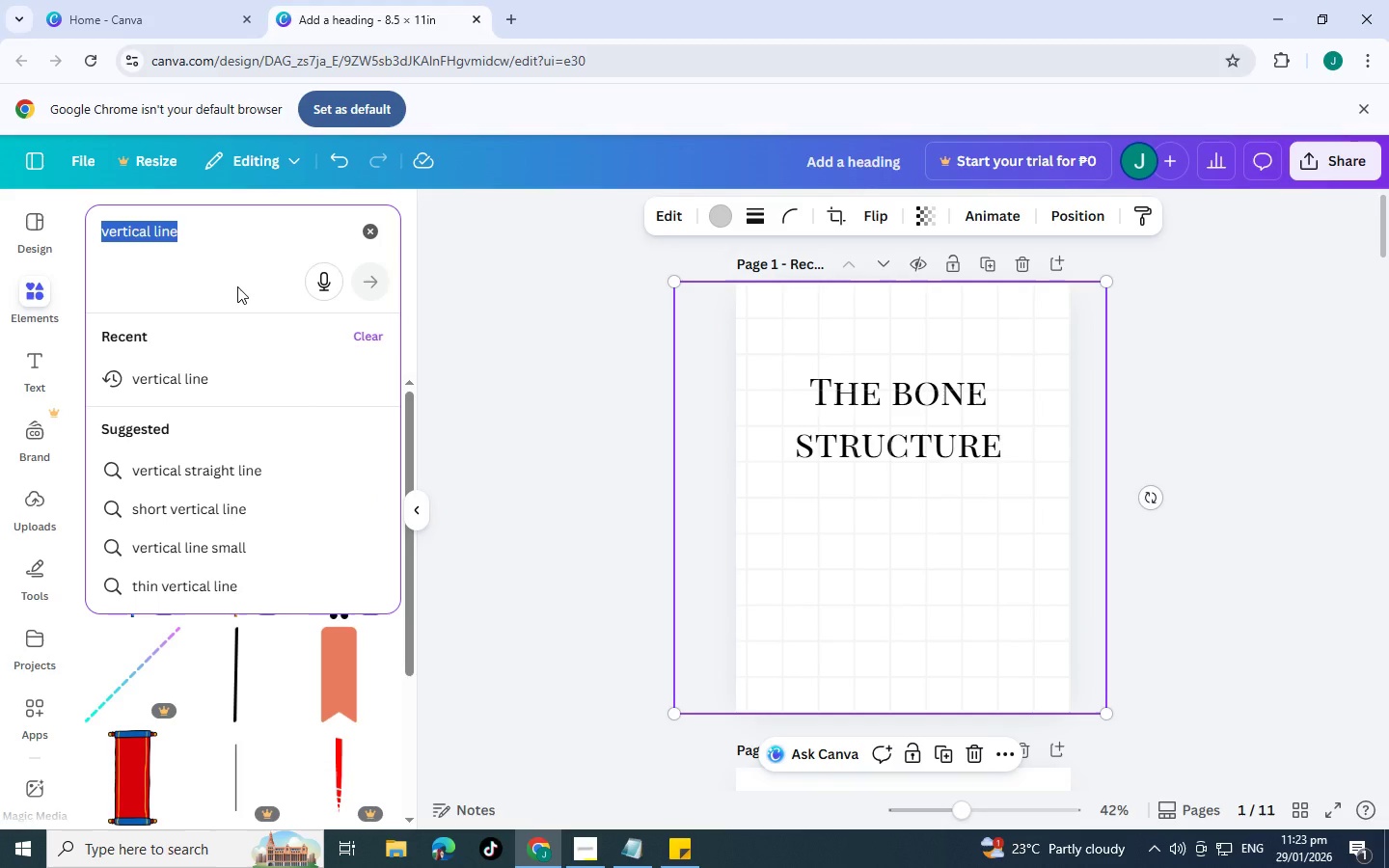 
type(line)
 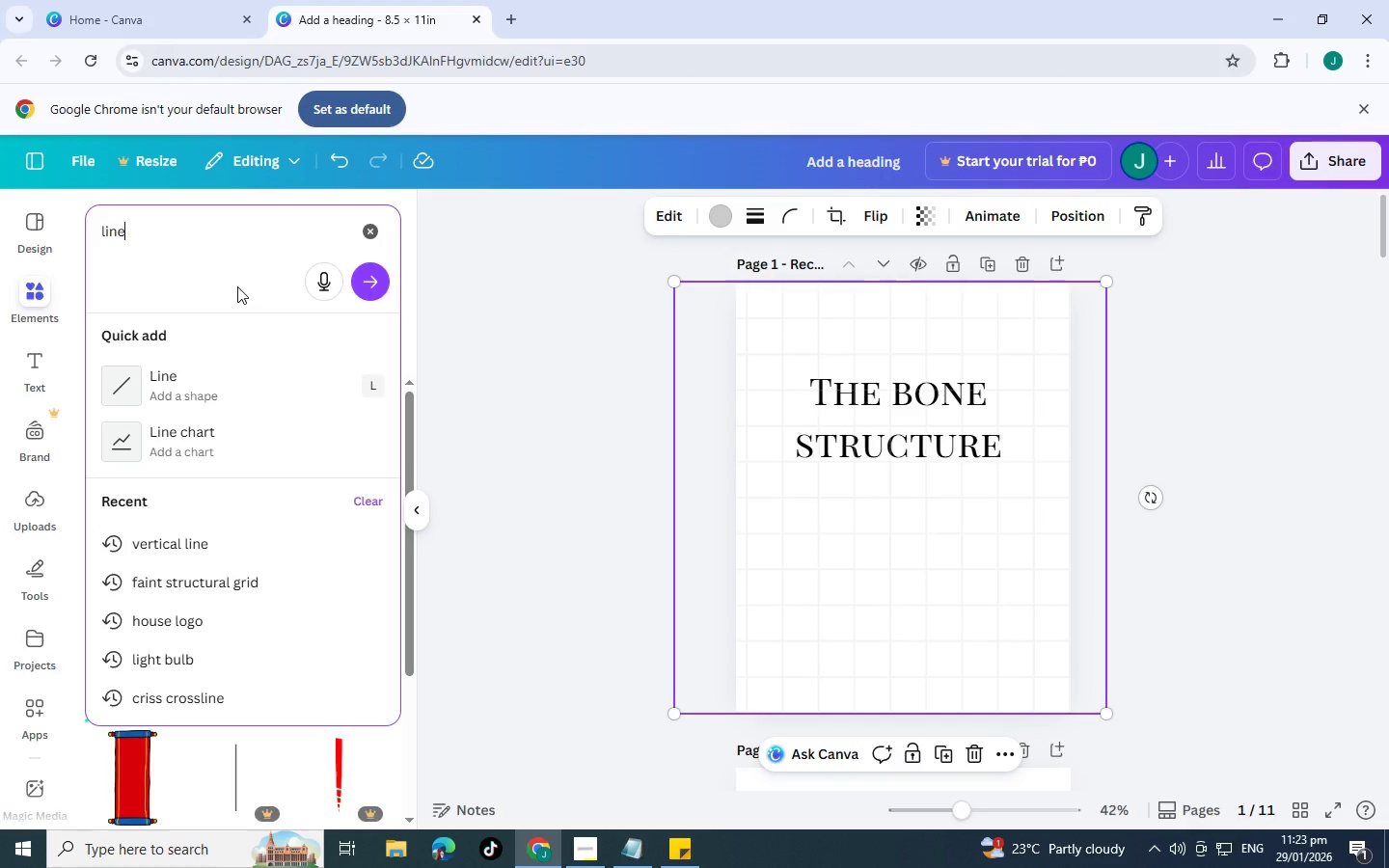 
key(Enter)
 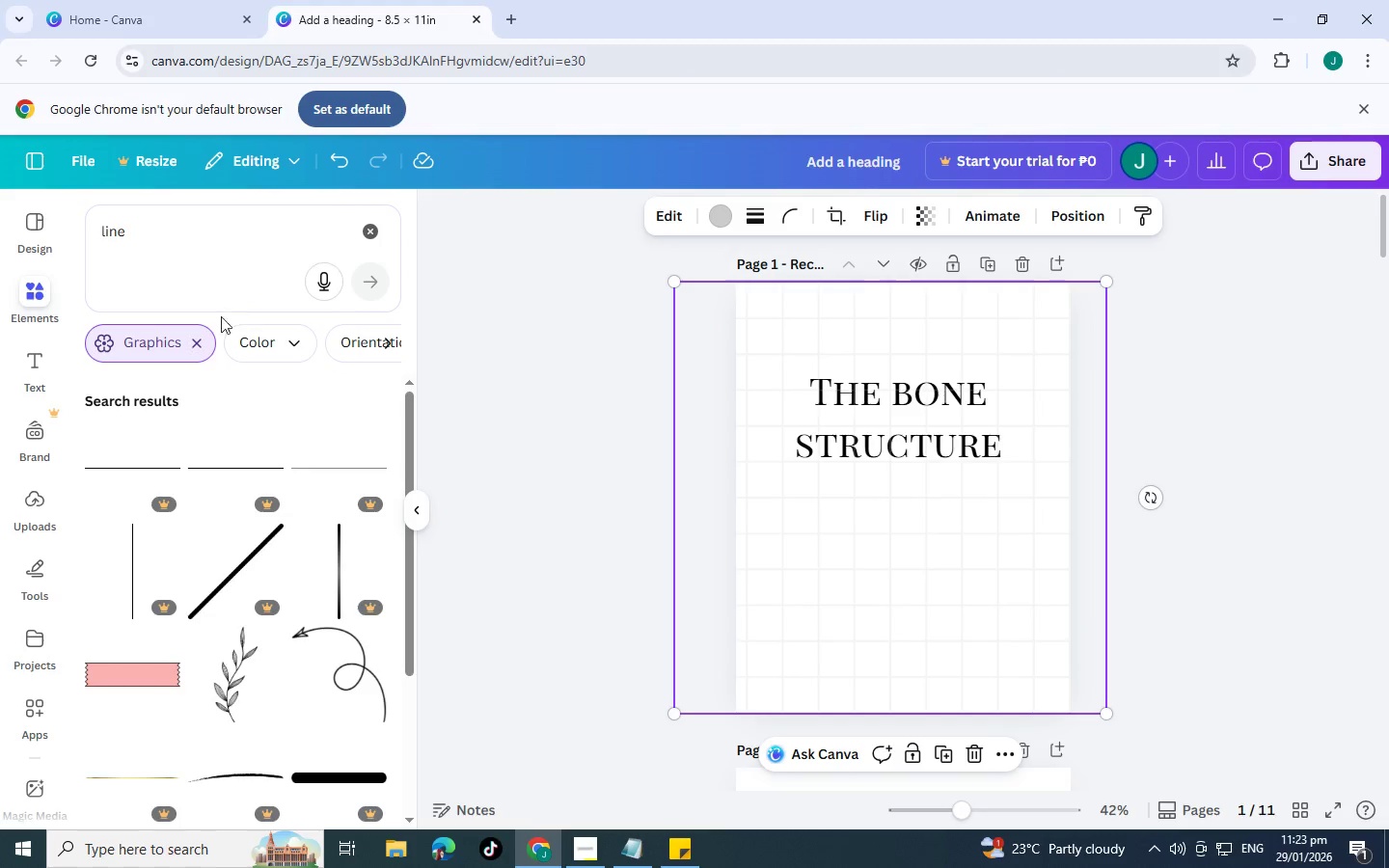 
left_click([204, 340])
 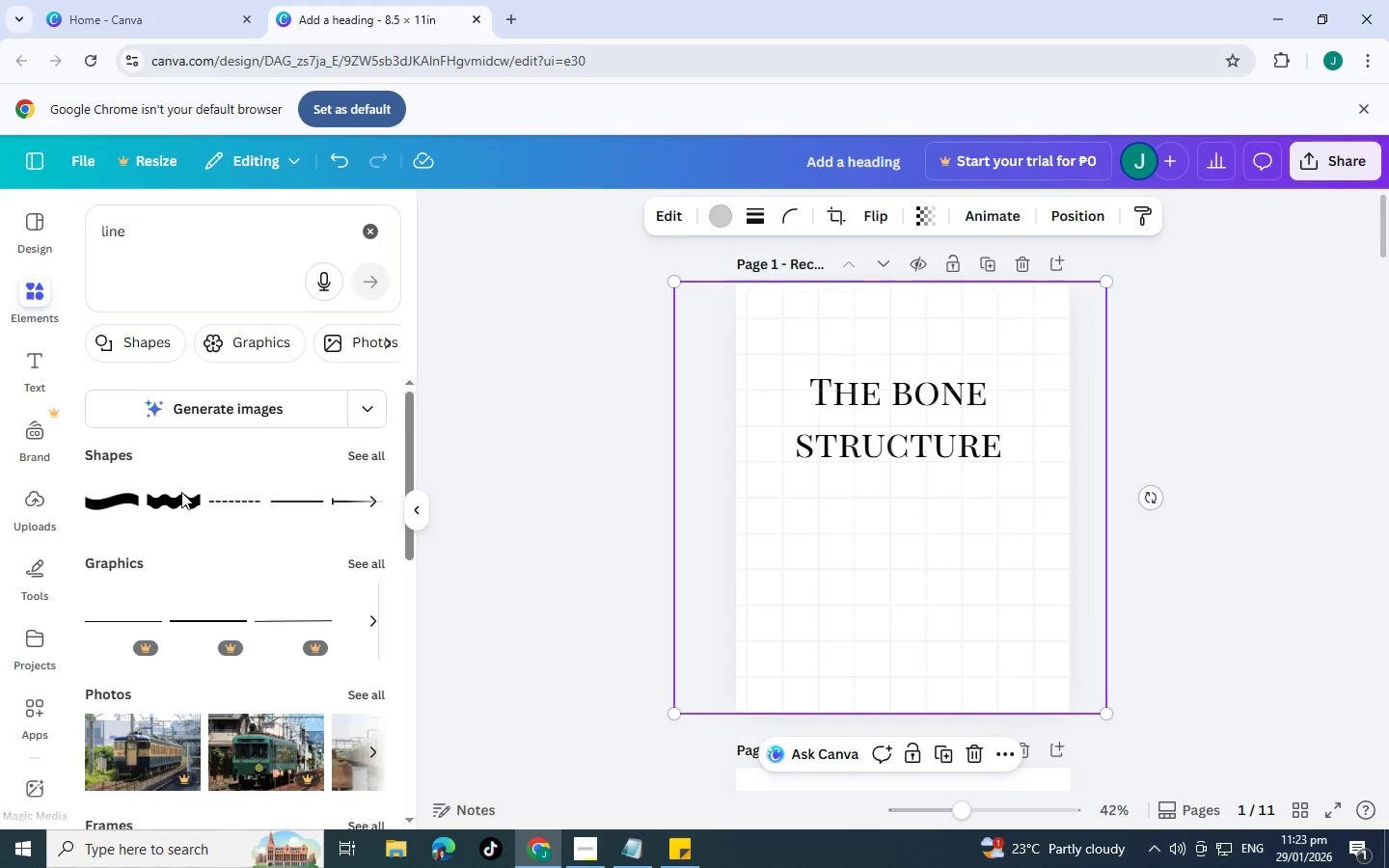 
left_click([292, 506])
 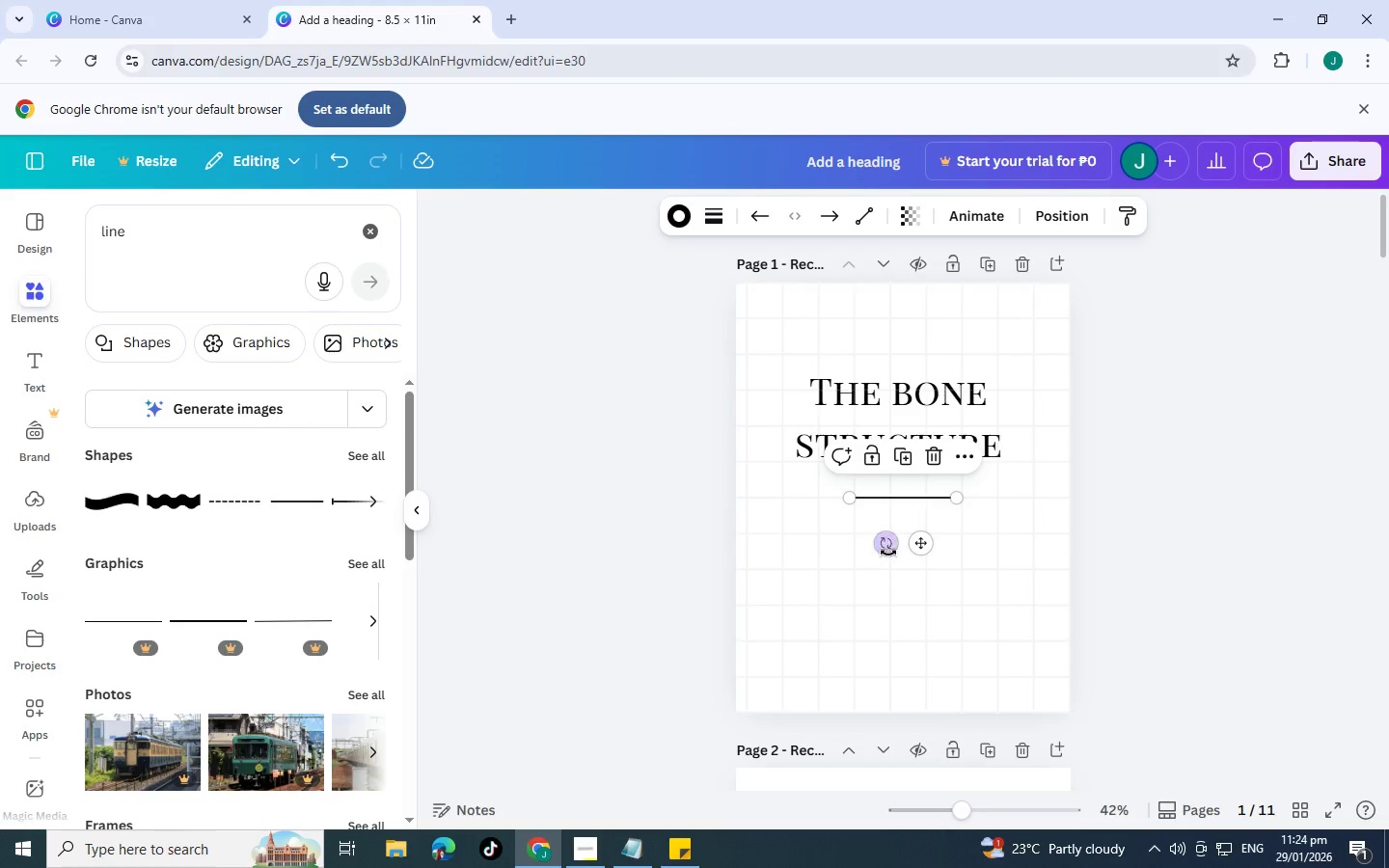 
left_click_drag(start_coordinate=[888, 550], to_coordinate=[1042, 511])
 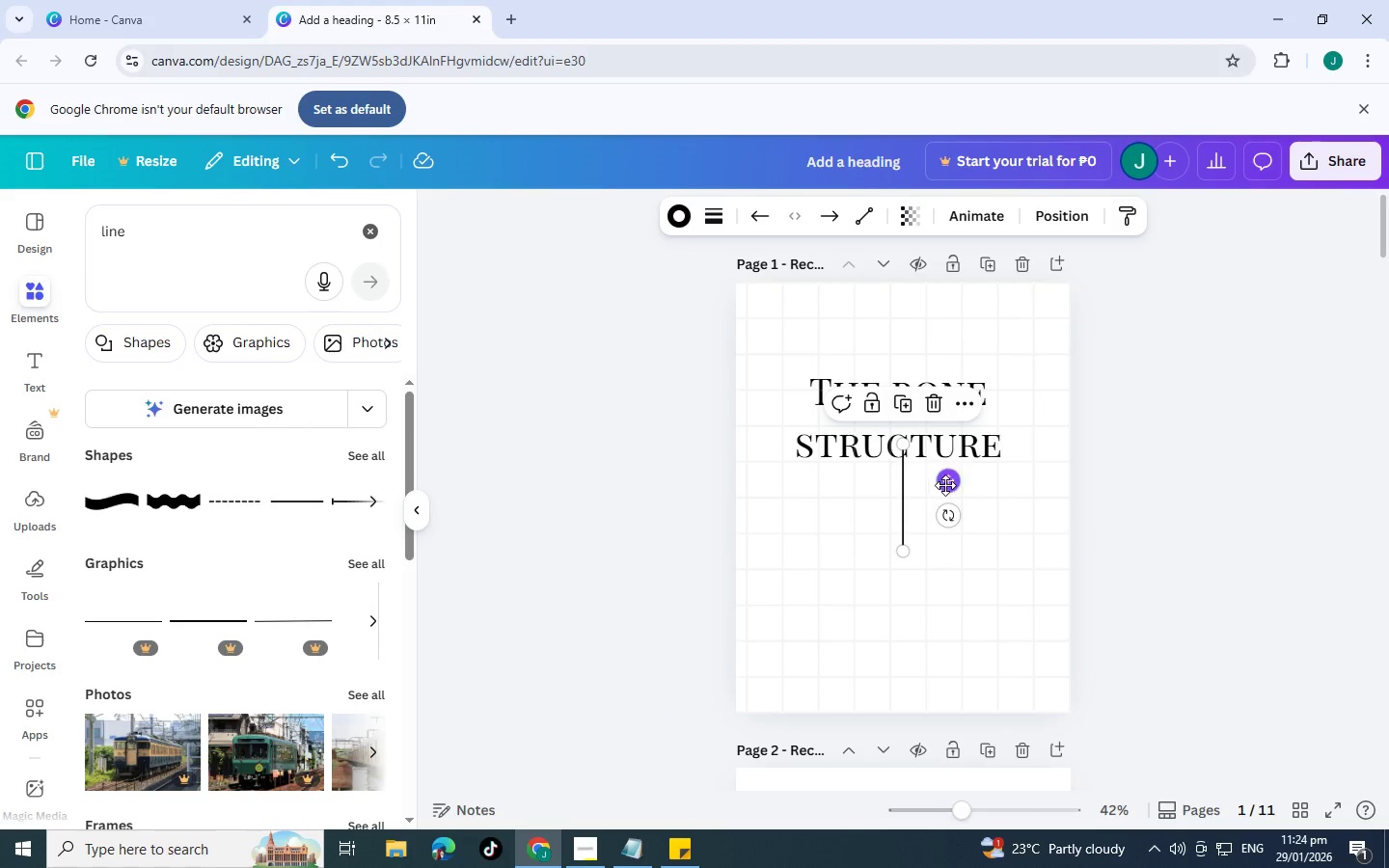 
left_click_drag(start_coordinate=[948, 485], to_coordinate=[949, 324])
 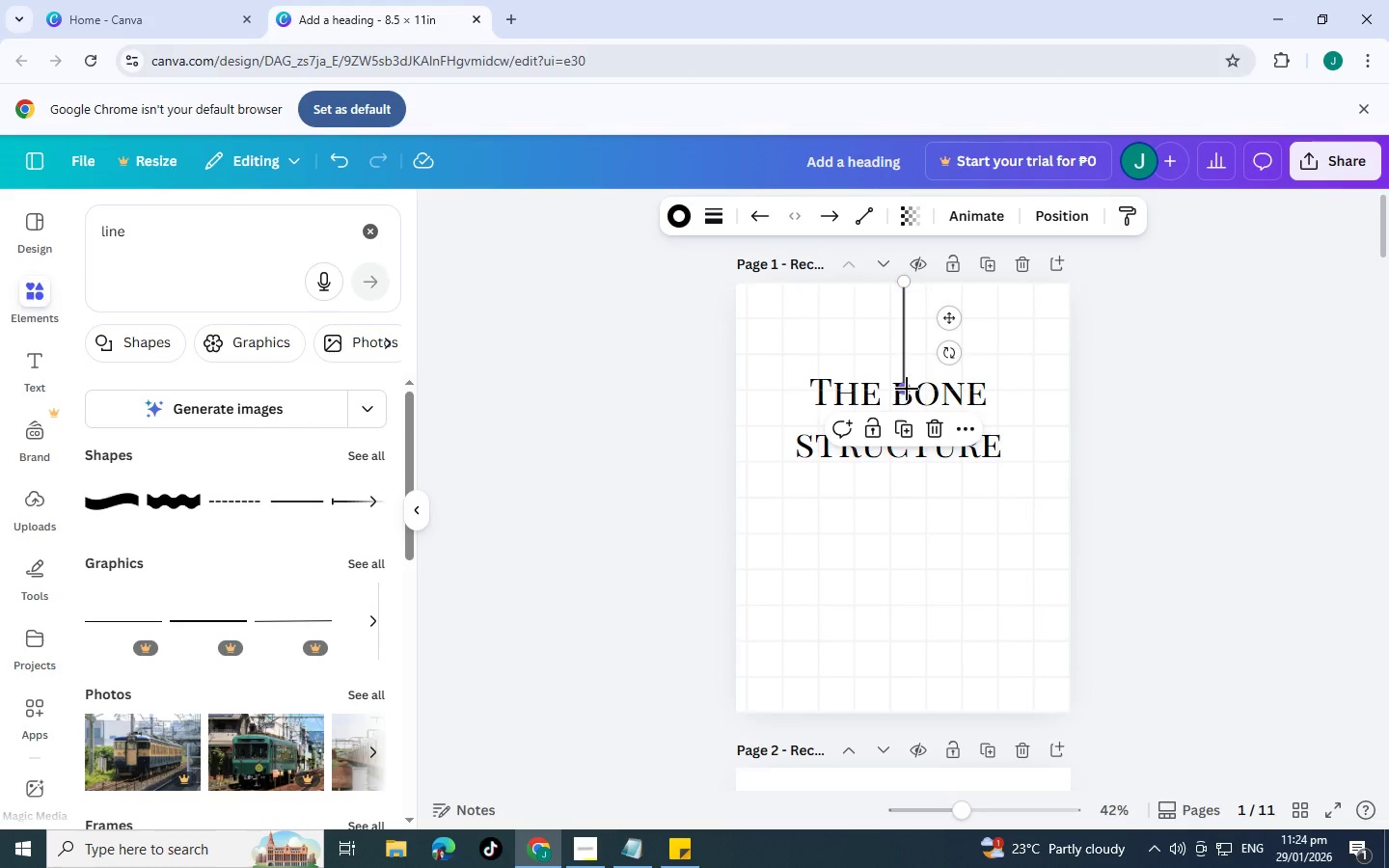 
left_click_drag(start_coordinate=[907, 389], to_coordinate=[905, 719])
 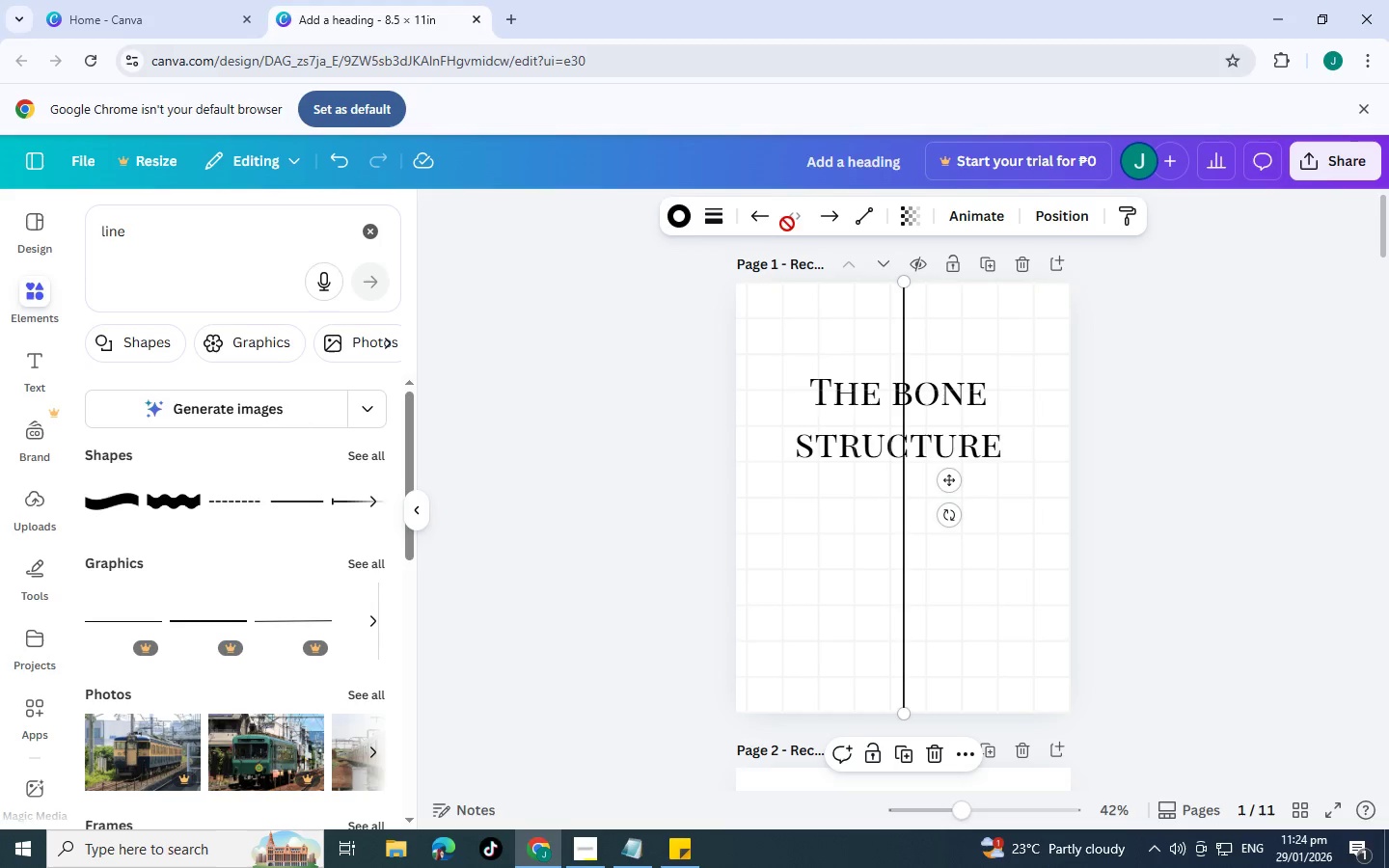 
left_click([714, 220])
 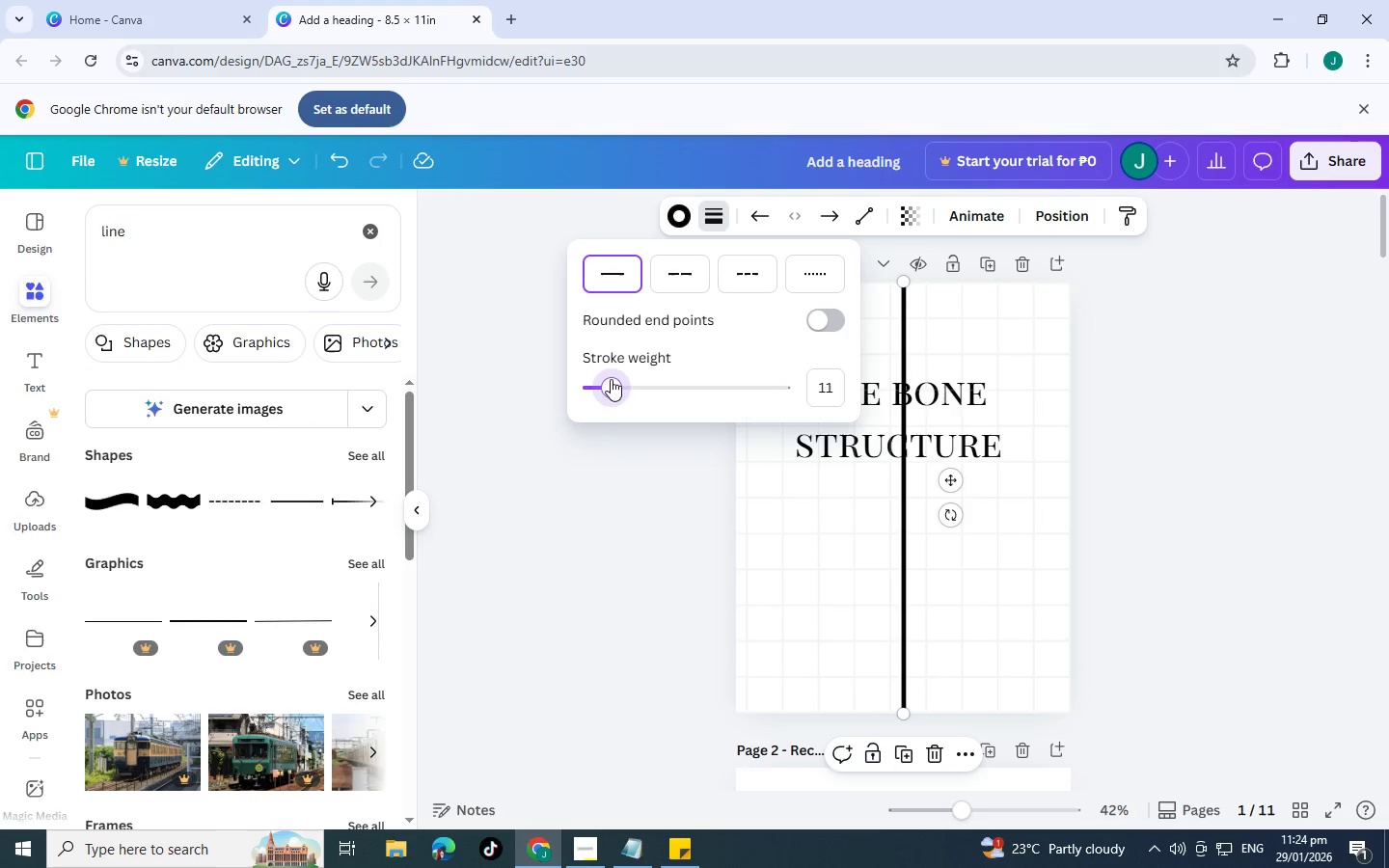 
left_click([681, 213])
 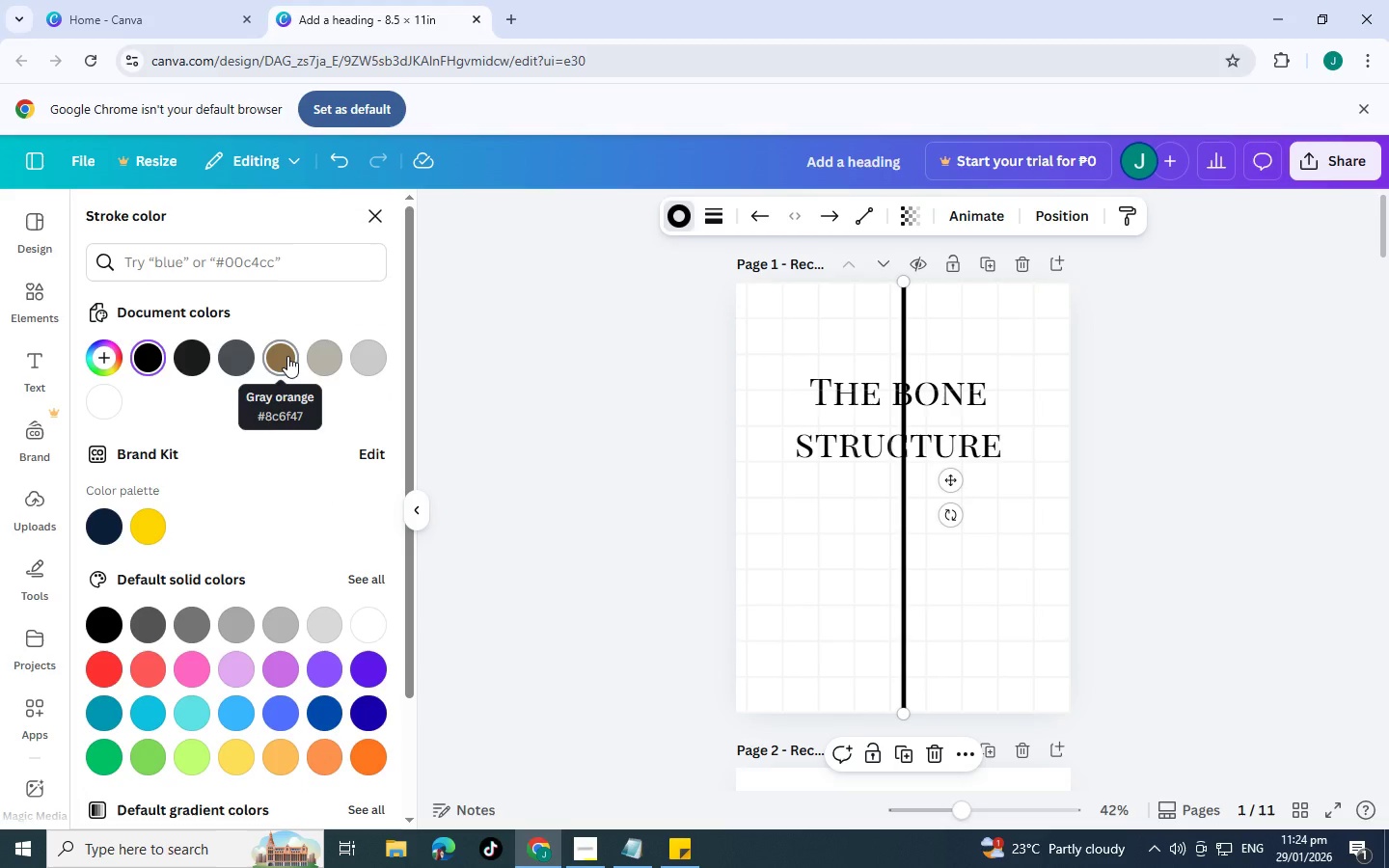 
left_click([287, 356])
 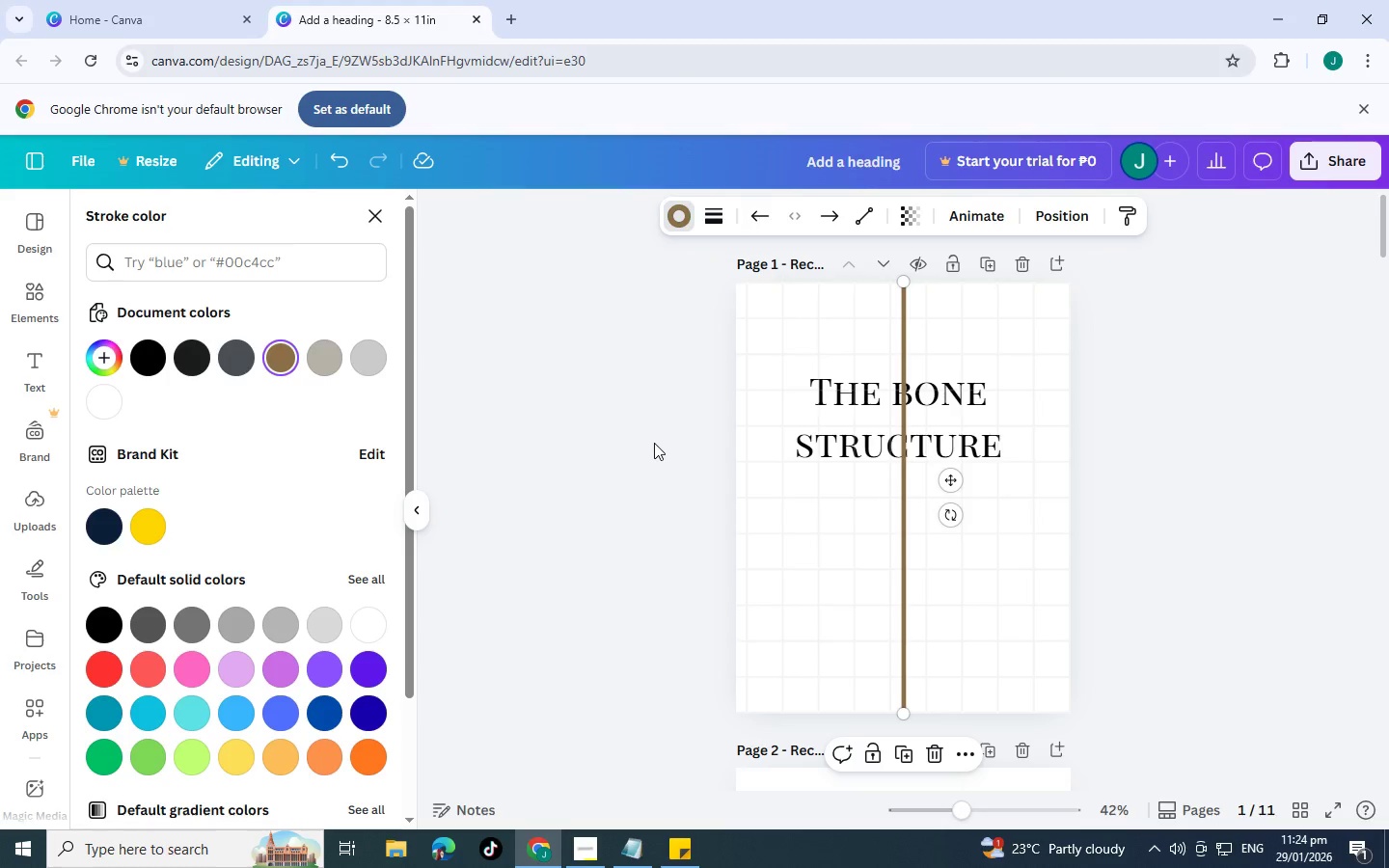 
left_click([654, 454])
 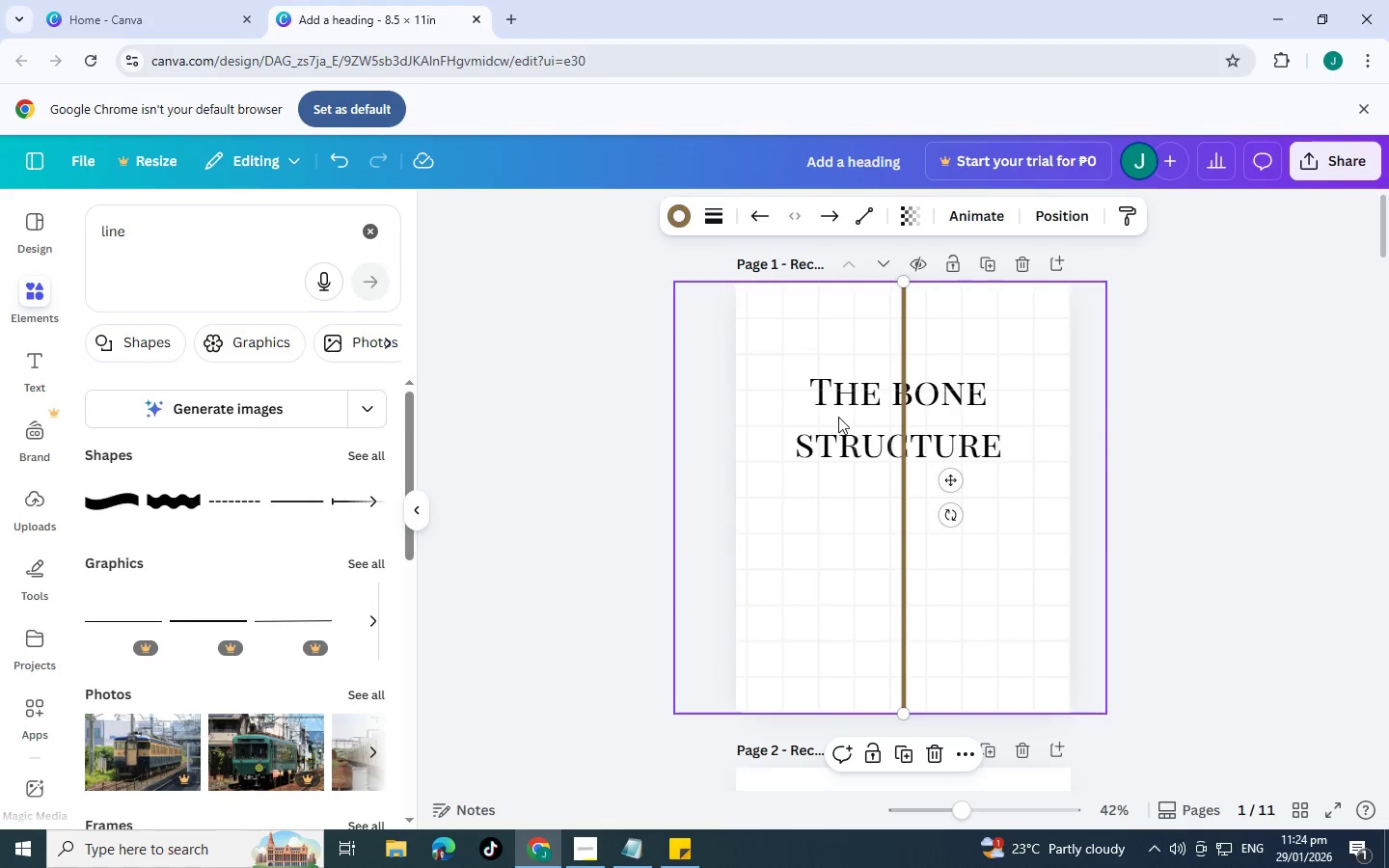 
left_click([838, 417])
 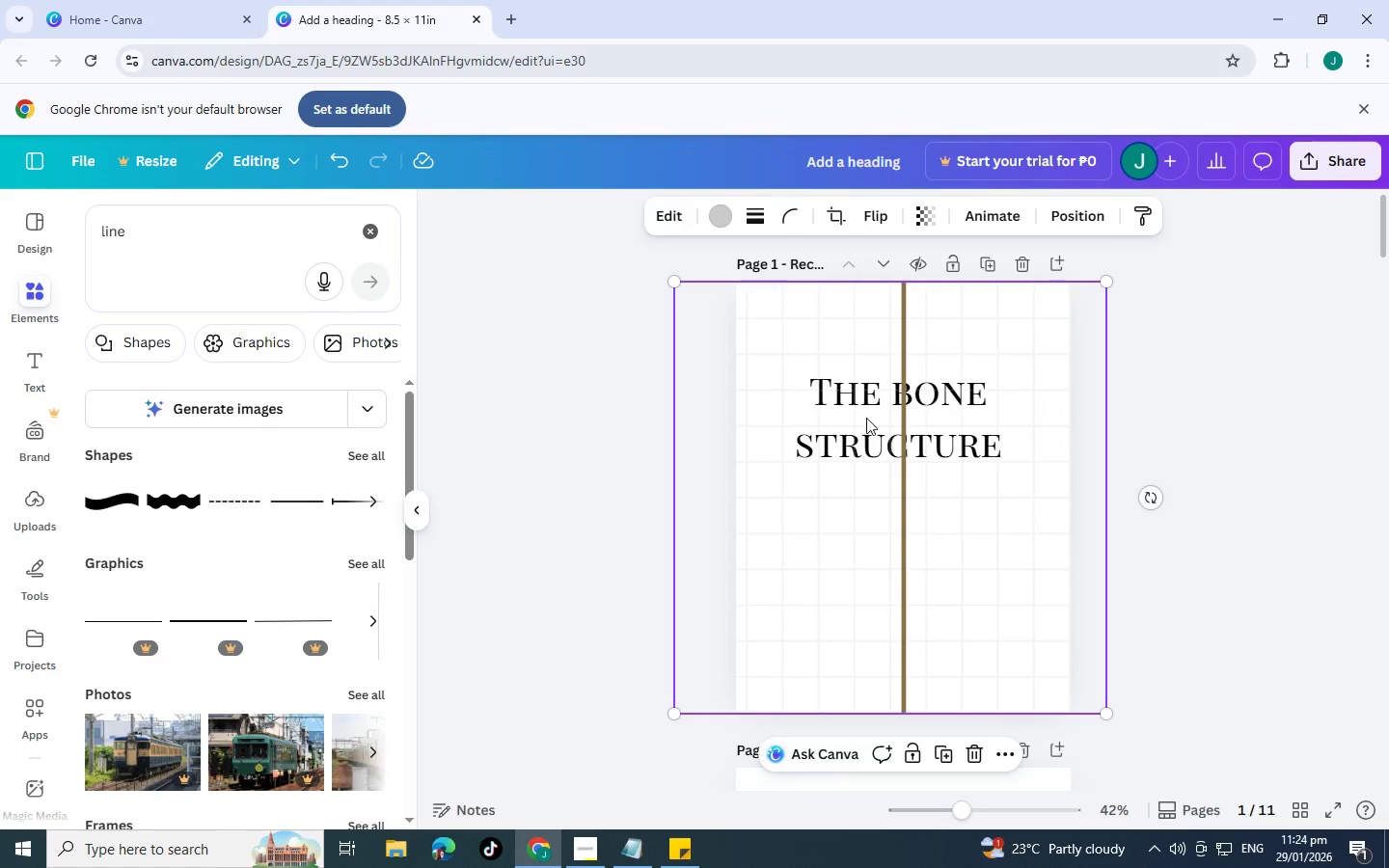 
left_click([882, 419])
 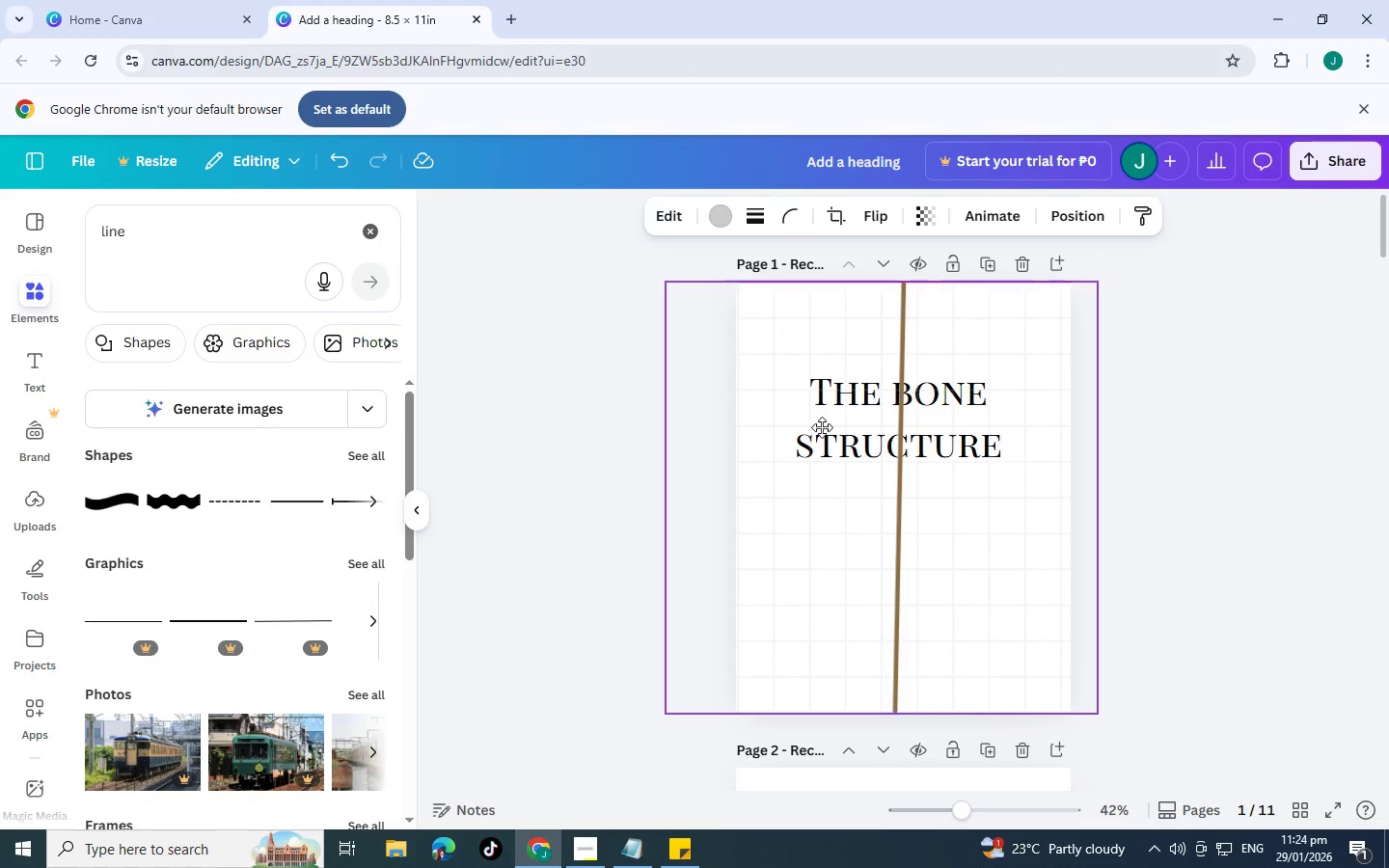 
key(Control+Z)
 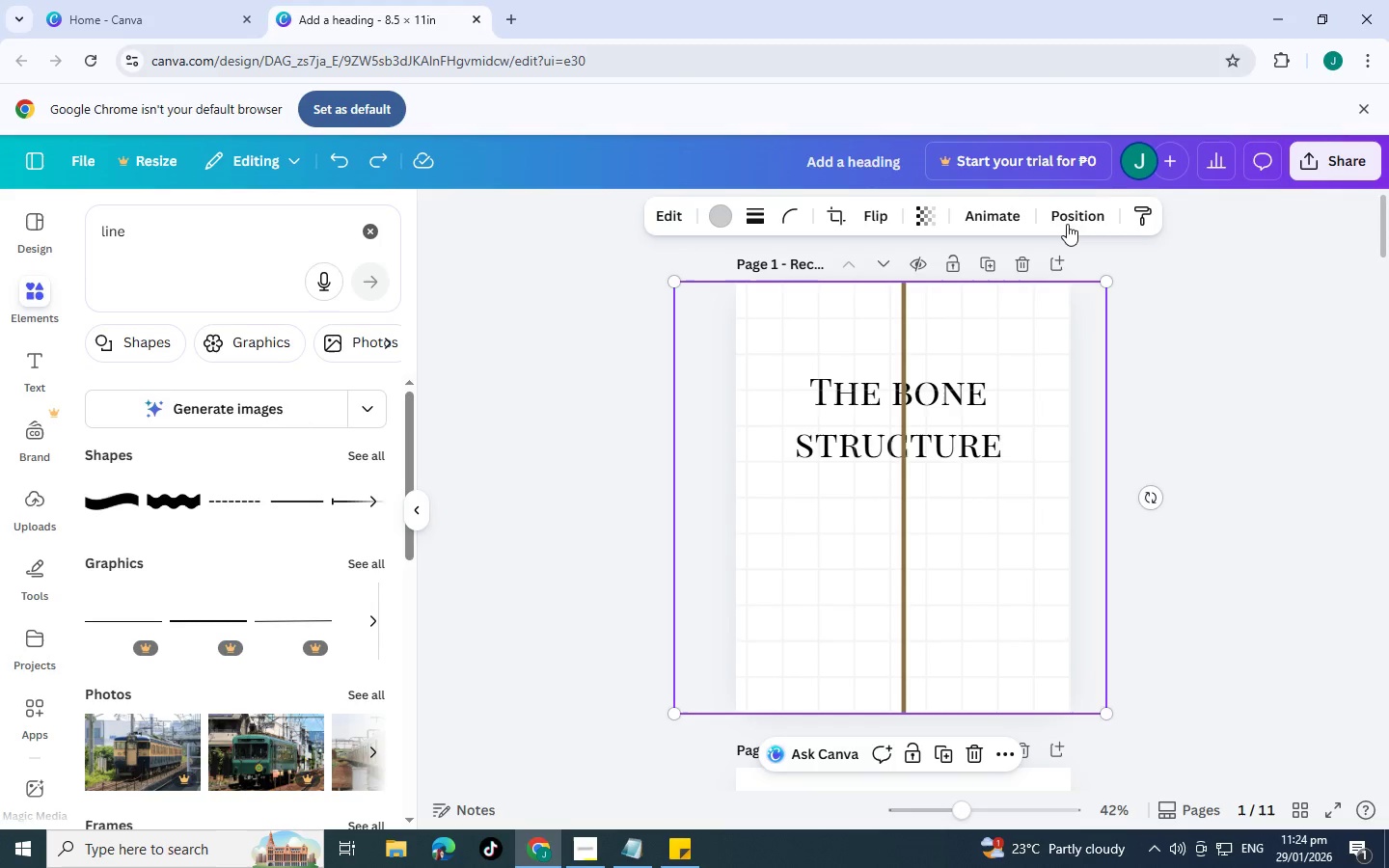 
left_click([1067, 222])
 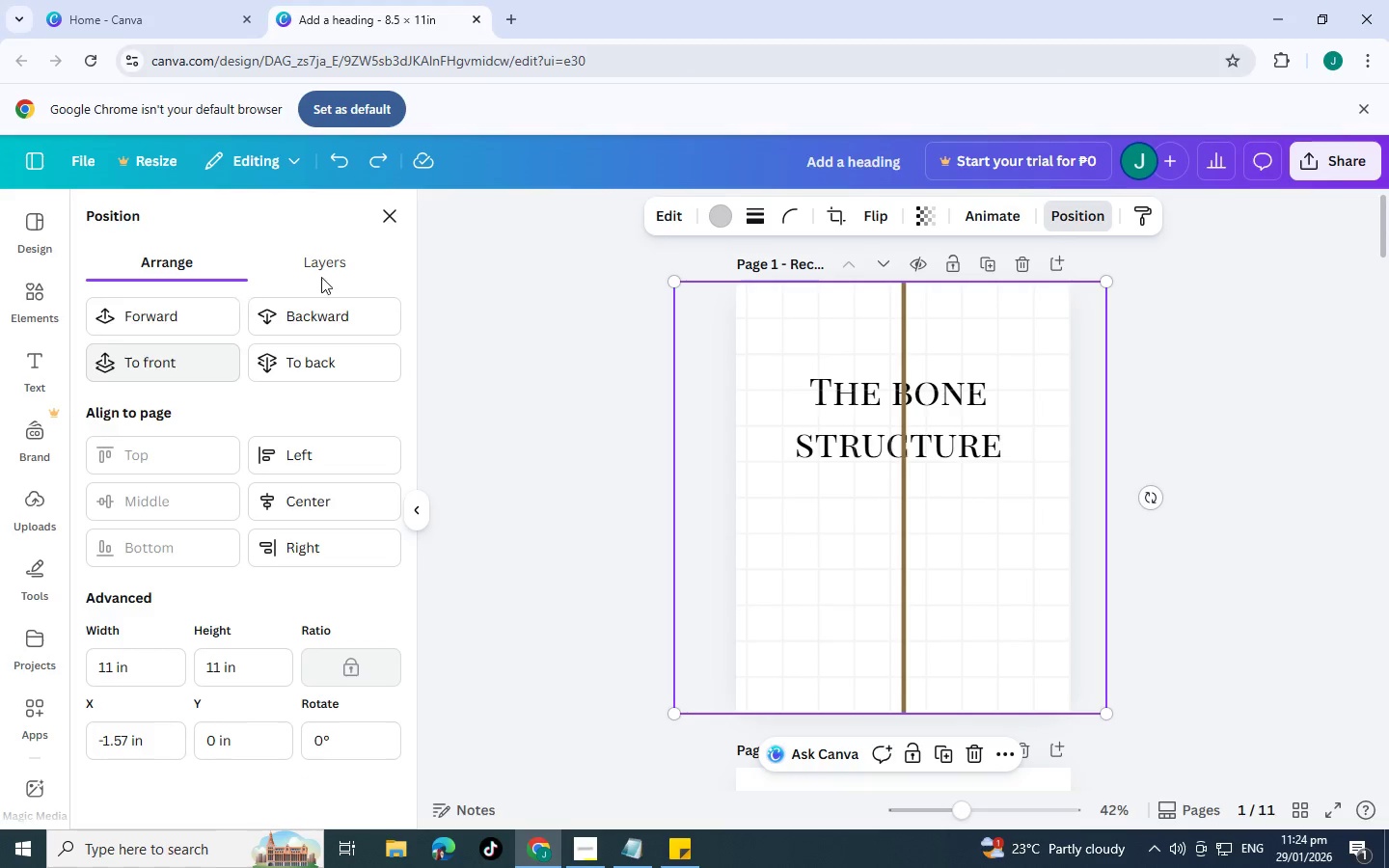 
left_click([341, 275])
 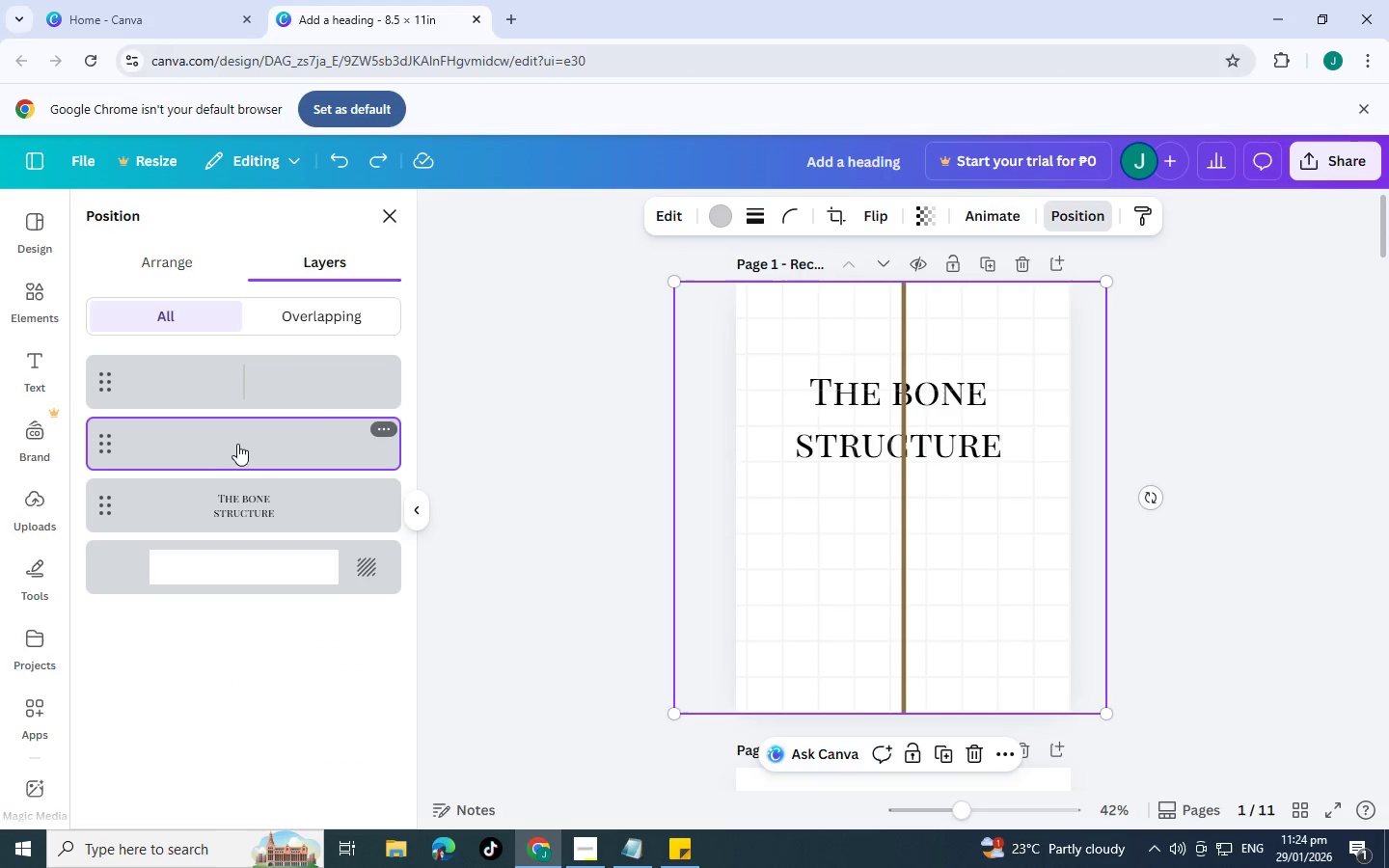 
left_click([263, 504])
 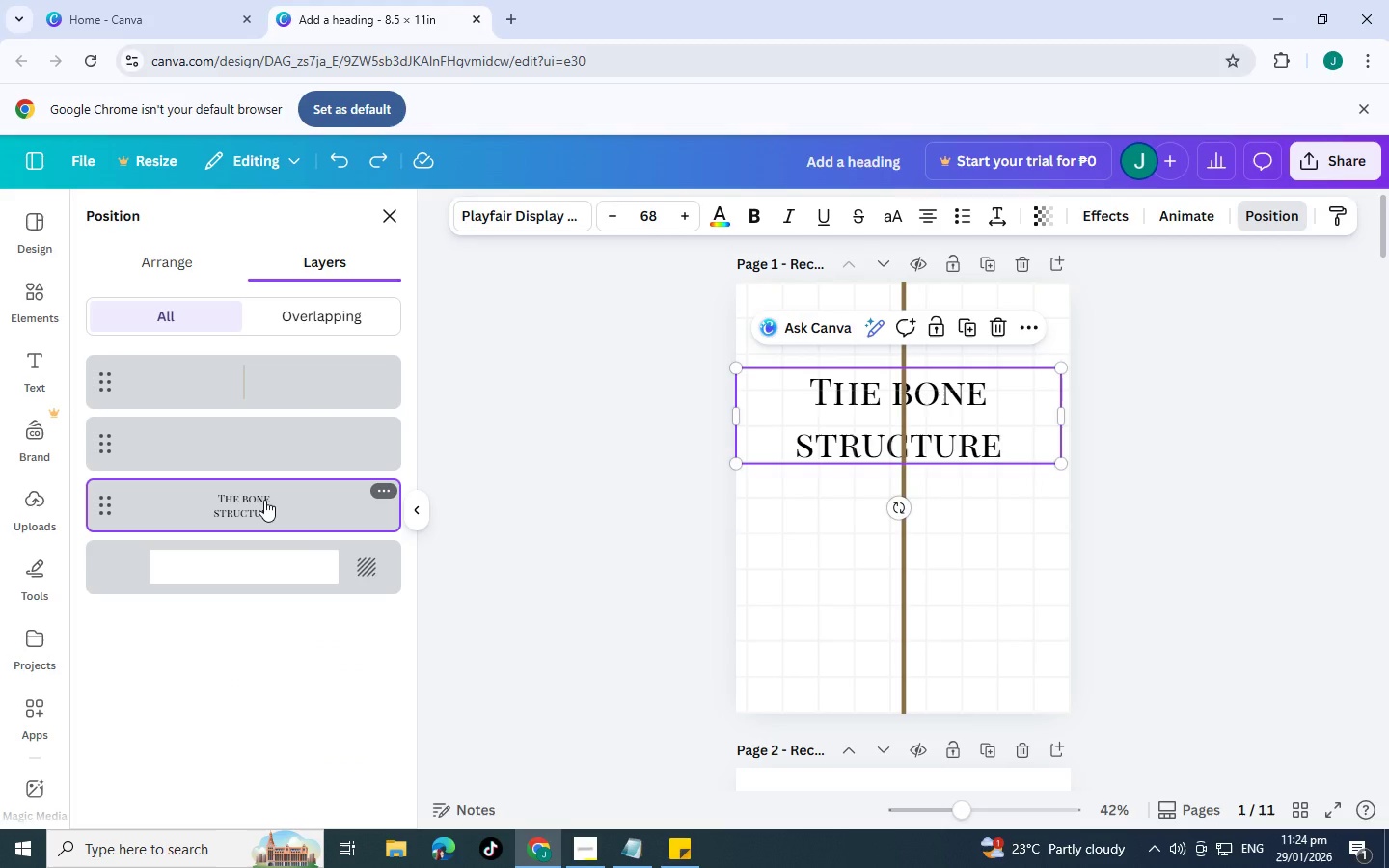 
key(Control+BracketRight)
 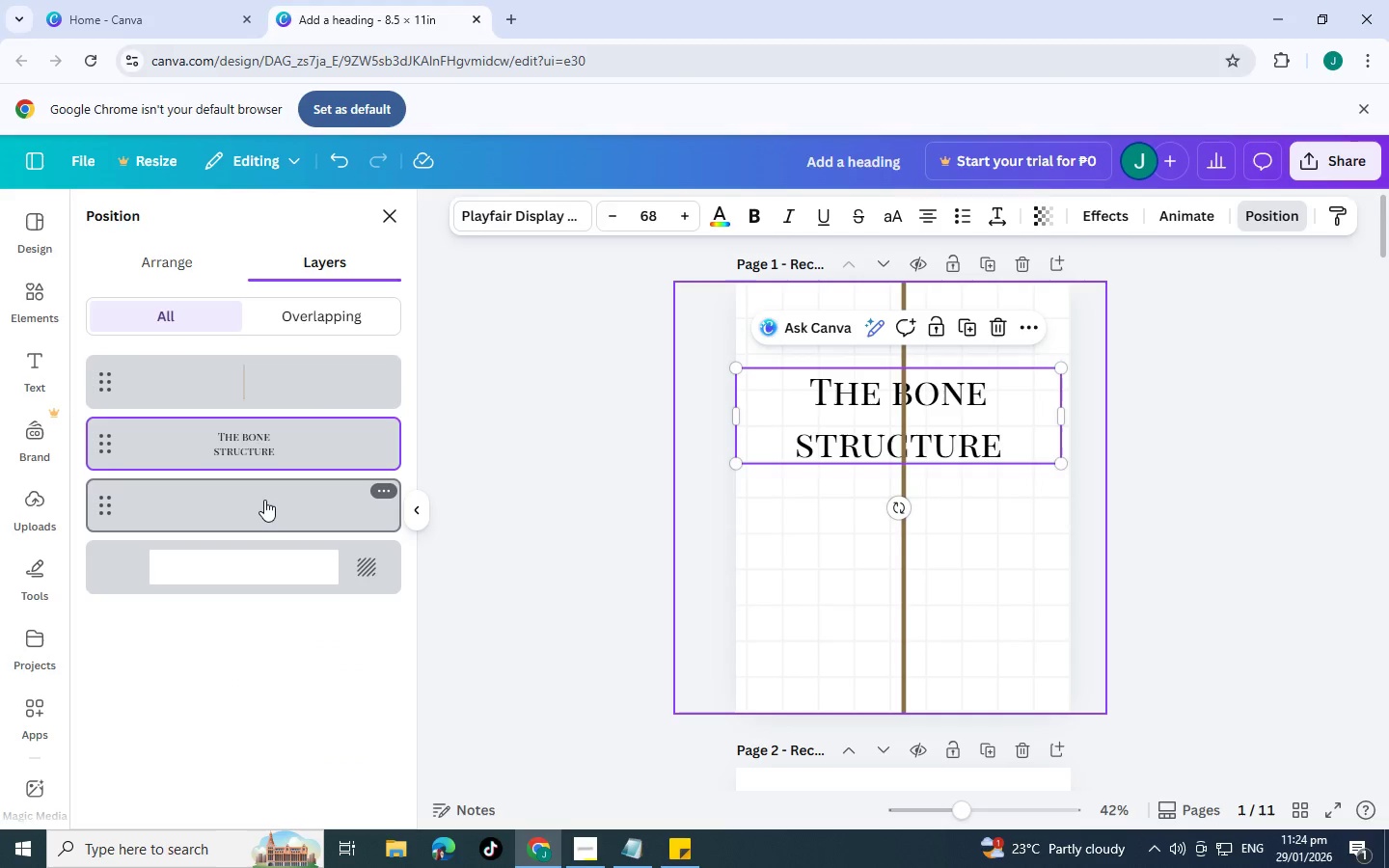 
key(Control+BracketRight)
 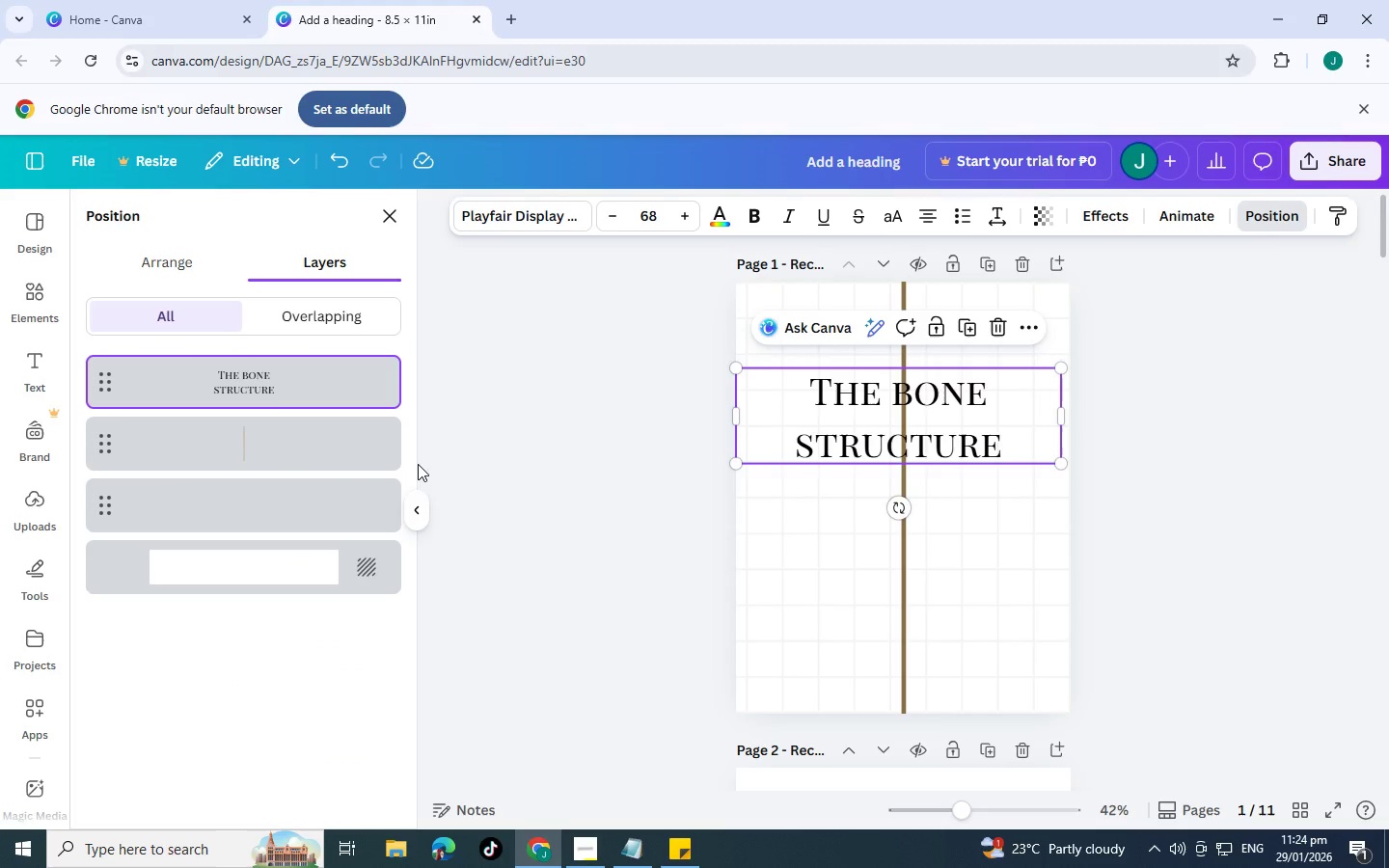 
left_click([581, 484])
 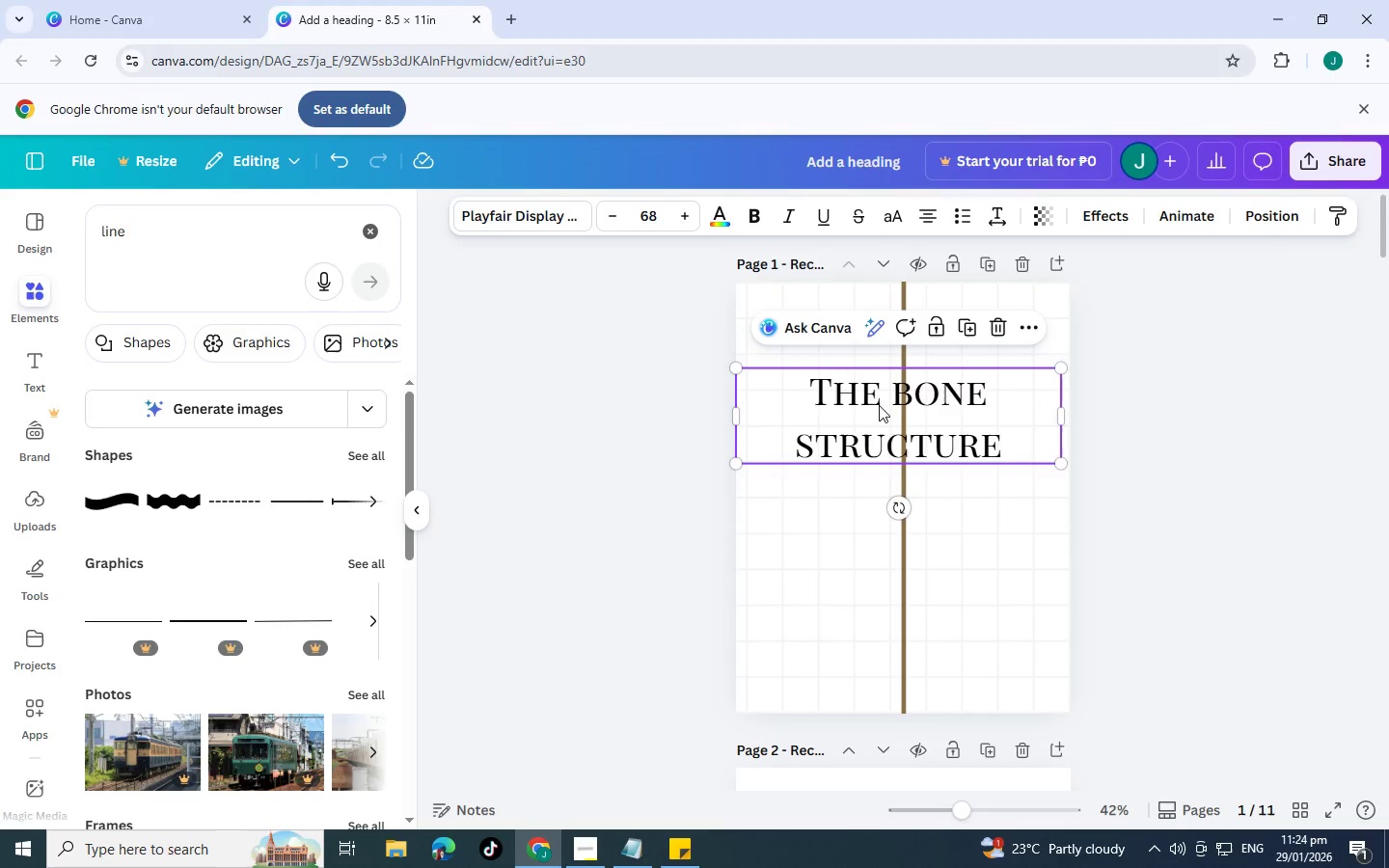 
left_click([878, 409])
 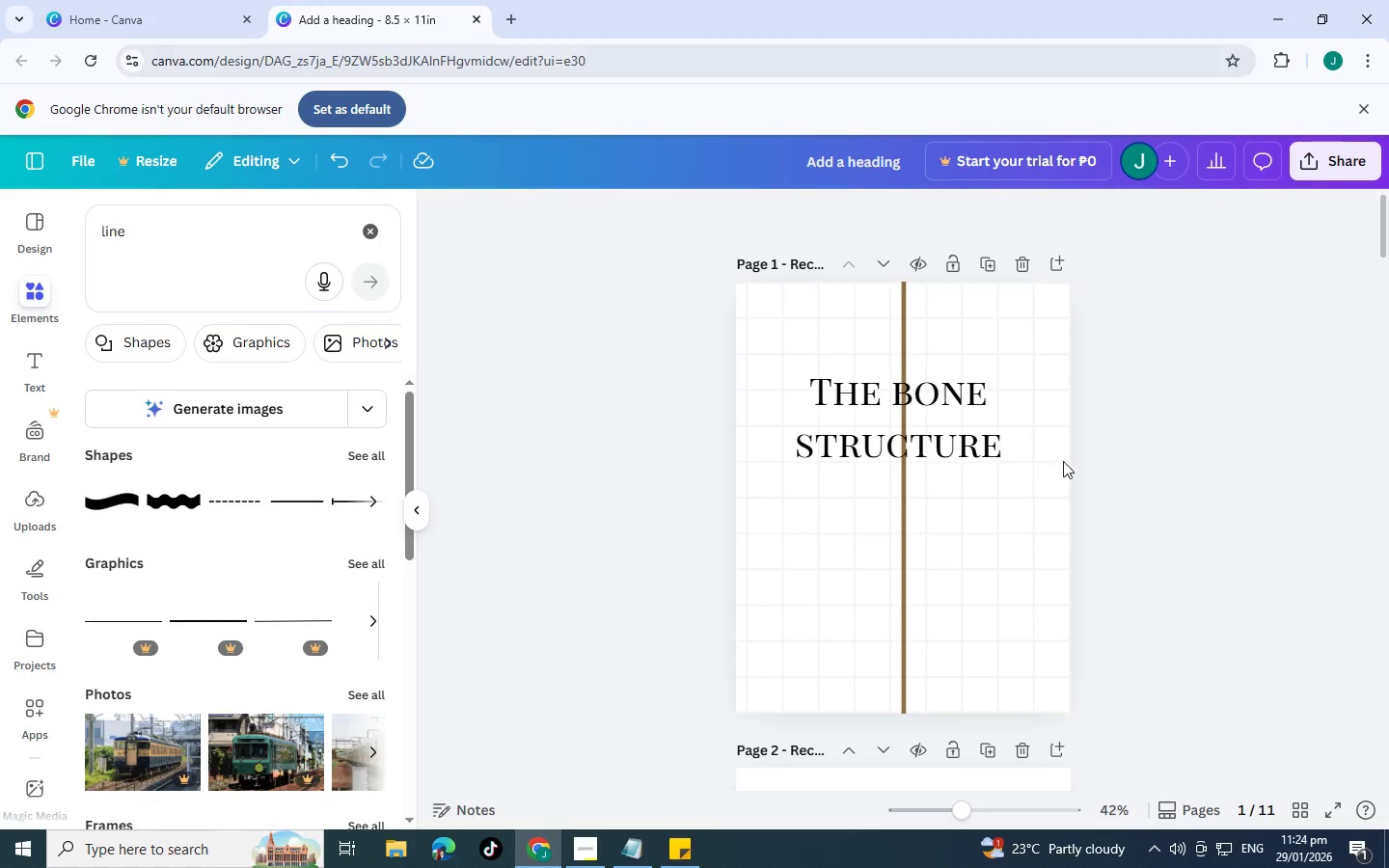 
left_click_drag(start_coordinate=[906, 446], to_coordinate=[924, 449])
 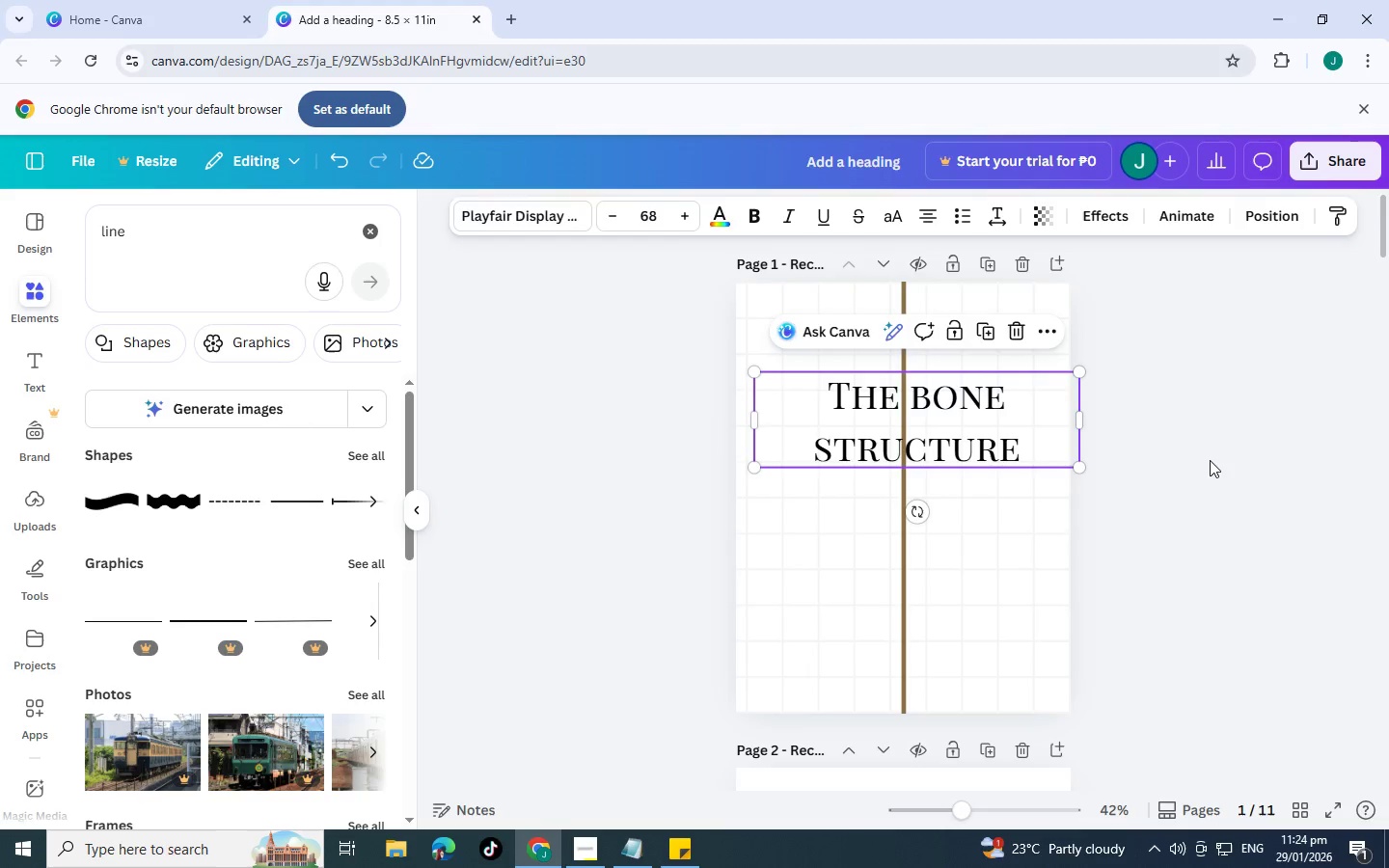 
left_click([1210, 460])
 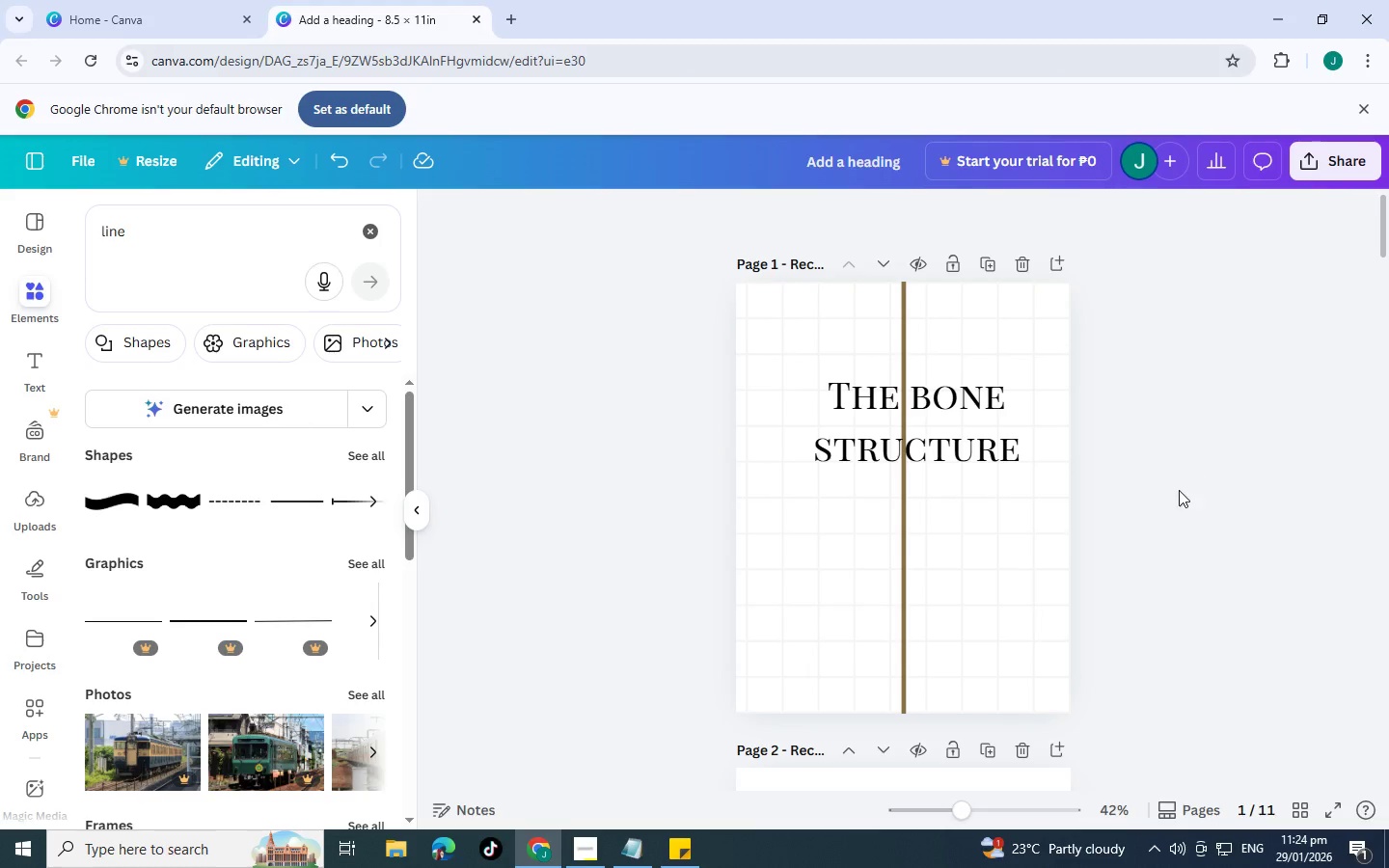 
scroll: coordinate [1167, 496], scroll_direction: up, amount: 2.0
 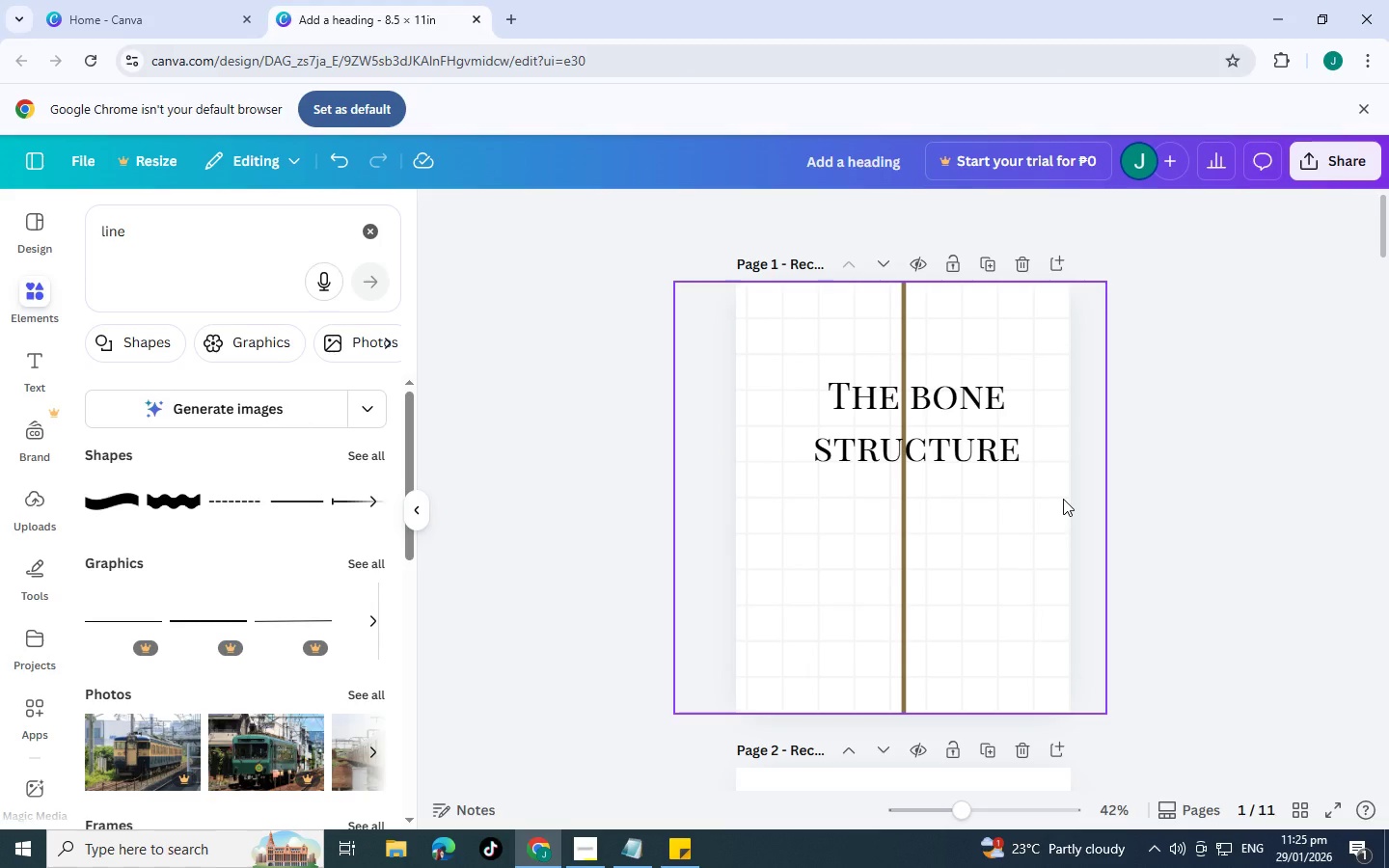 
scroll: coordinate [1063, 499], scroll_direction: down, amount: 1.0
 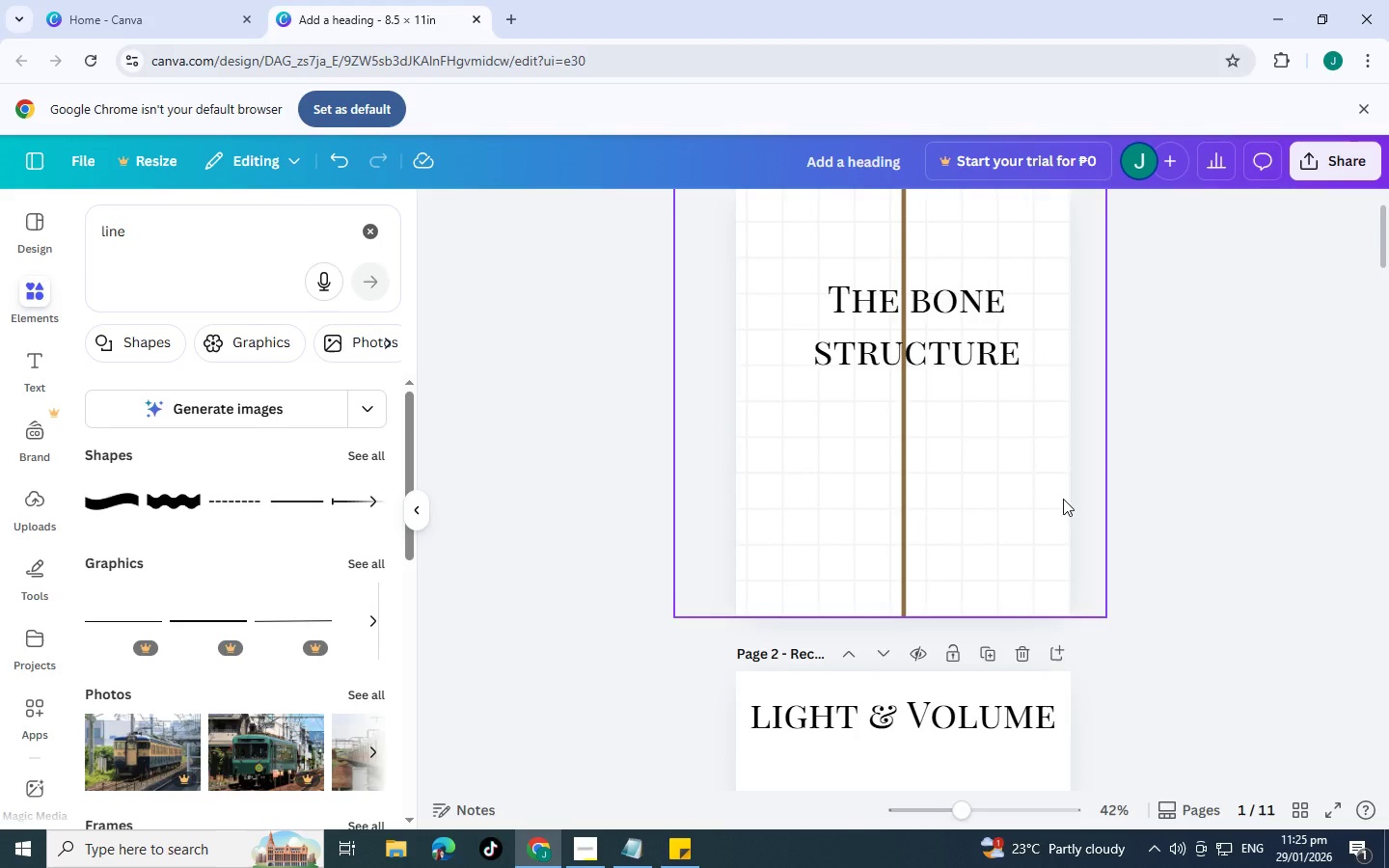 
scroll: coordinate [1063, 499], scroll_direction: up, amount: 2.0
 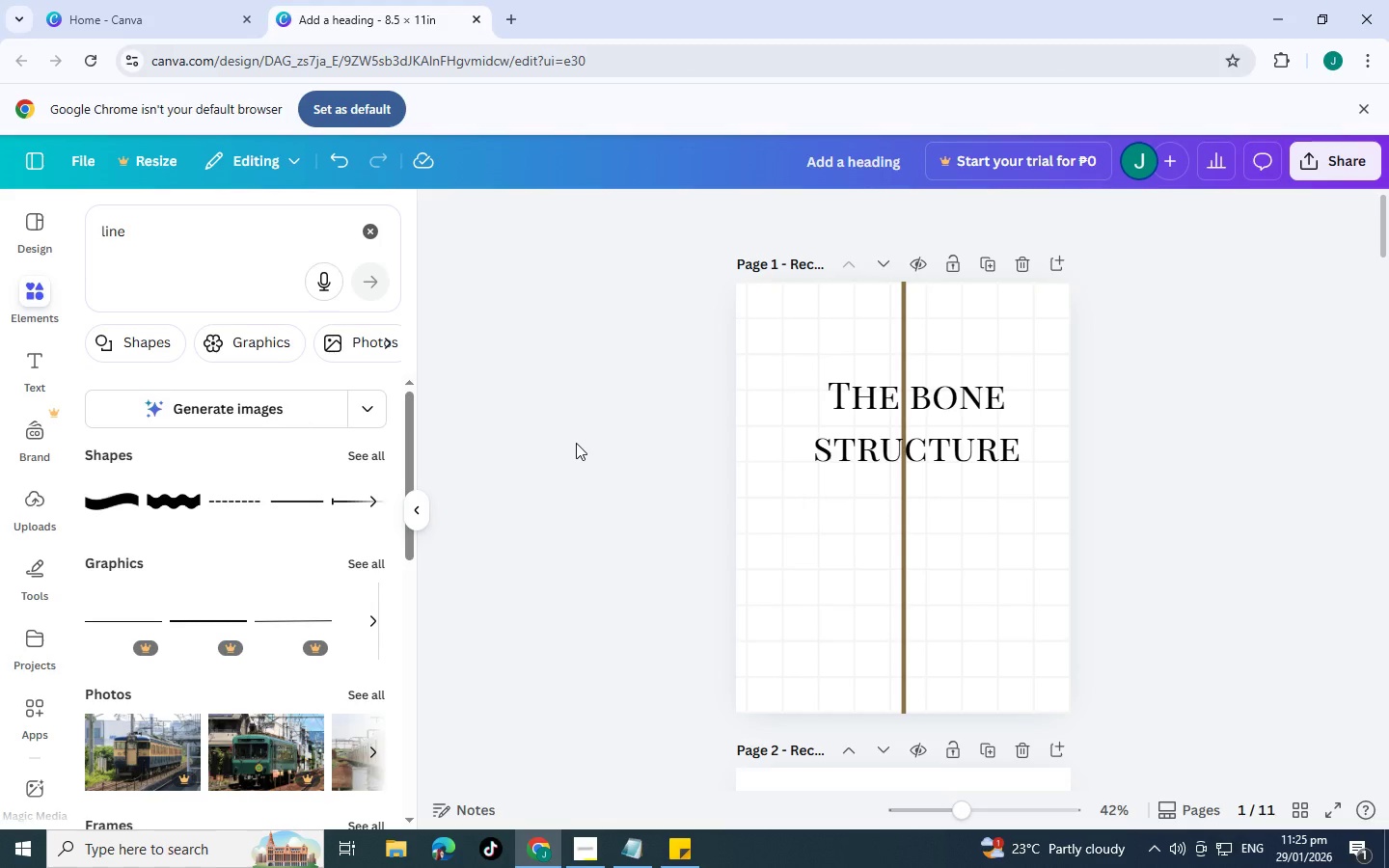 
wait(10.48)
 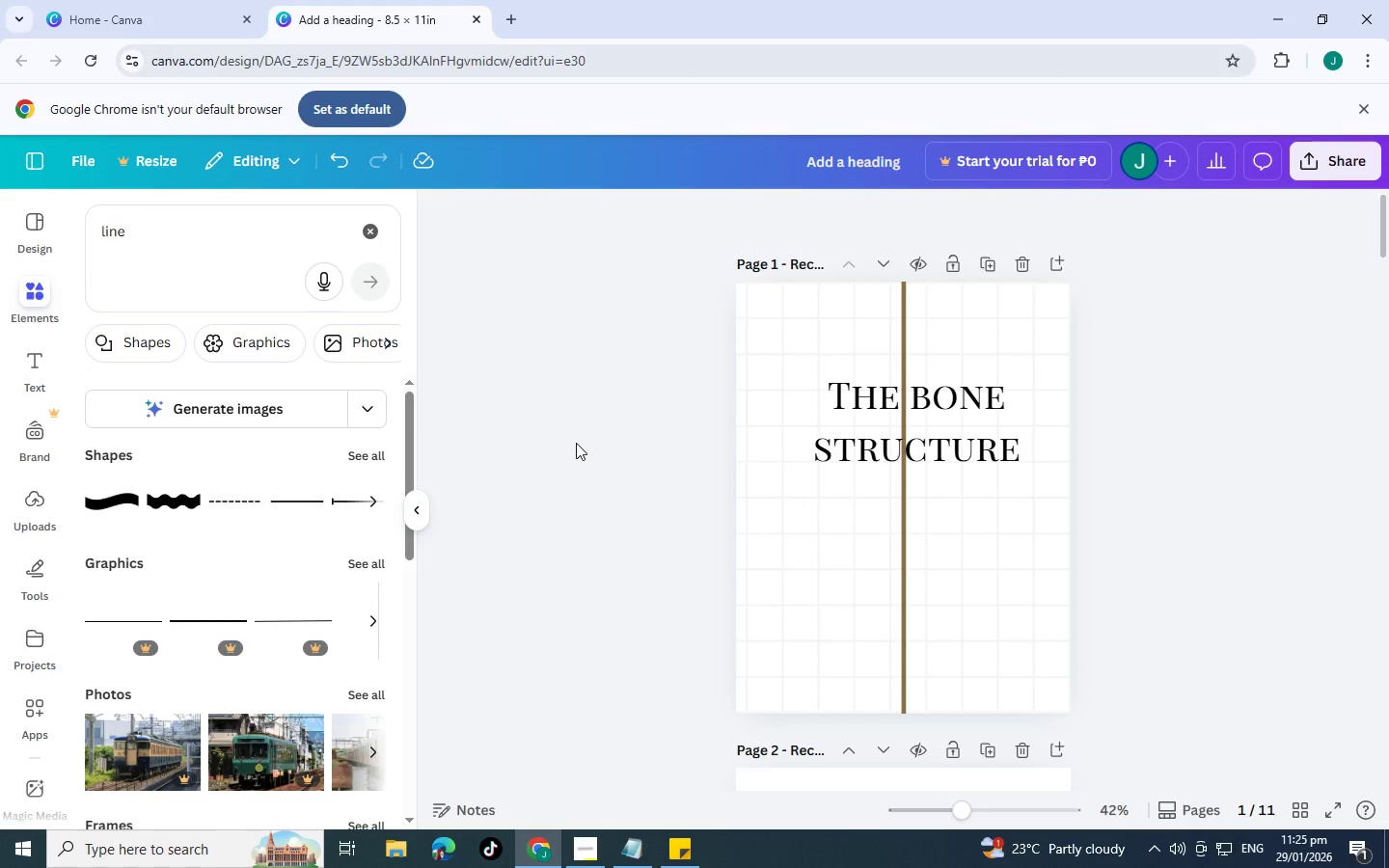 
left_click_drag(start_coordinate=[860, 410], to_coordinate=[830, 413])
 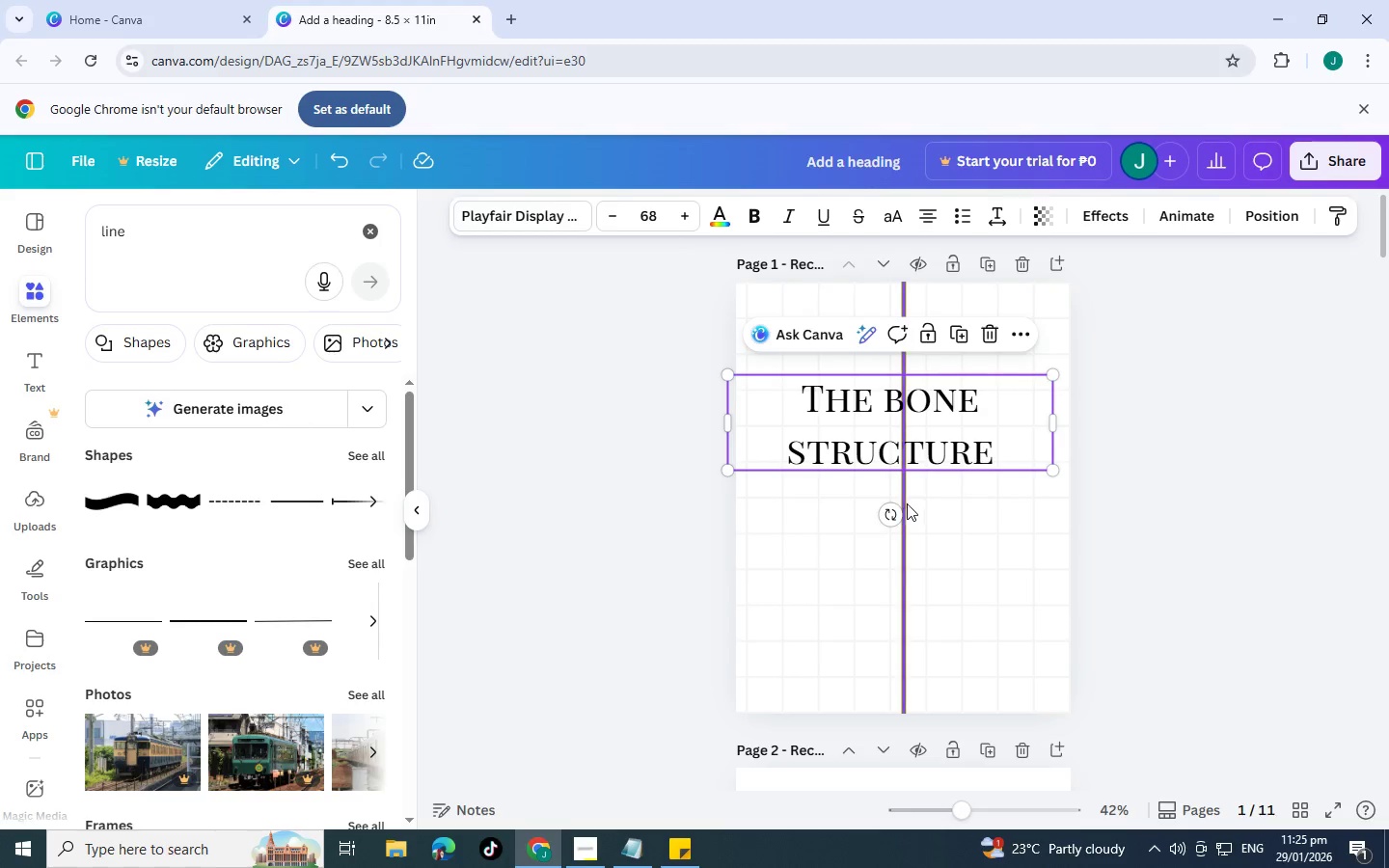 
left_click_drag(start_coordinate=[894, 516], to_coordinate=[1044, 418])
 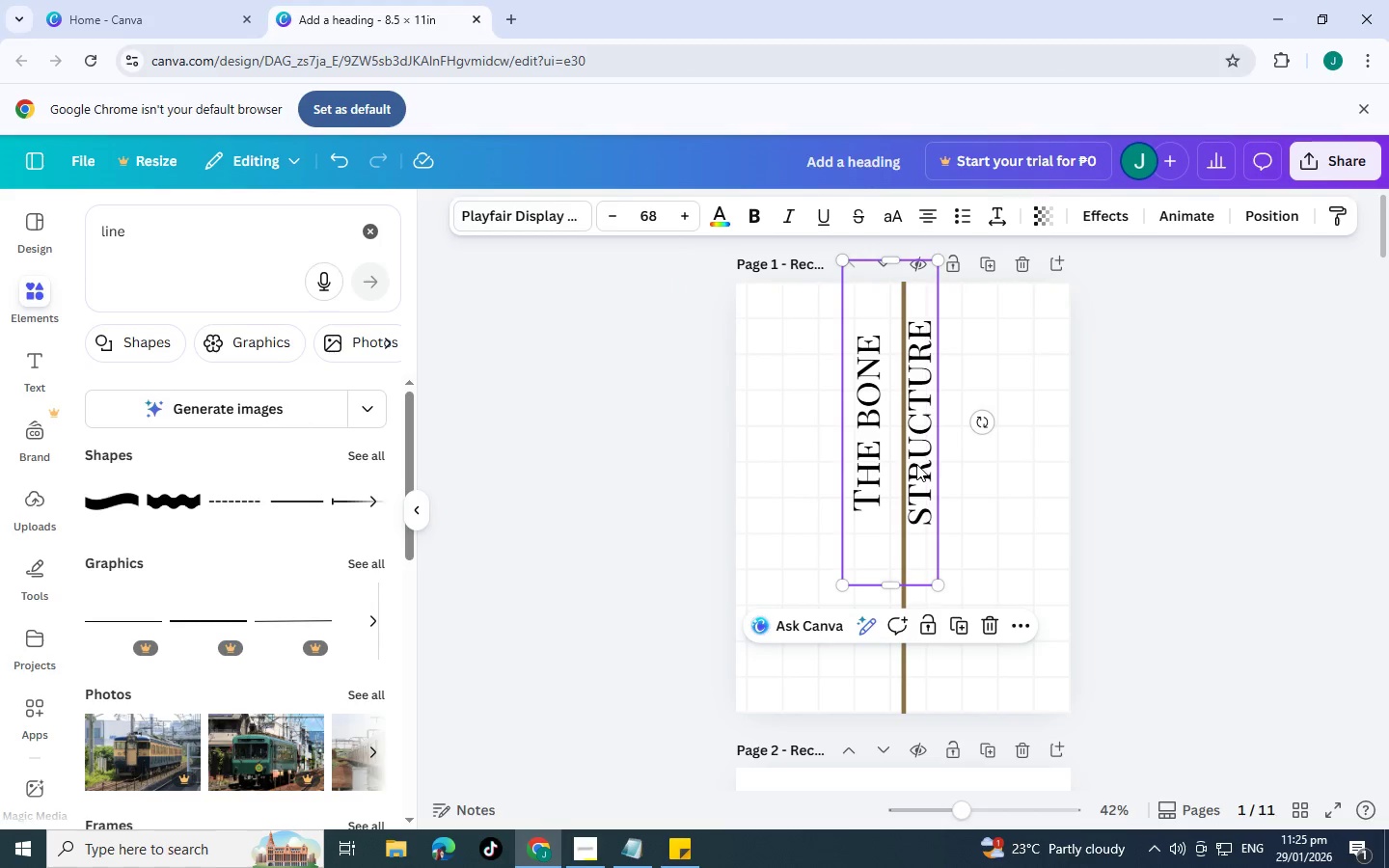 
left_click_drag(start_coordinate=[916, 464], to_coordinate=[875, 519])
 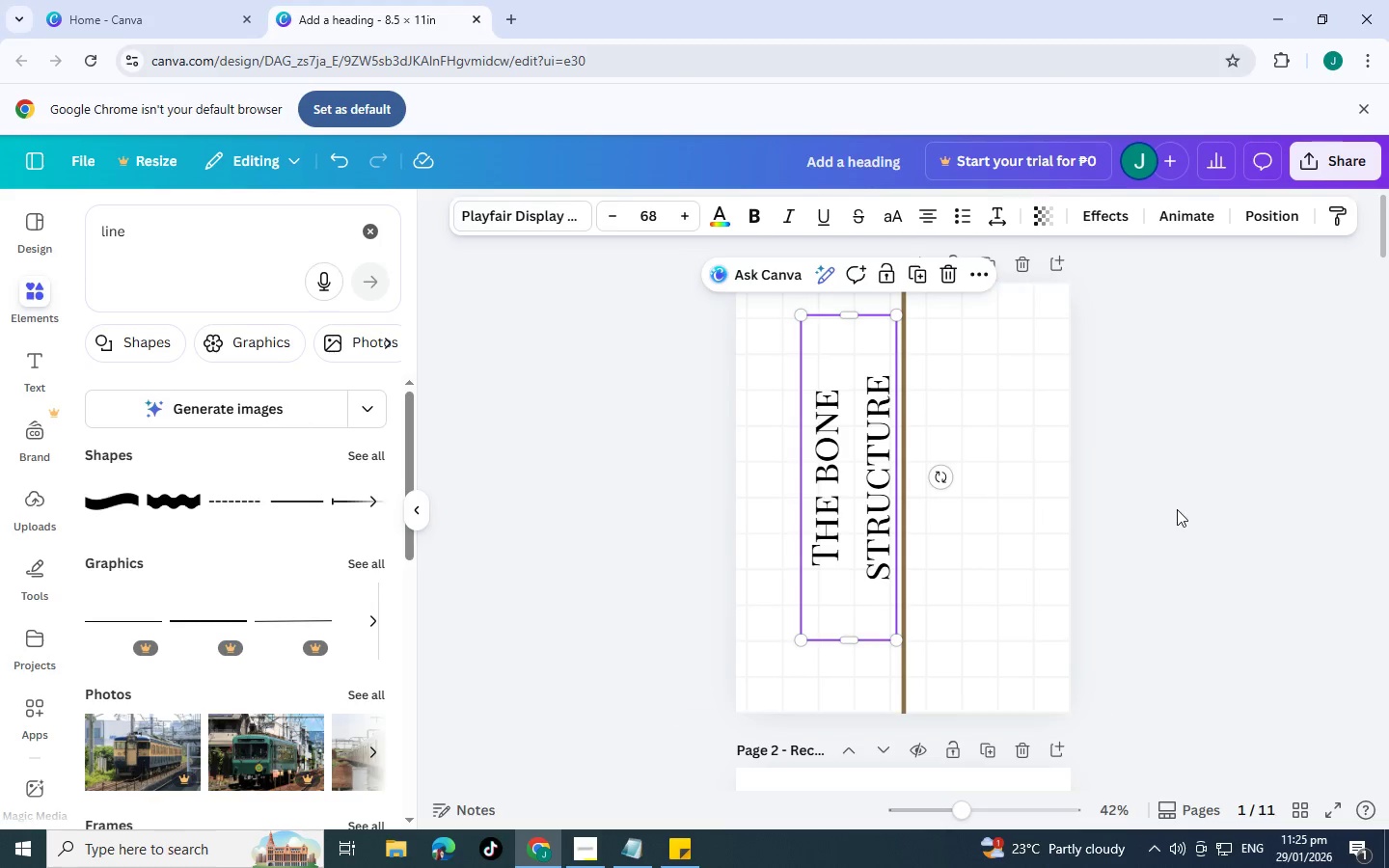 
left_click([1177, 509])
 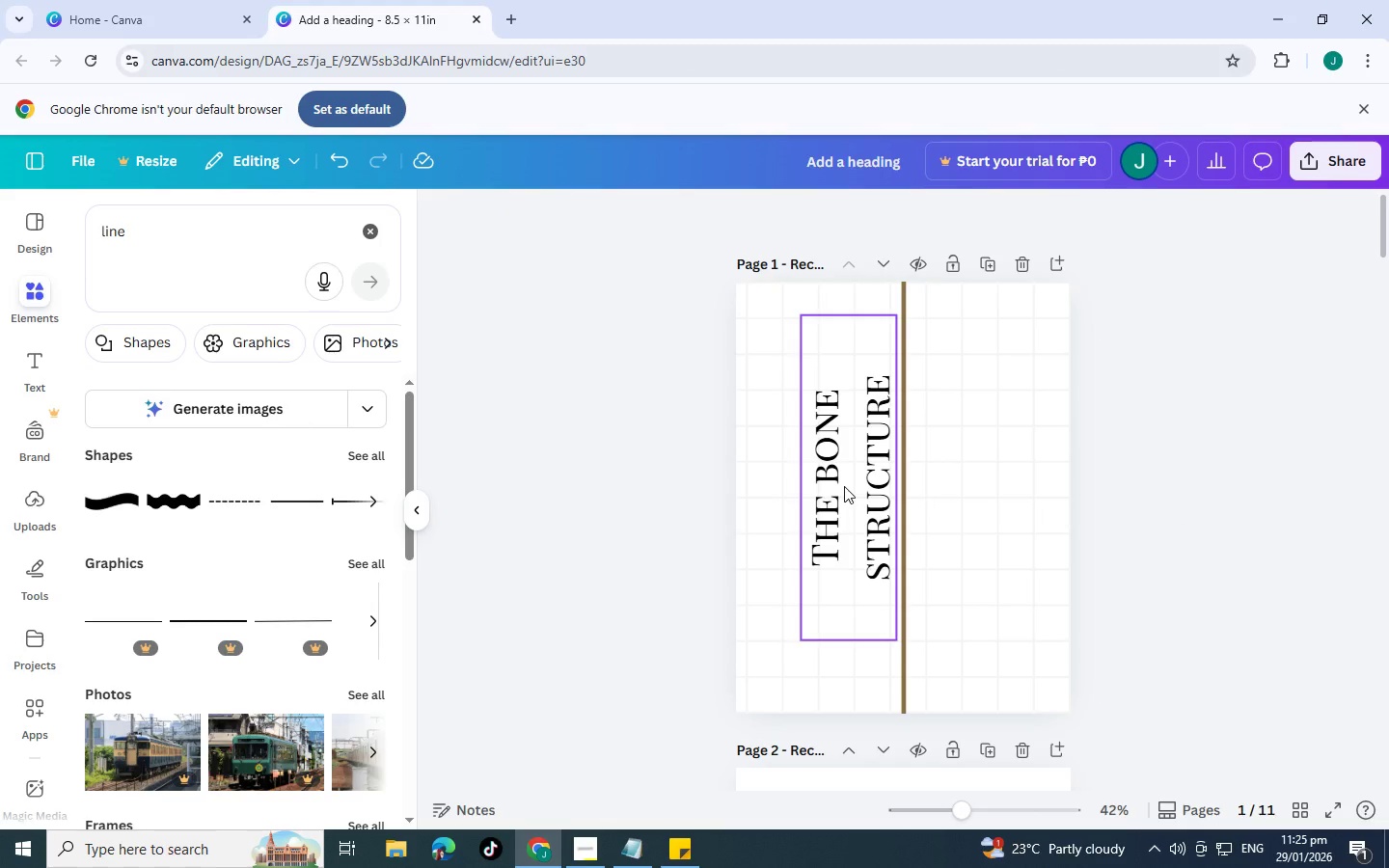 
wait(5.45)
 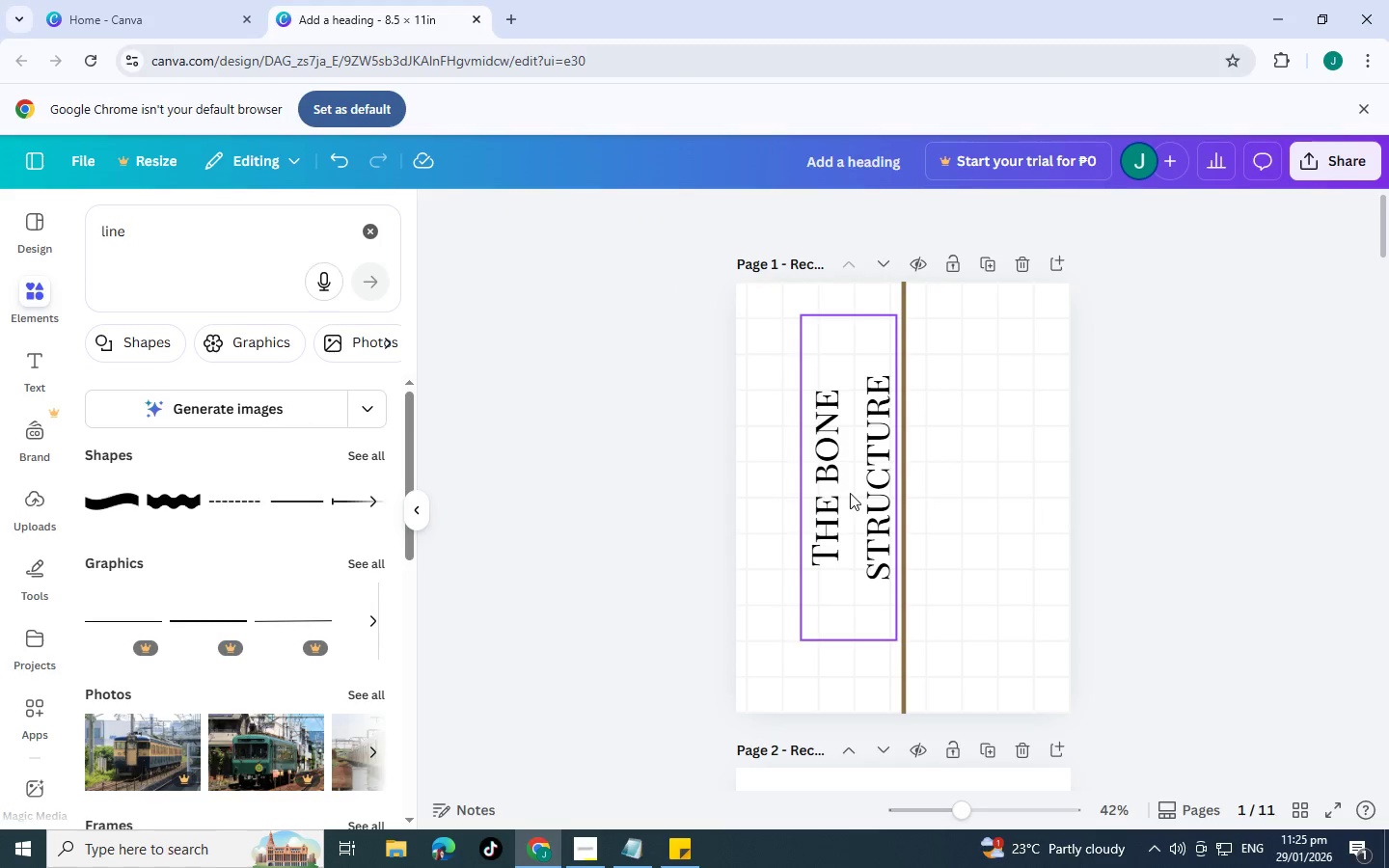 
mouse_move([329, 283])
 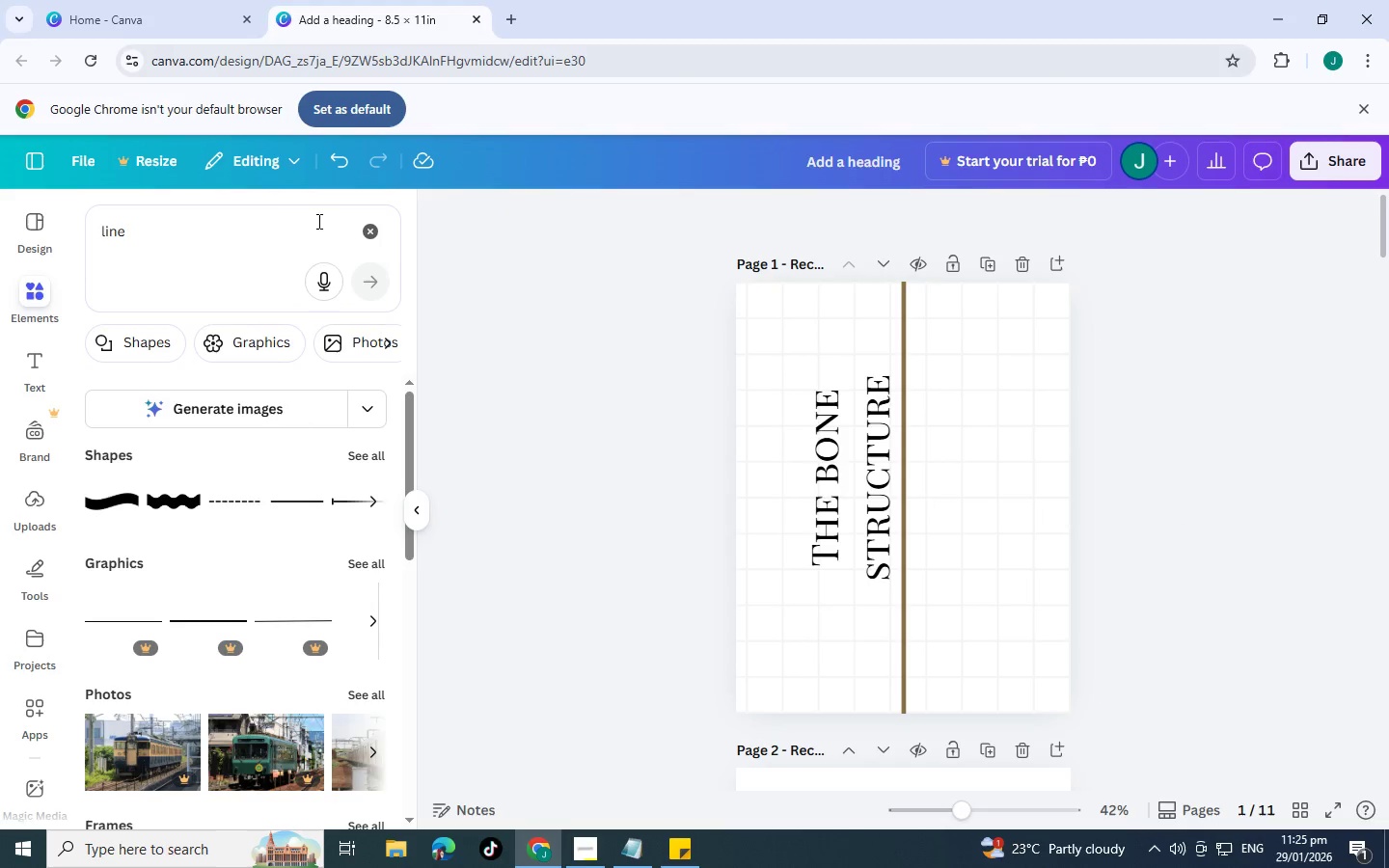 
left_click_drag(start_coordinate=[235, 221], to_coordinate=[70, 220])
 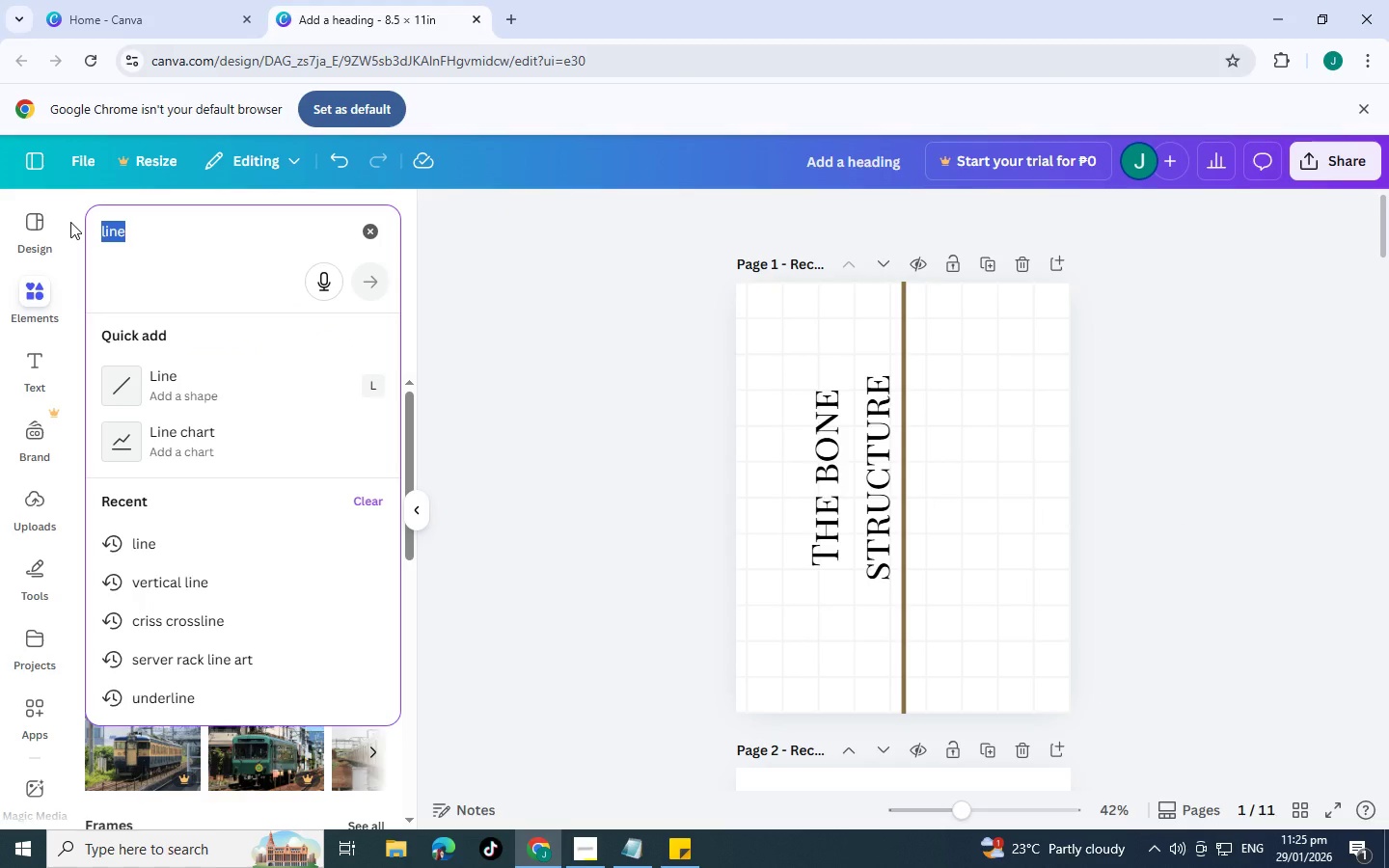 
hold_key(key=A, duration=3.28)
 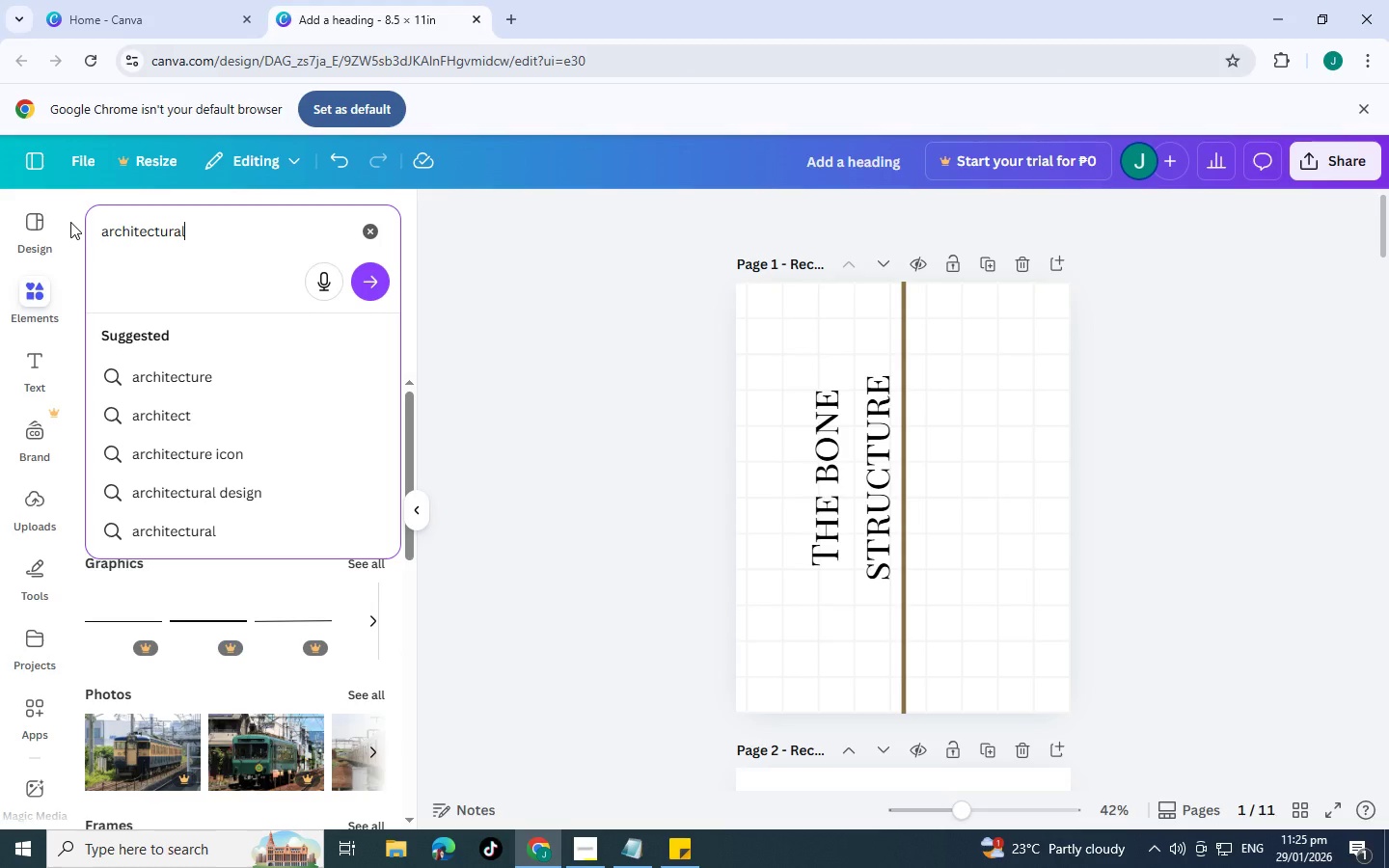 
type(rchitecturl grid thin)
 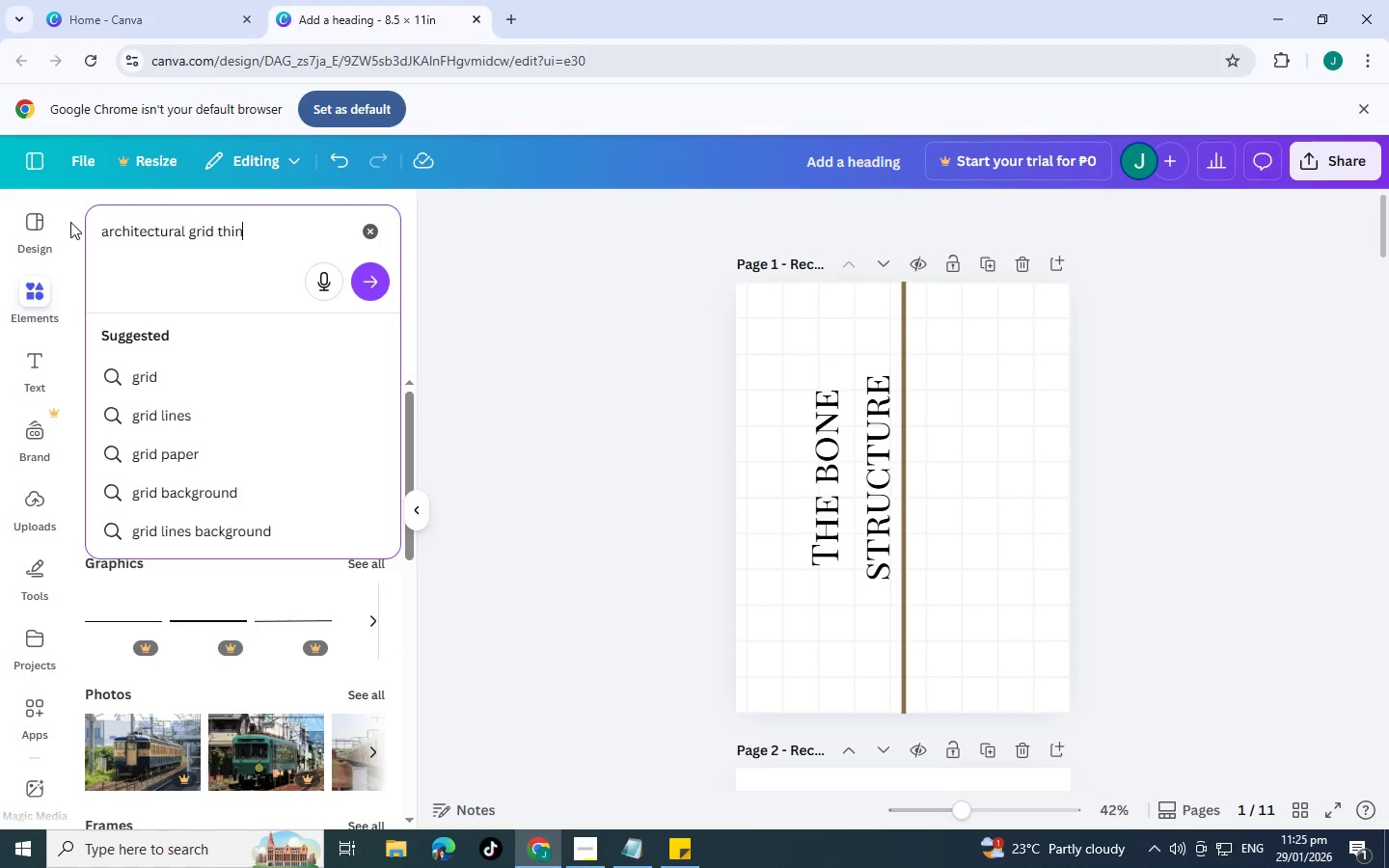 
key(Enter)
 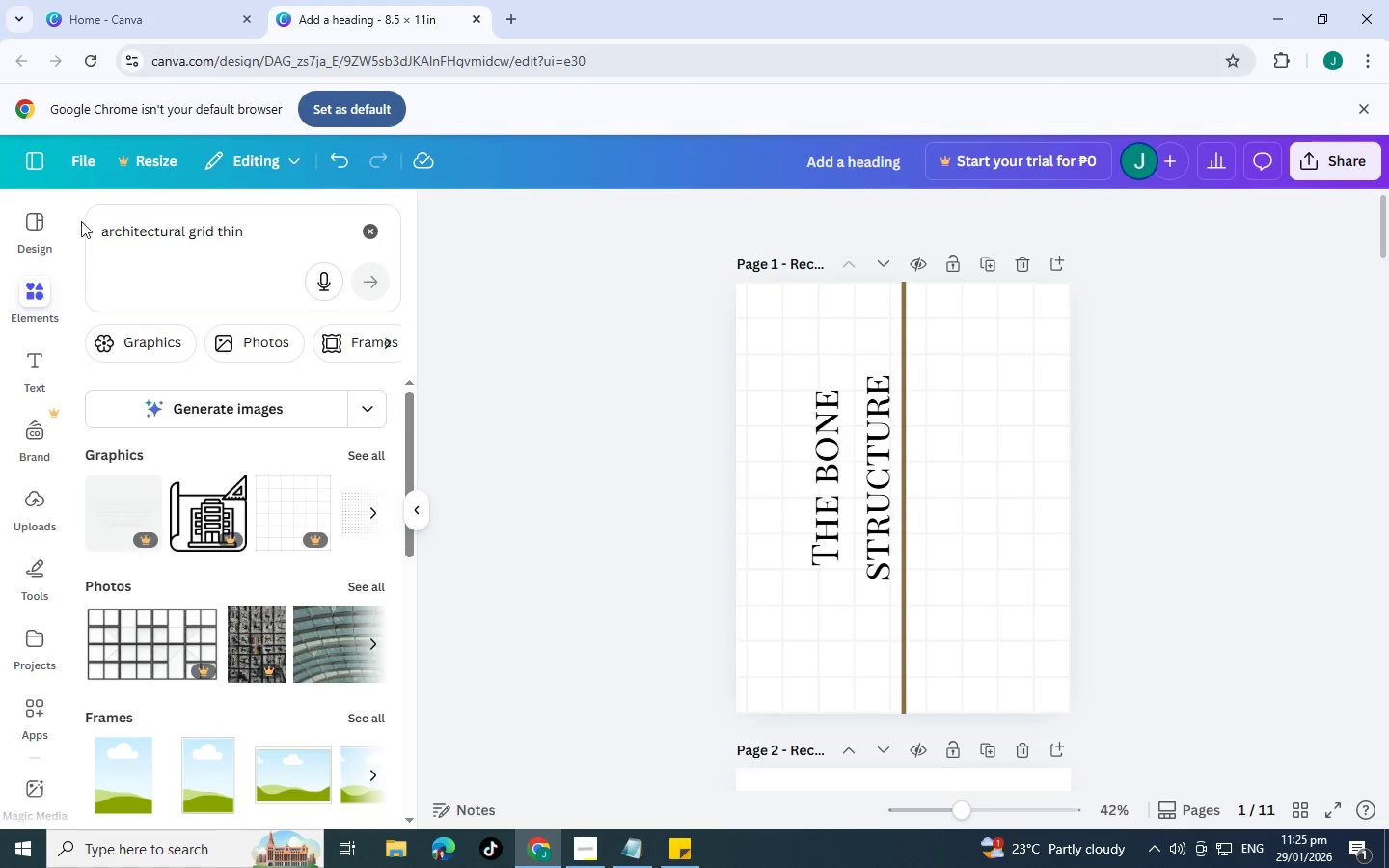 
left_click([371, 446])
 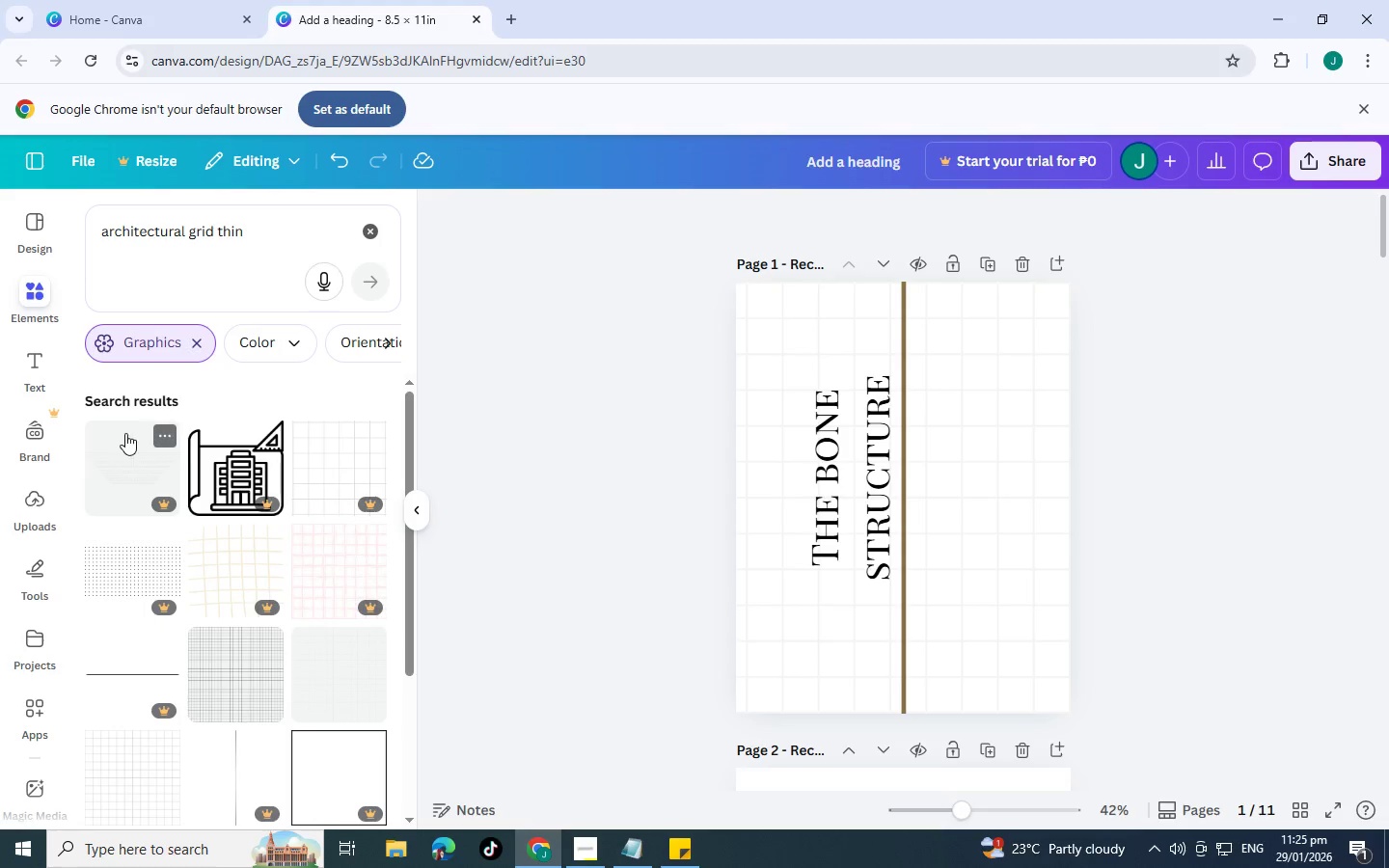 
left_click([145, 443])
 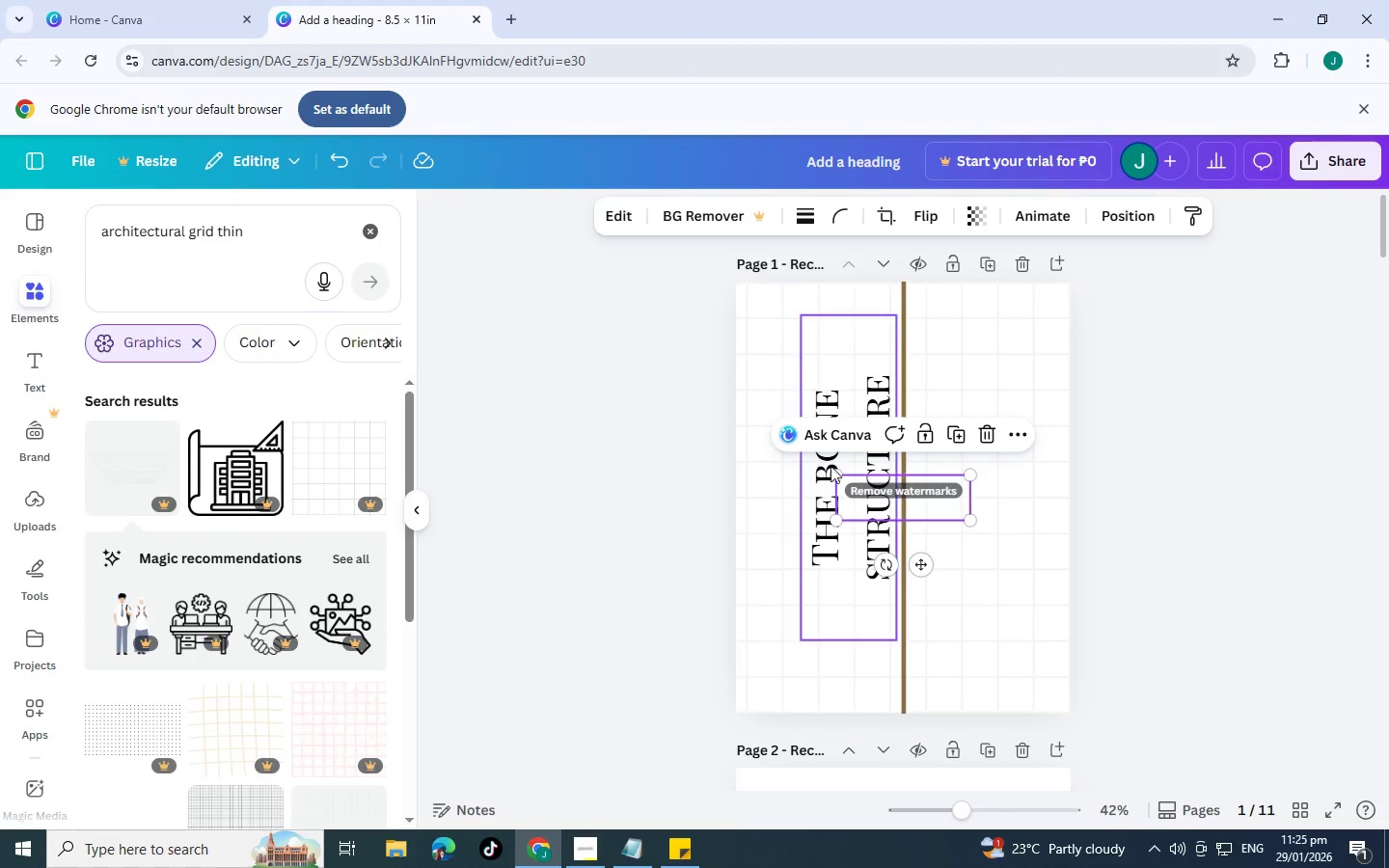 
left_click_drag(start_coordinate=[833, 470], to_coordinate=[232, 161])
 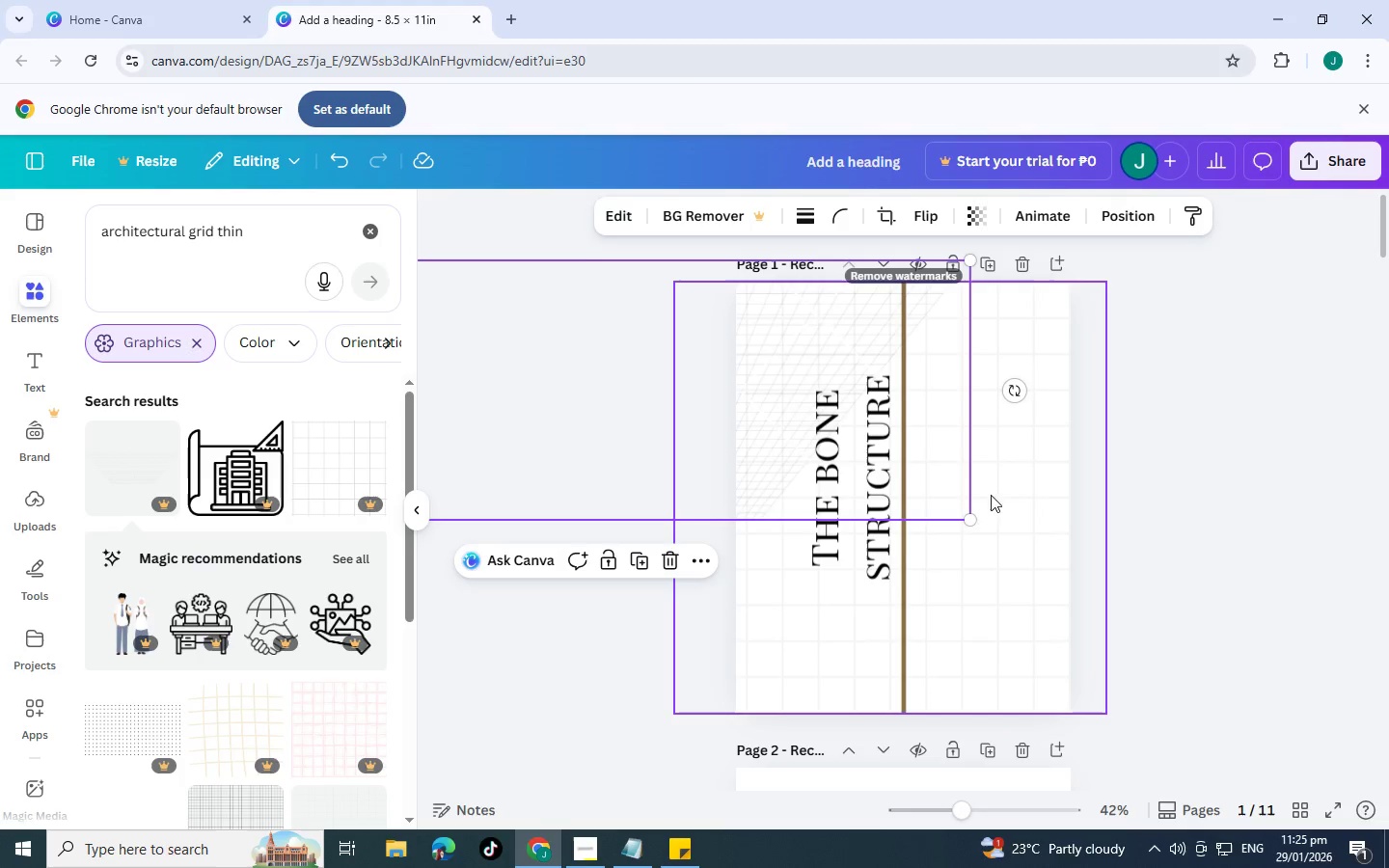 
left_click_drag(start_coordinate=[971, 520], to_coordinate=[1375, 852])
 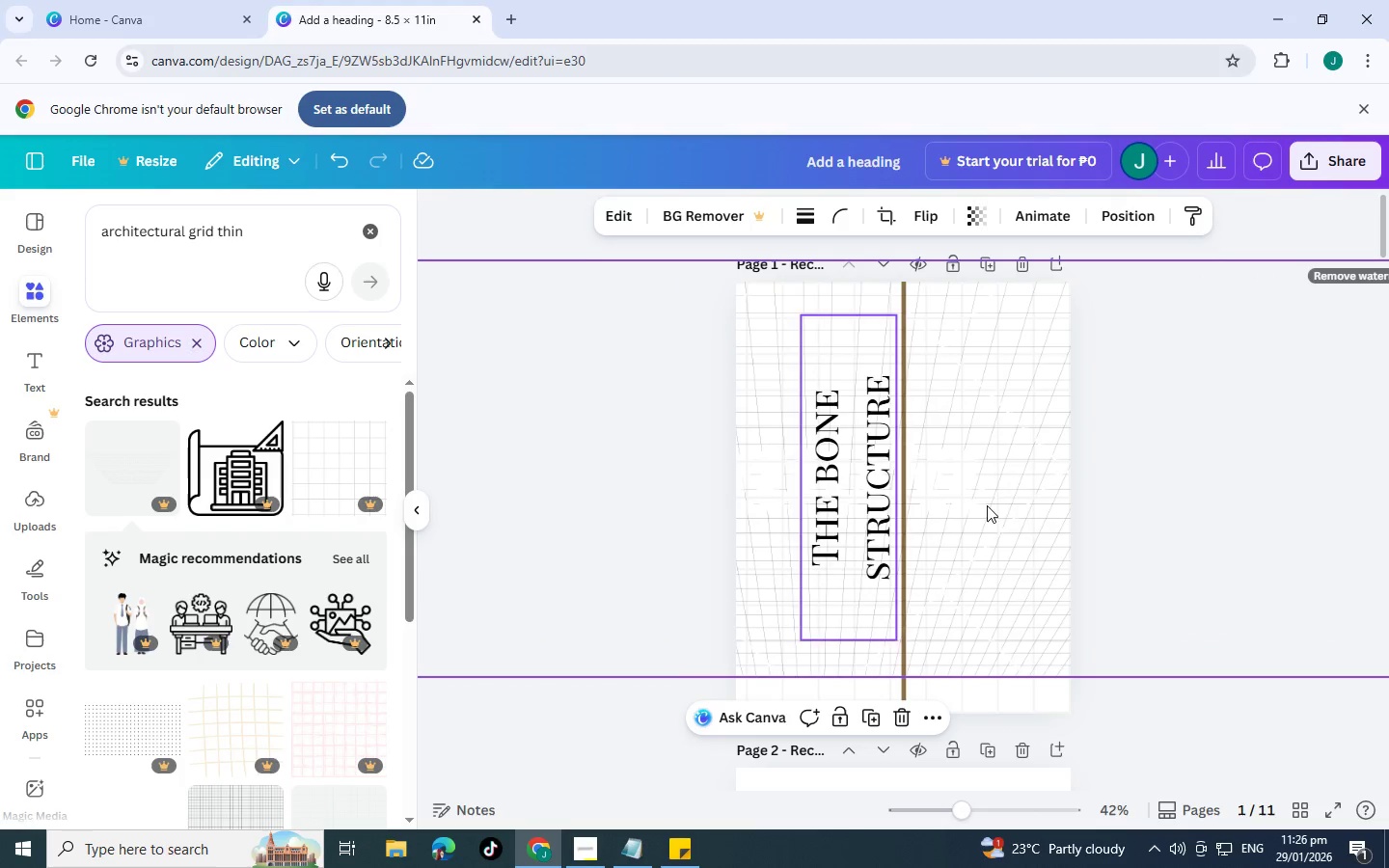 
left_click_drag(start_coordinate=[1016, 508], to_coordinate=[1059, 532])
 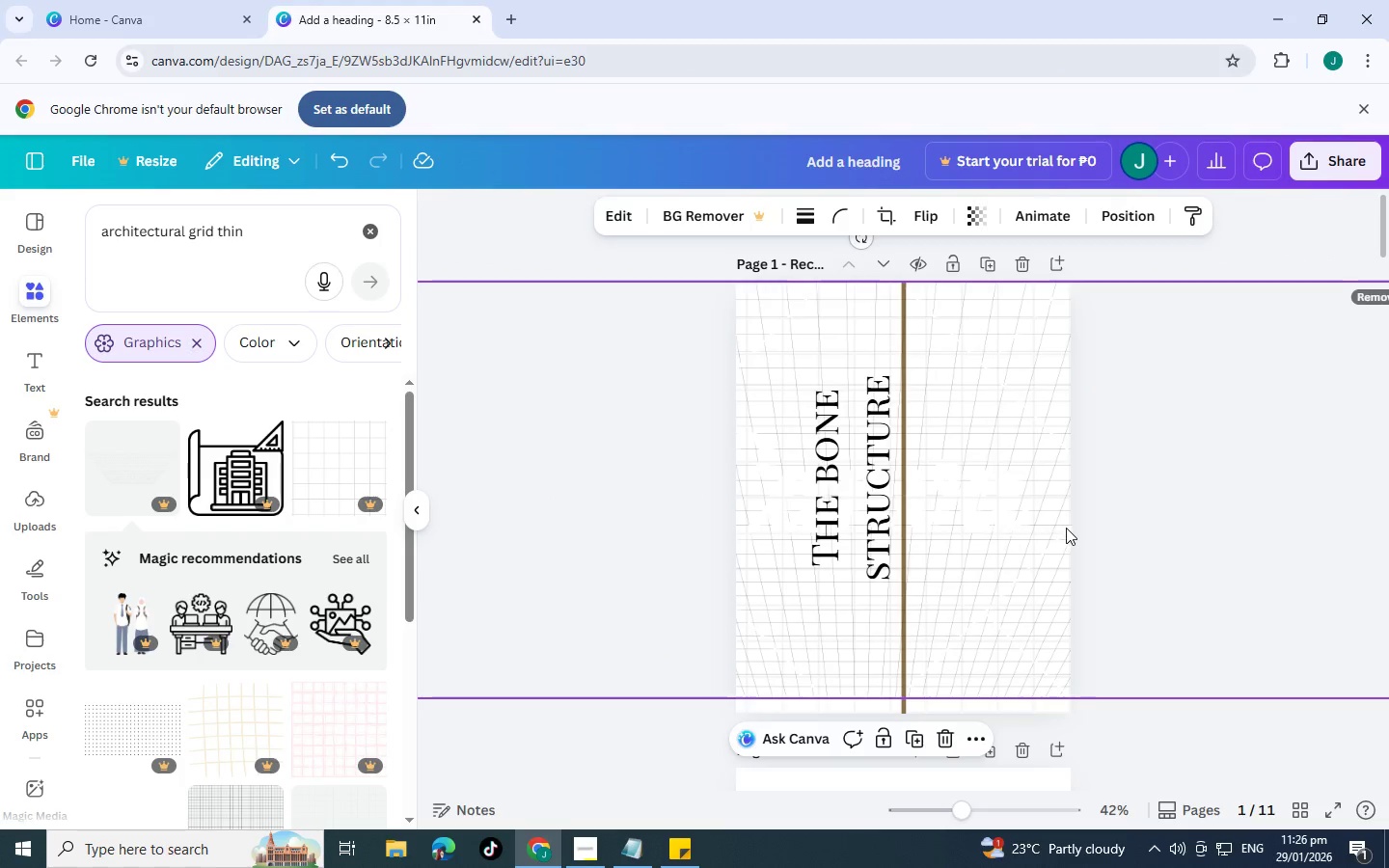 
left_click_drag(start_coordinate=[1066, 528], to_coordinate=[1114, 508])
 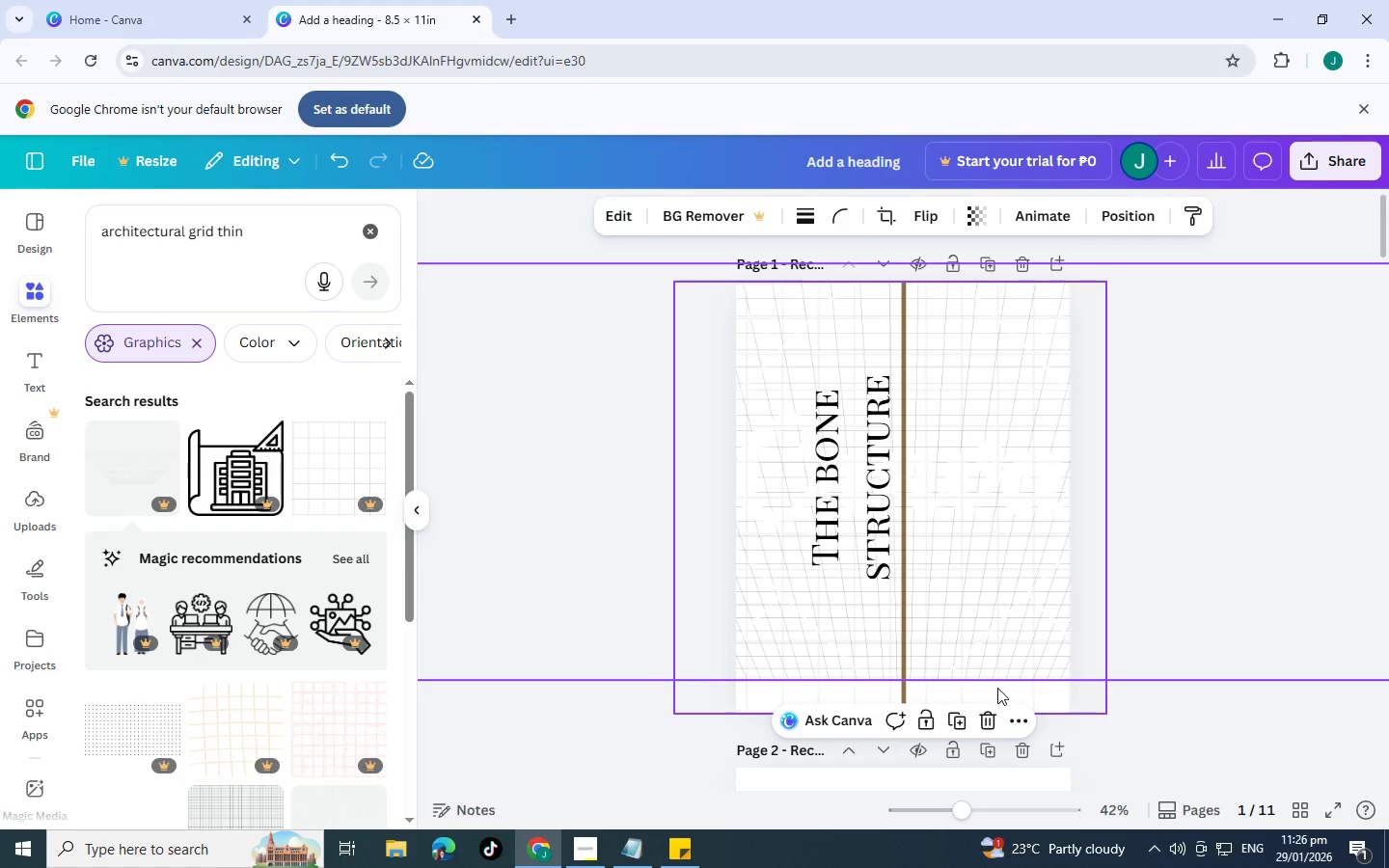 
left_click([993, 711])
 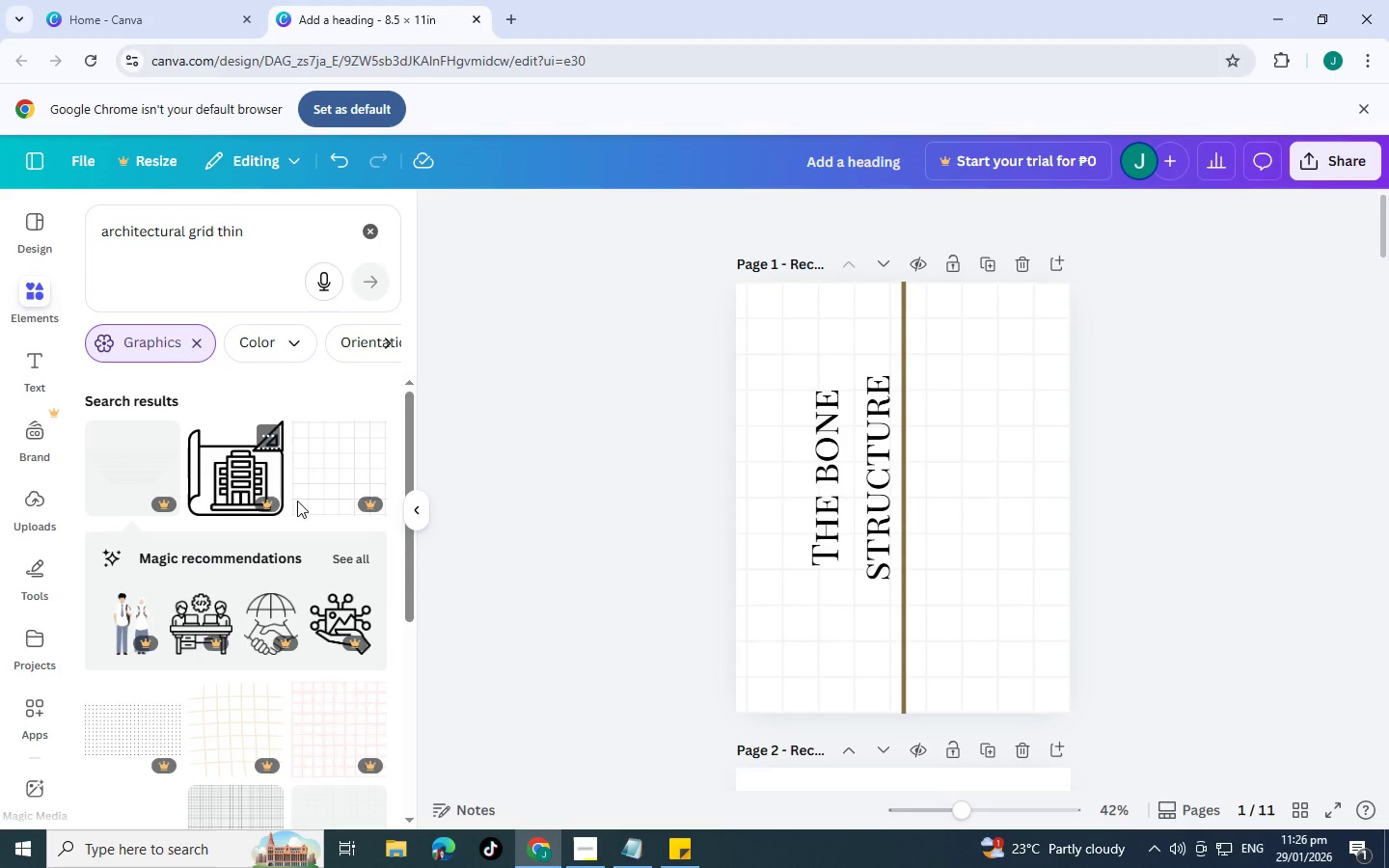 
scroll: coordinate [240, 545], scroll_direction: down, amount: 3.0
 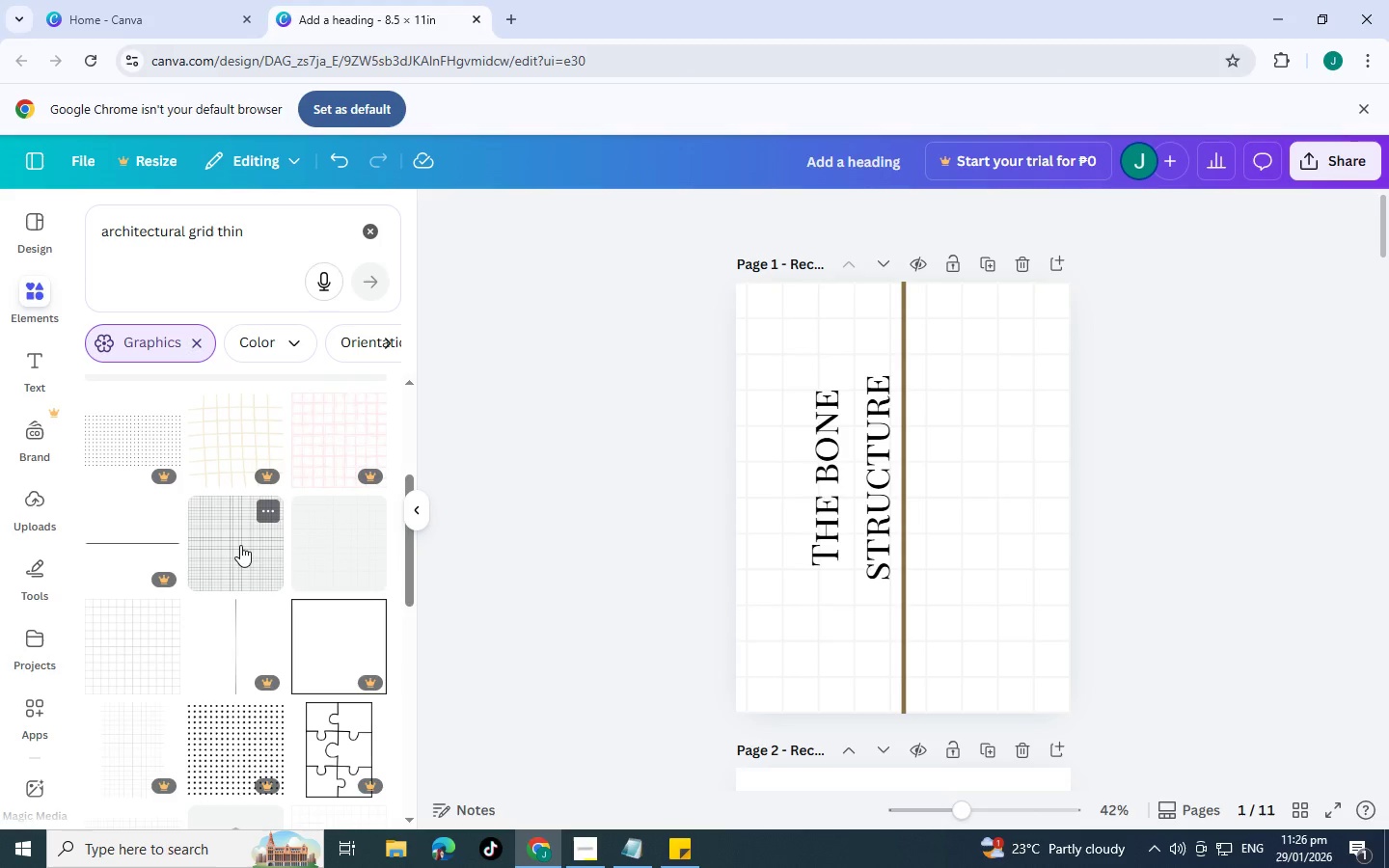 
left_click([240, 545])
 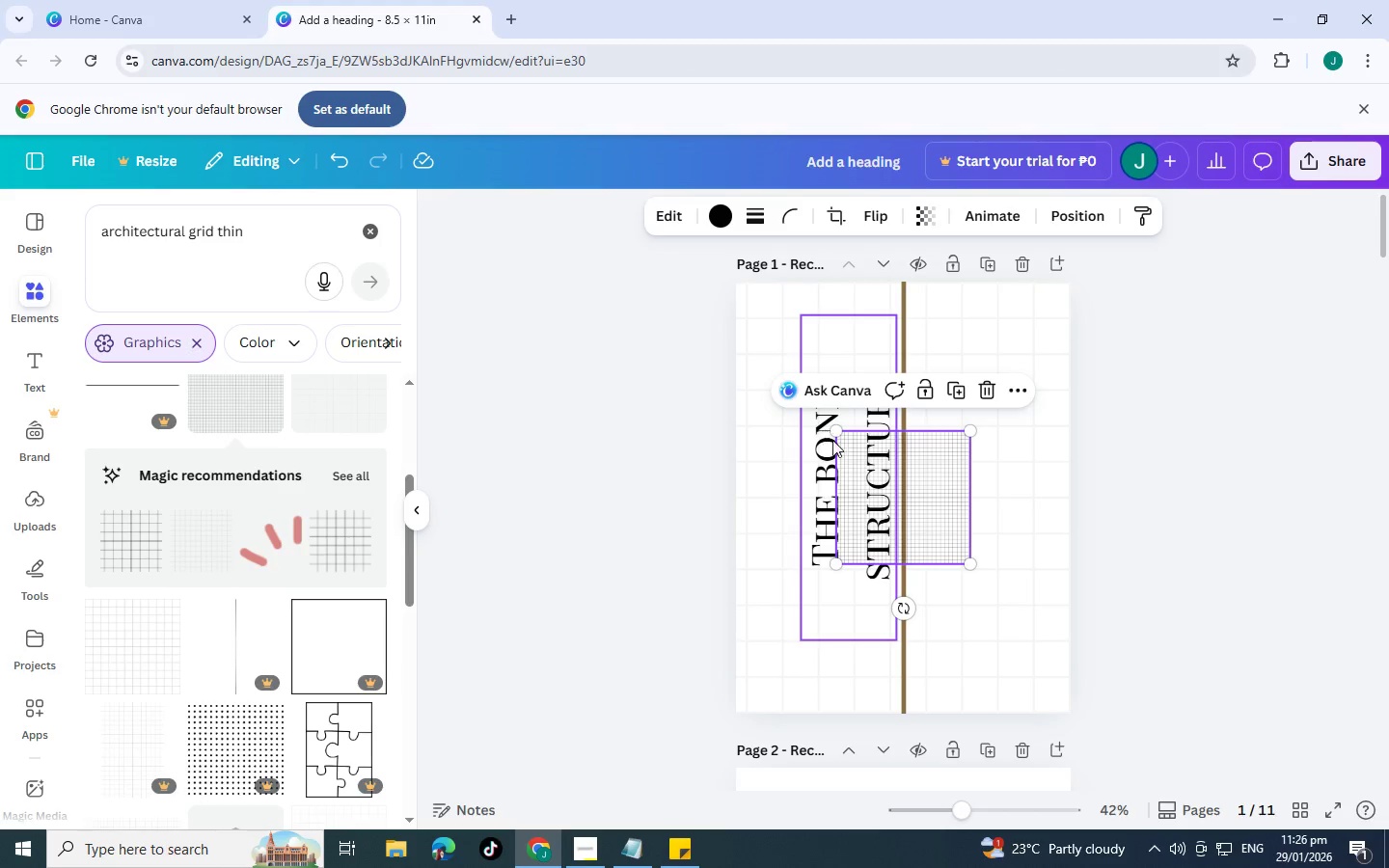 
left_click_drag(start_coordinate=[836, 432], to_coordinate=[646, 218])
 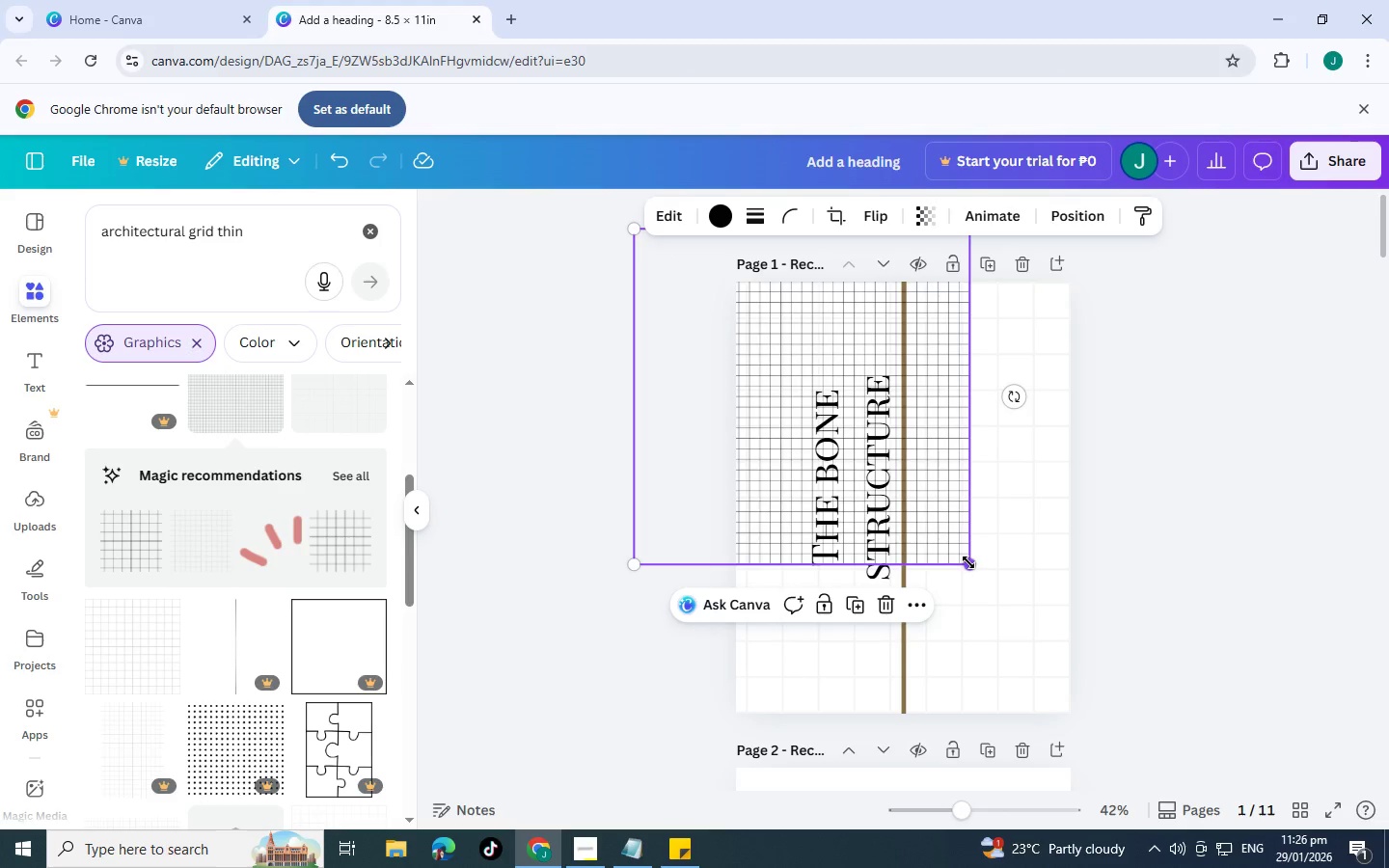 
left_click_drag(start_coordinate=[968, 562], to_coordinate=[1164, 783])
 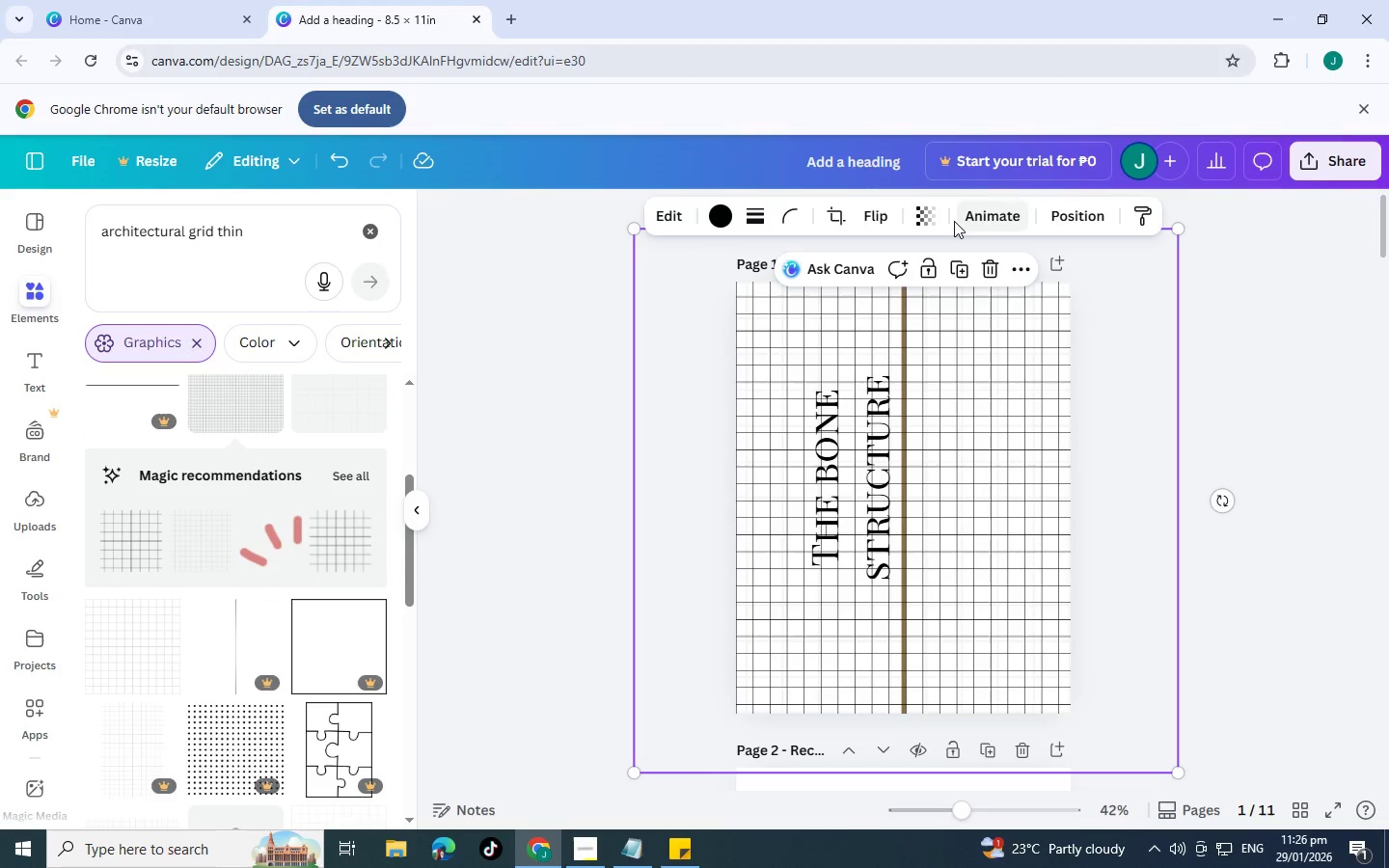 
left_click([927, 219])
 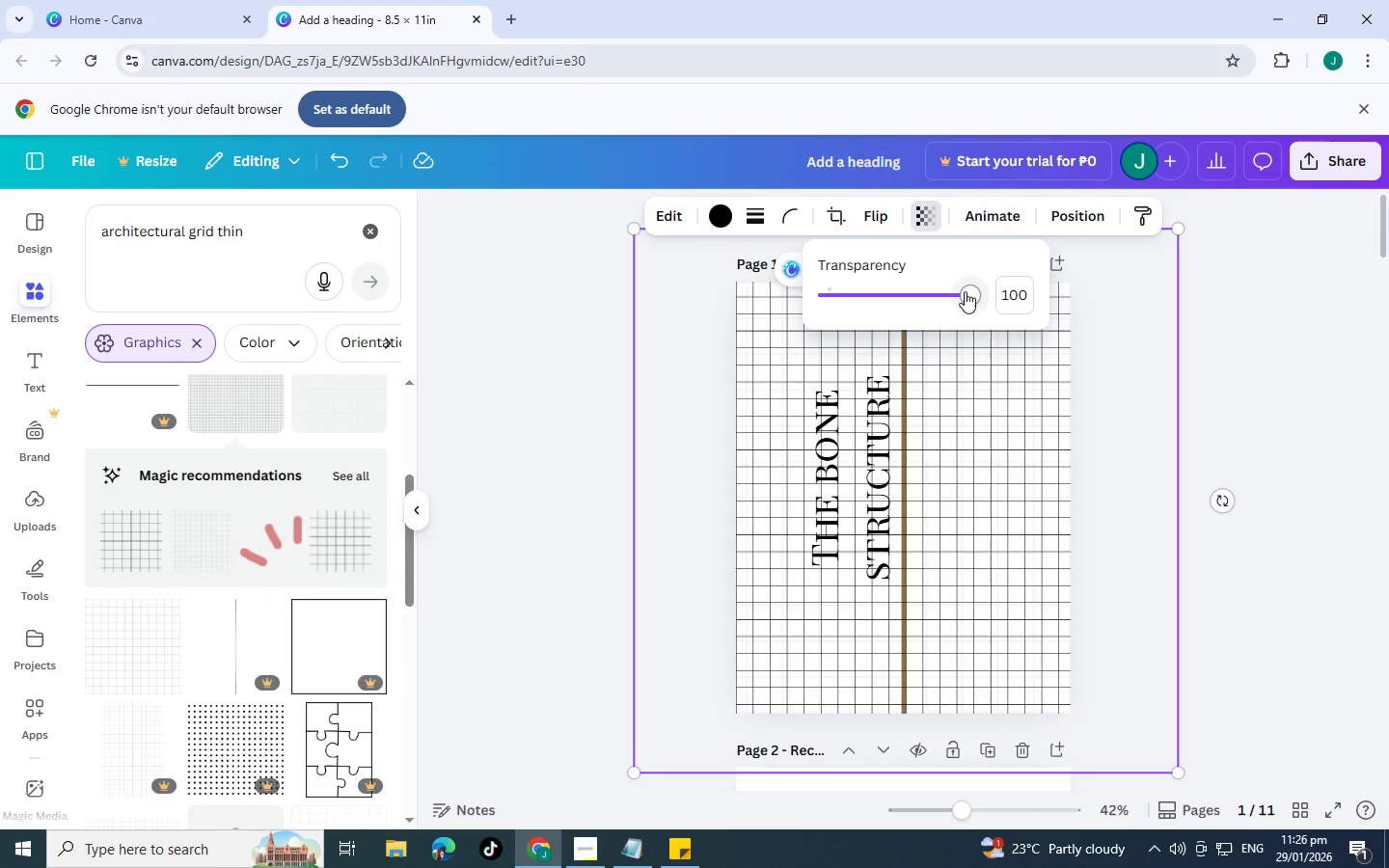 
left_click_drag(start_coordinate=[965, 291], to_coordinate=[847, 306])
 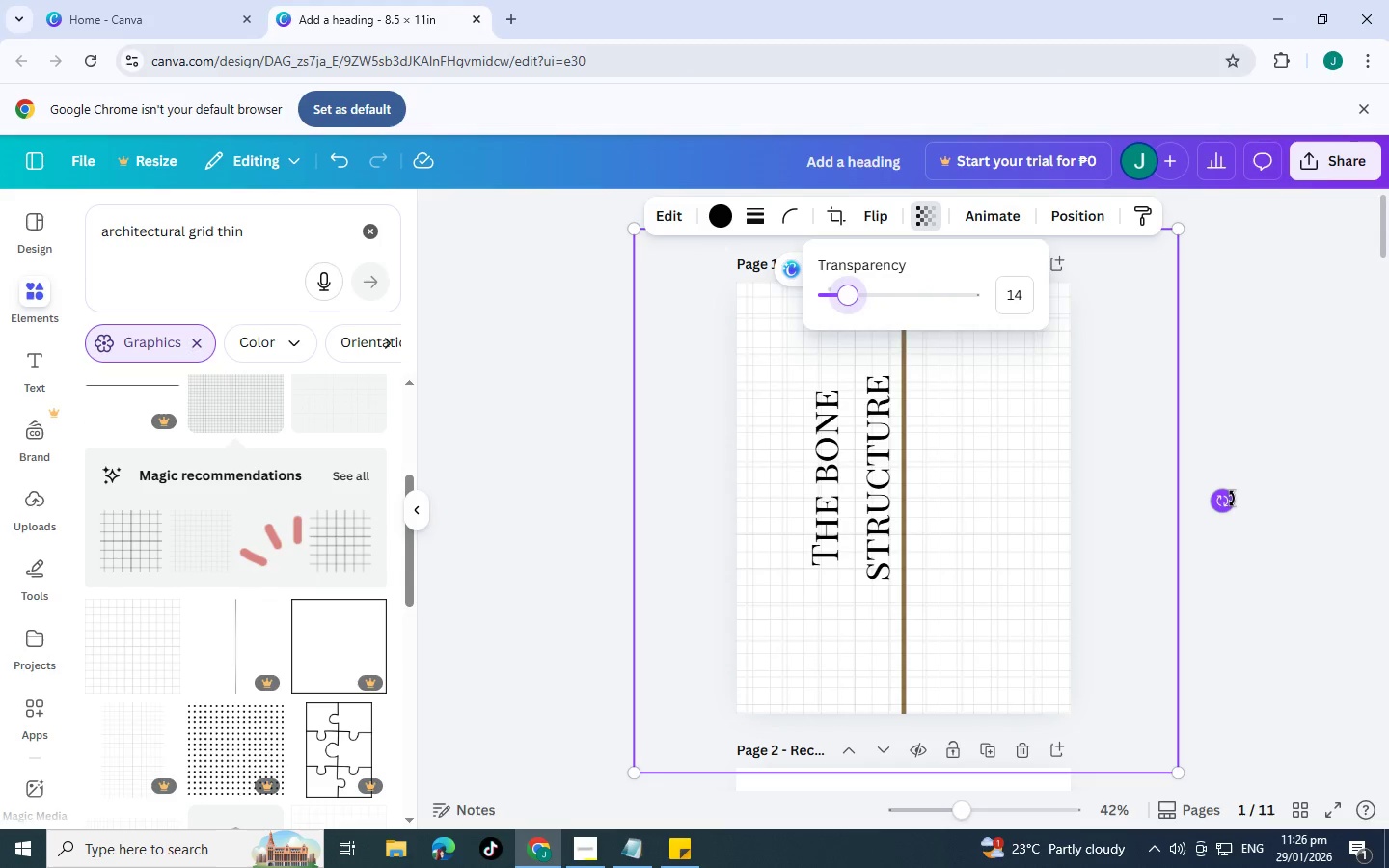 
left_click_drag(start_coordinate=[1232, 499], to_coordinate=[1250, 454])
 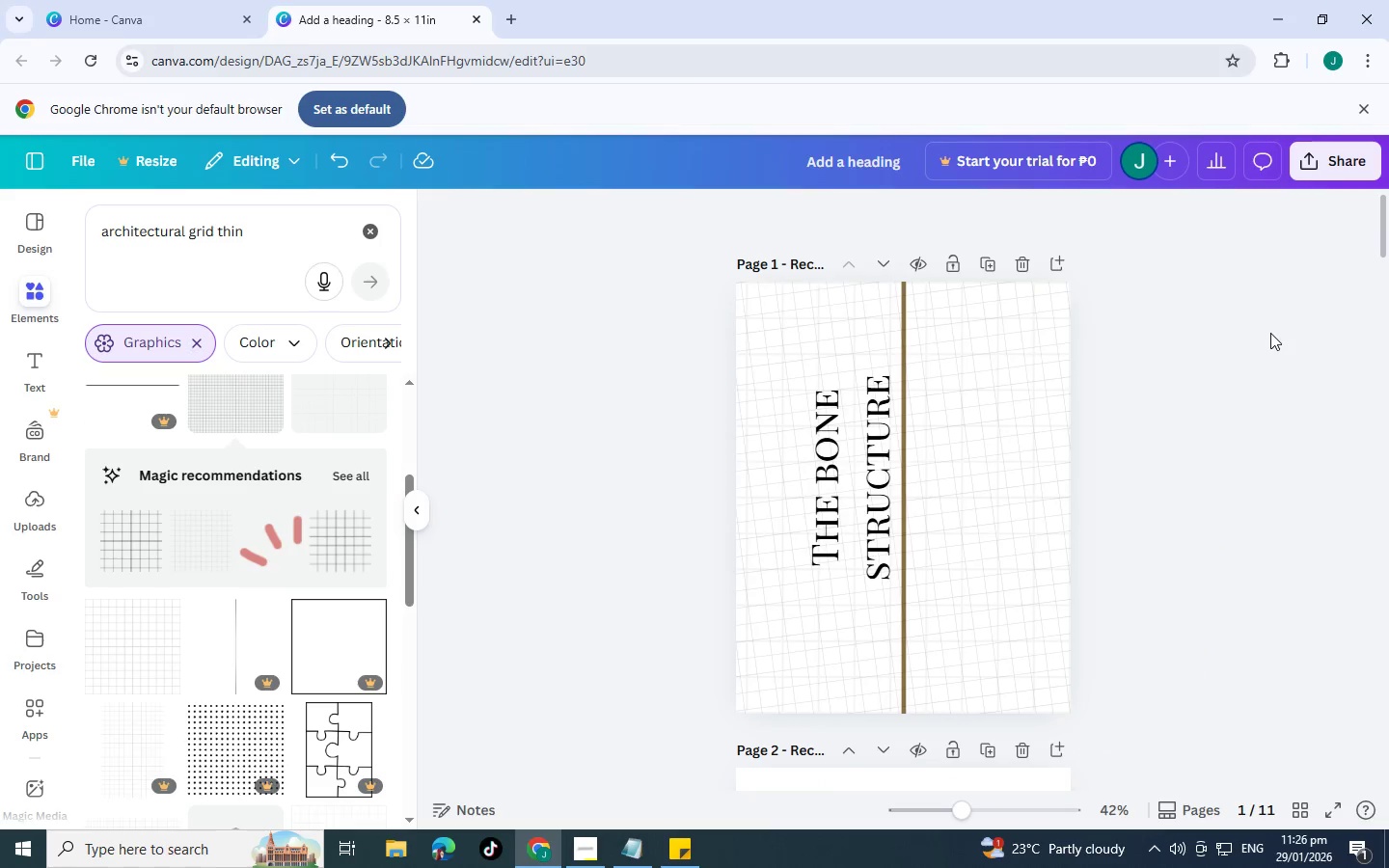 
double_click([1270, 333])
 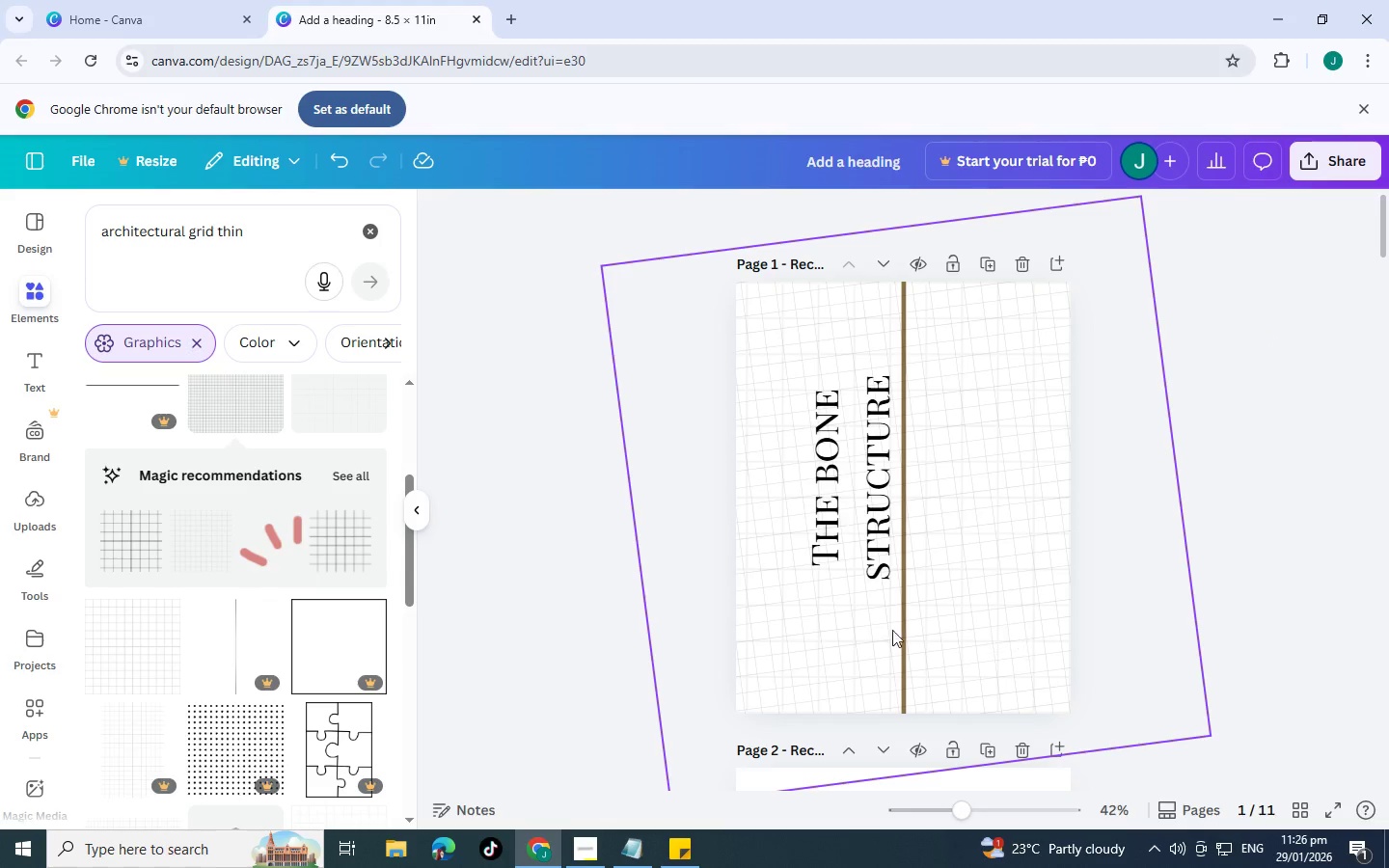 
left_click([504, 596])
 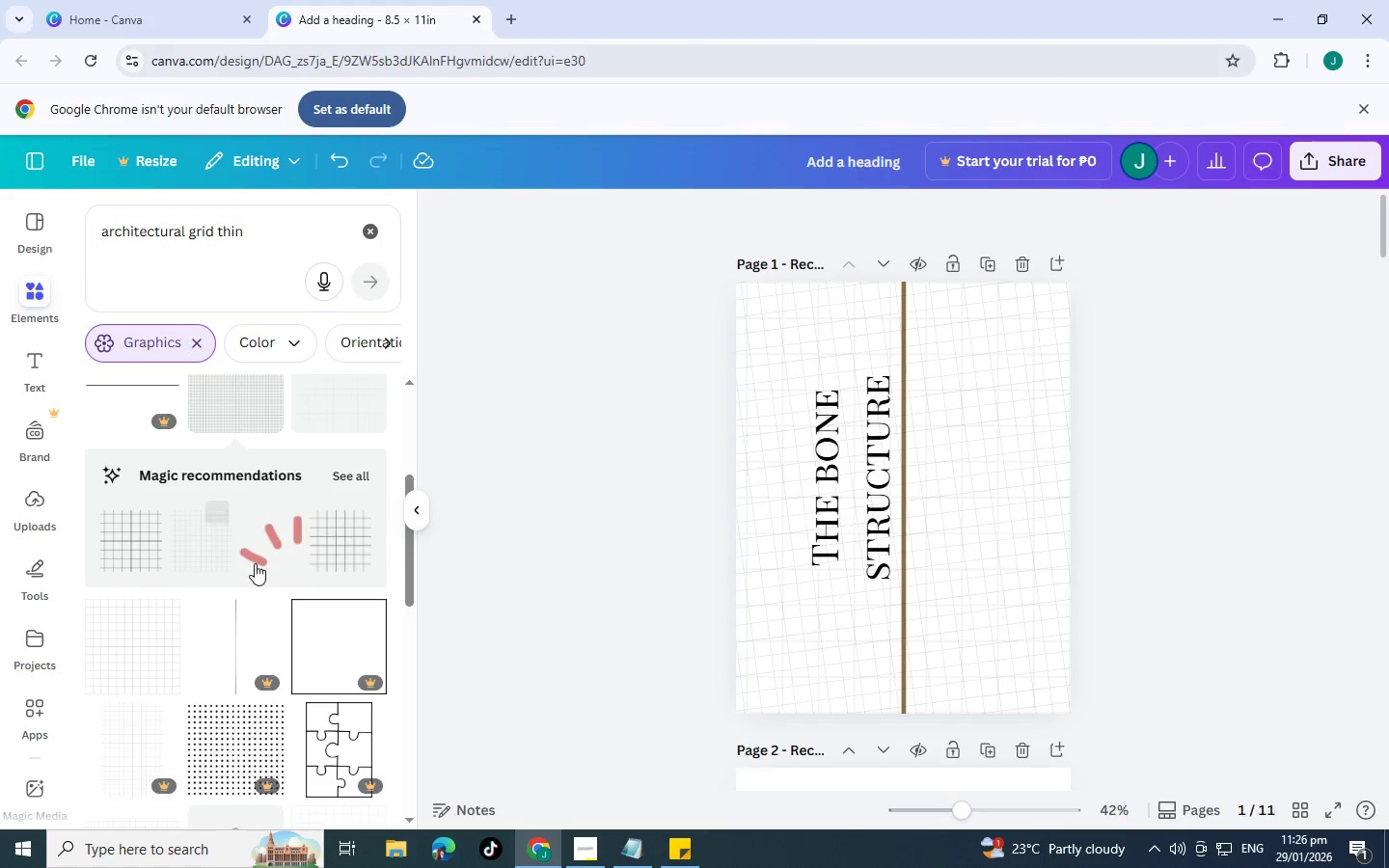 
scroll: coordinate [343, 567], scroll_direction: down, amount: 3.0
 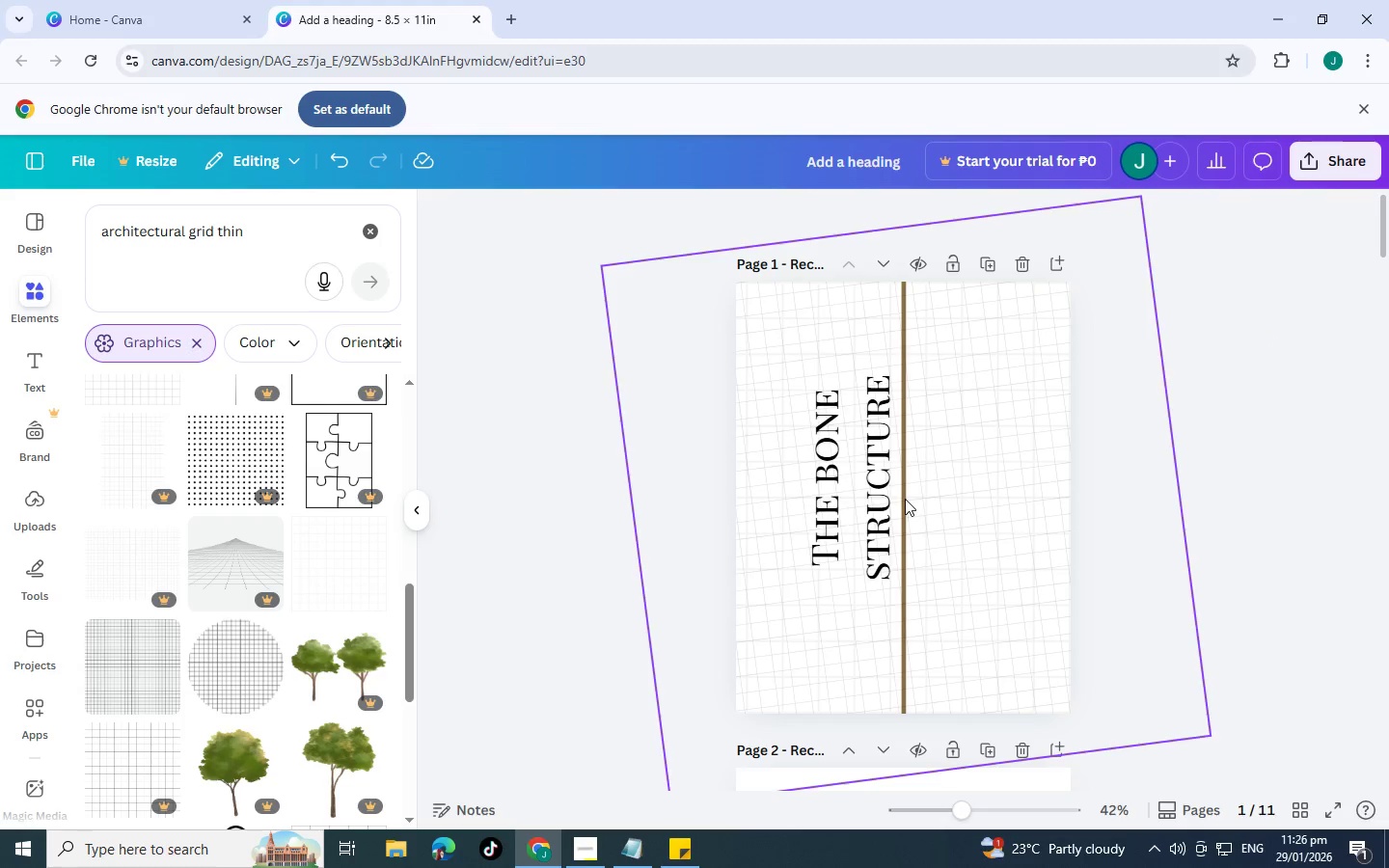 
left_click([828, 494])
 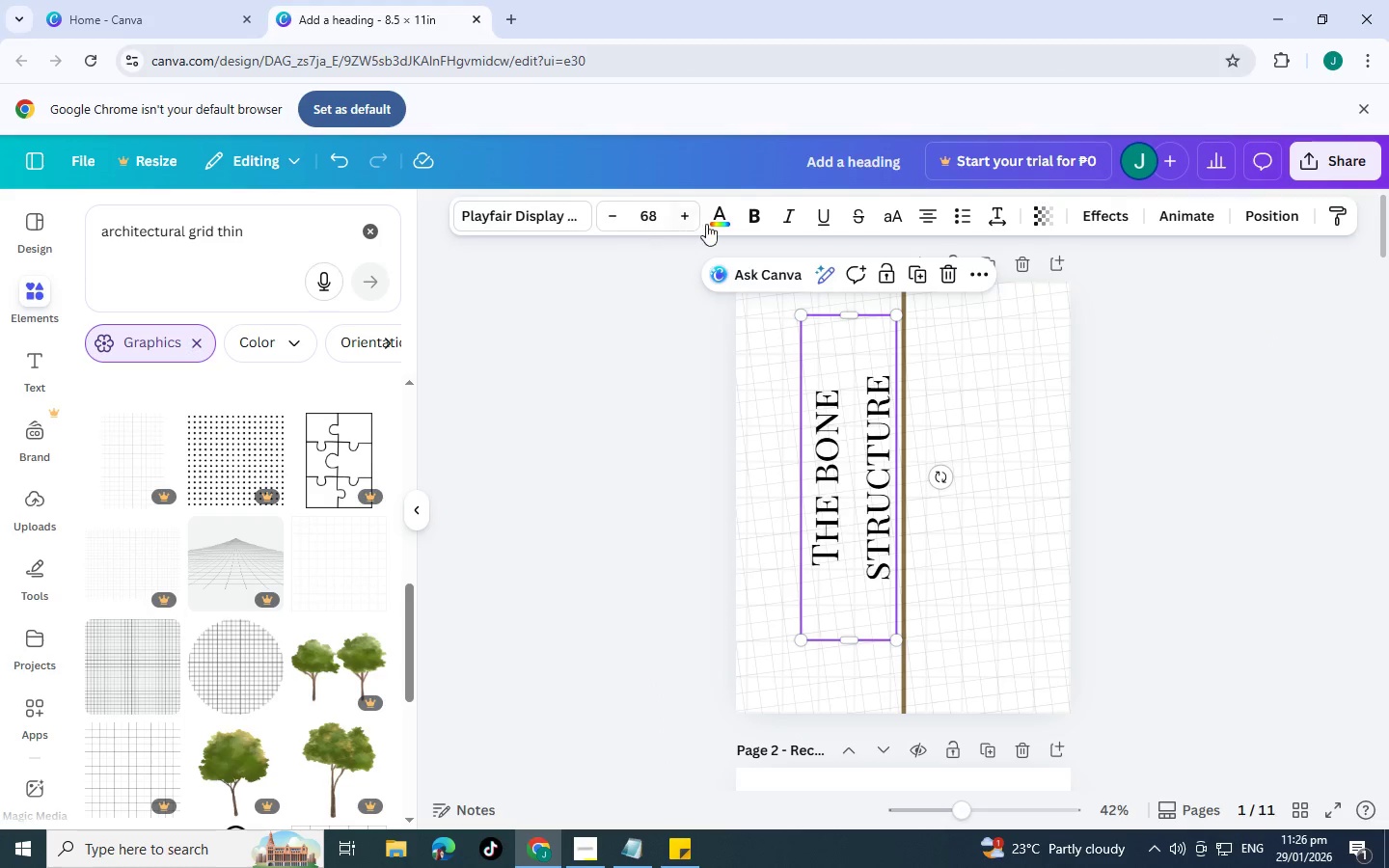 
left_click([726, 217])
 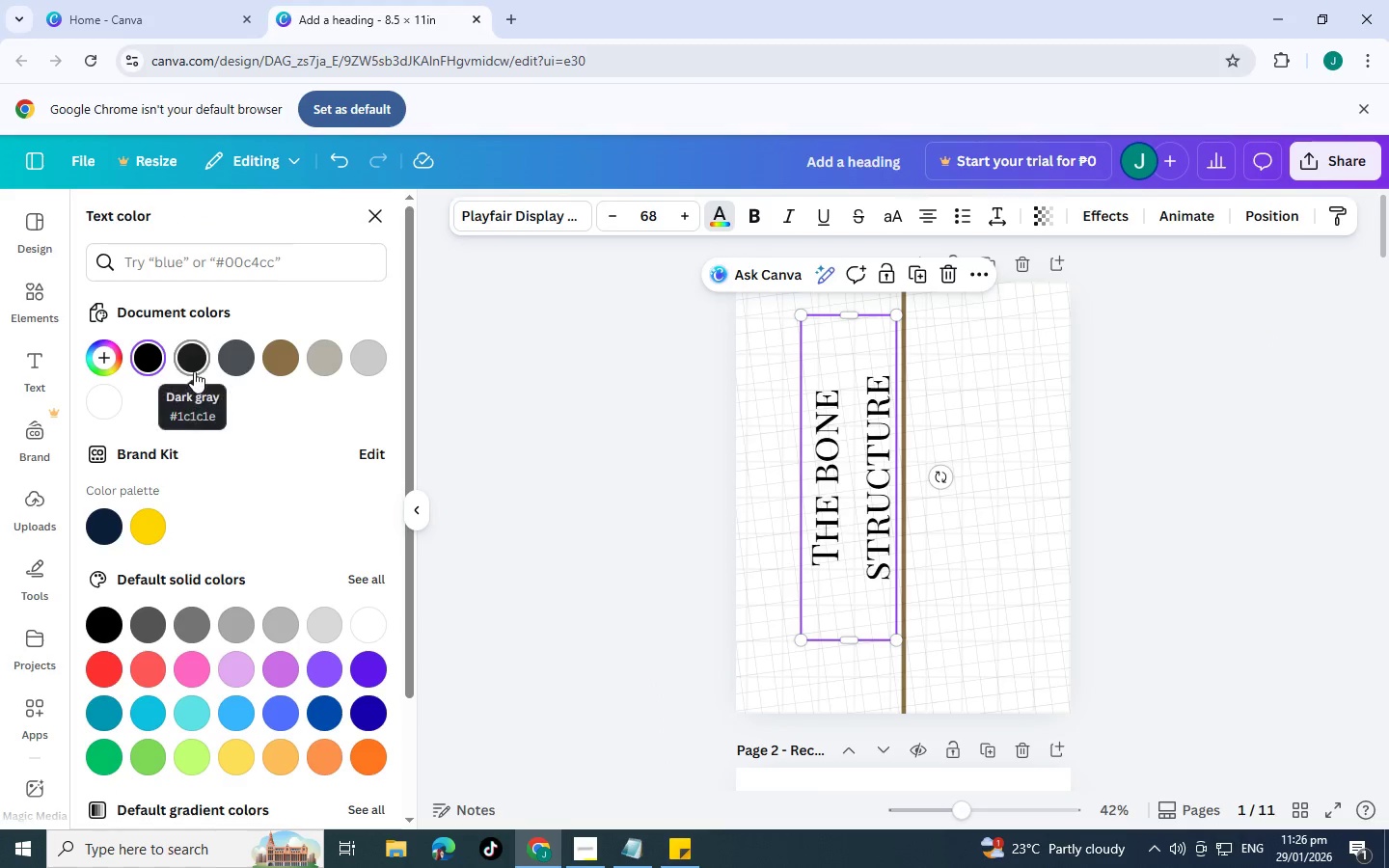 
scroll: coordinate [707, 522], scroll_direction: down, amount: 58.0
 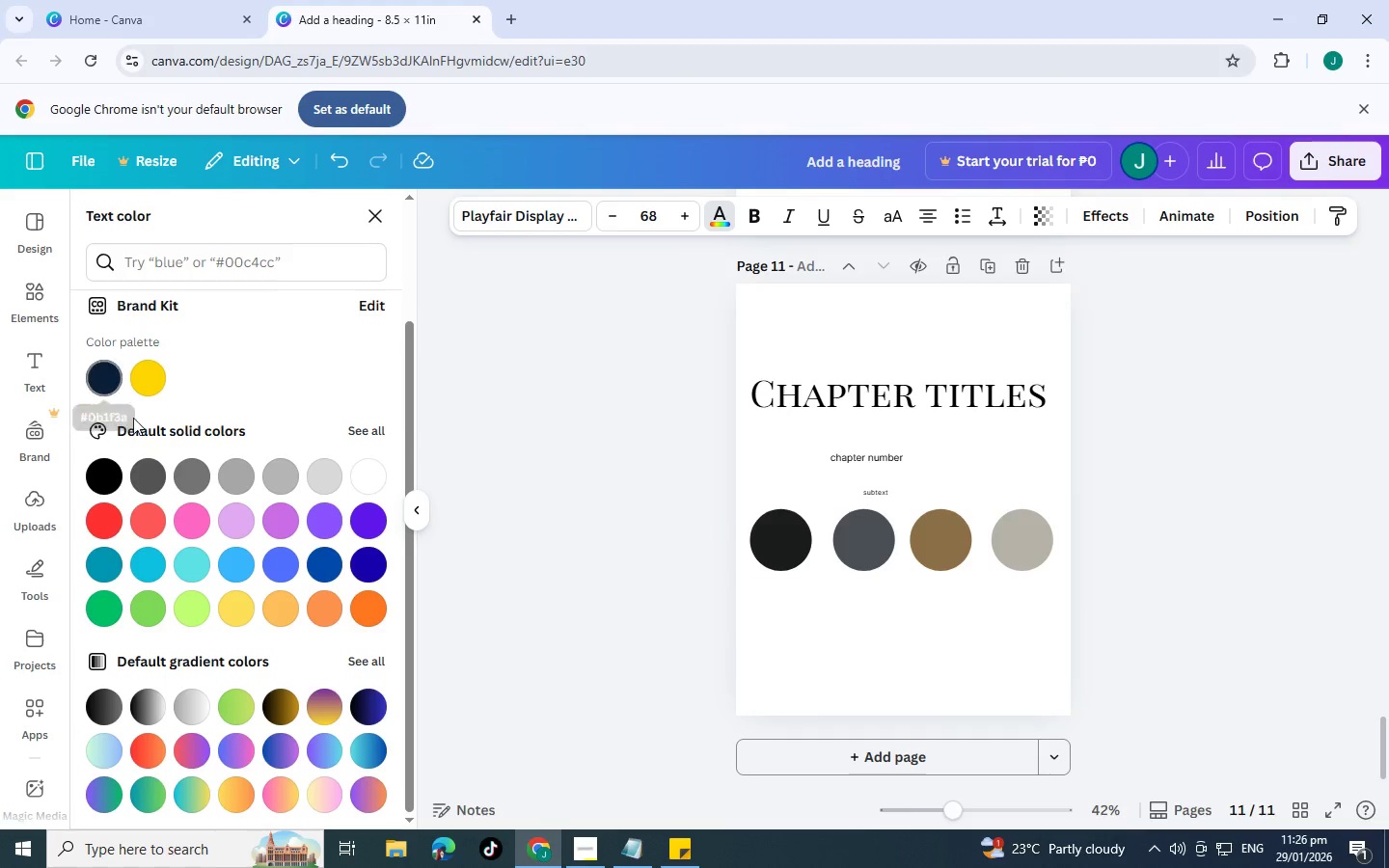 
scroll: coordinate [95, 389], scroll_direction: up, amount: 3.0
 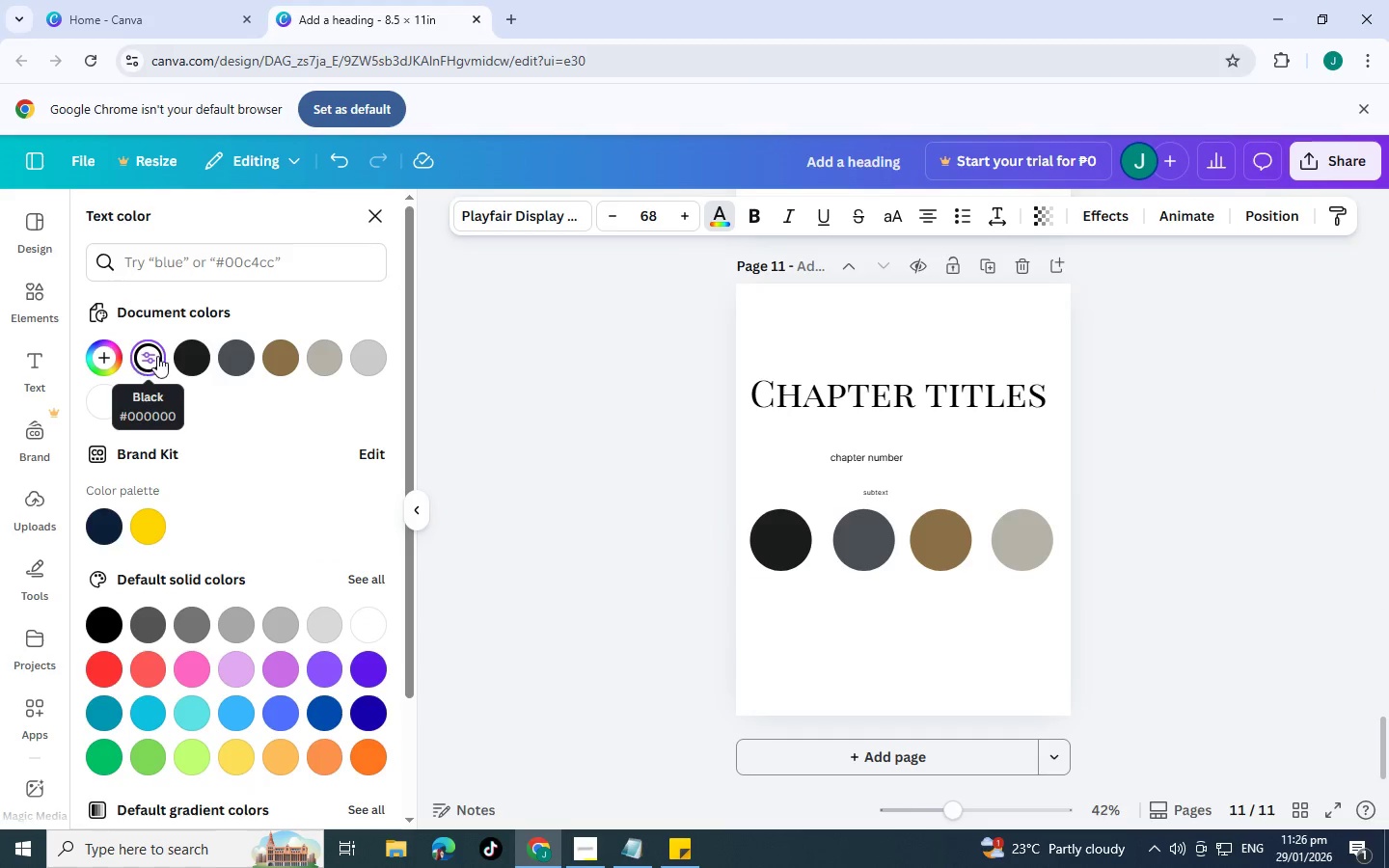 
left_click([191, 357])
 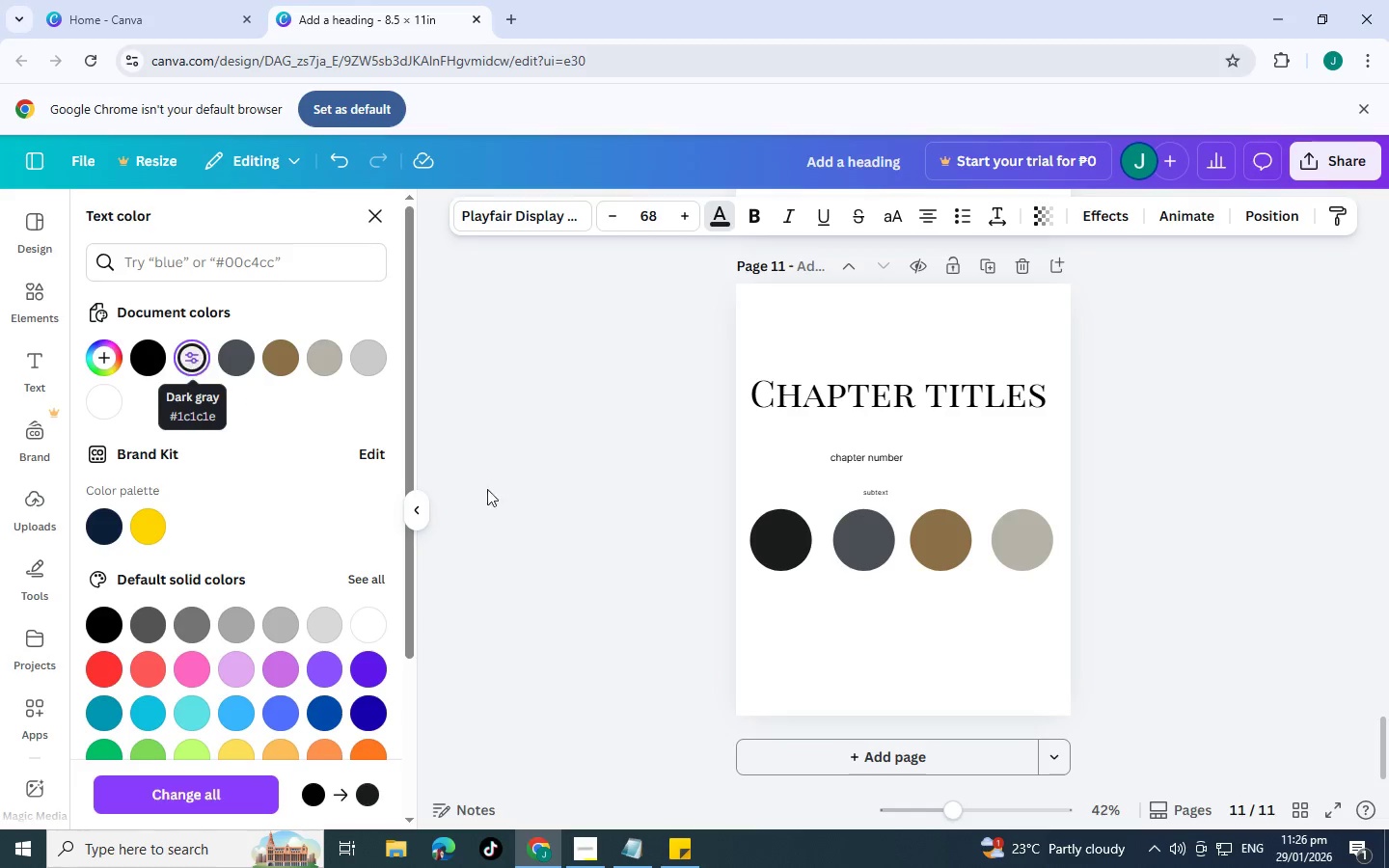 
scroll: coordinate [682, 569], scroll_direction: up, amount: 53.0
 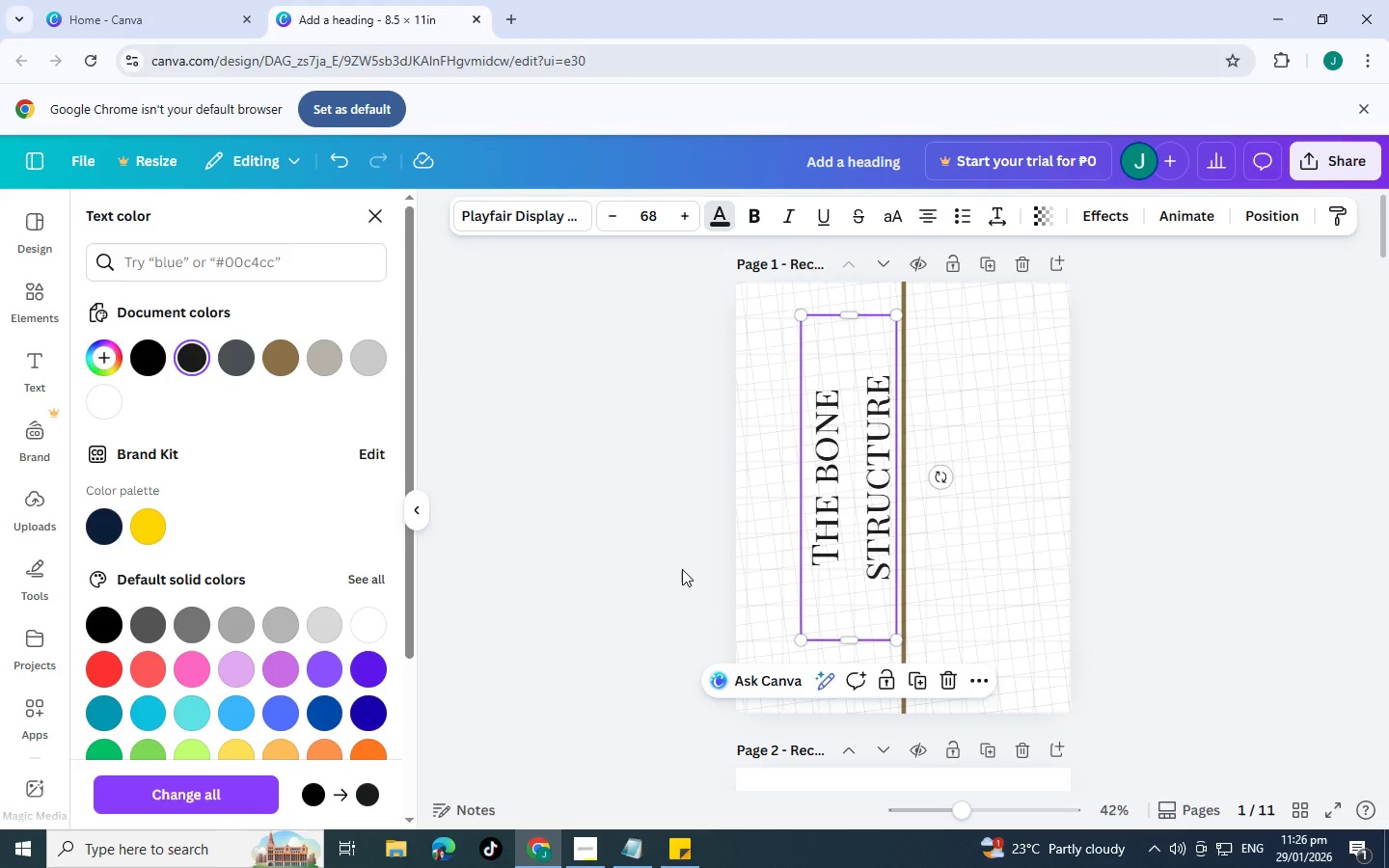 
left_click([682, 569])
 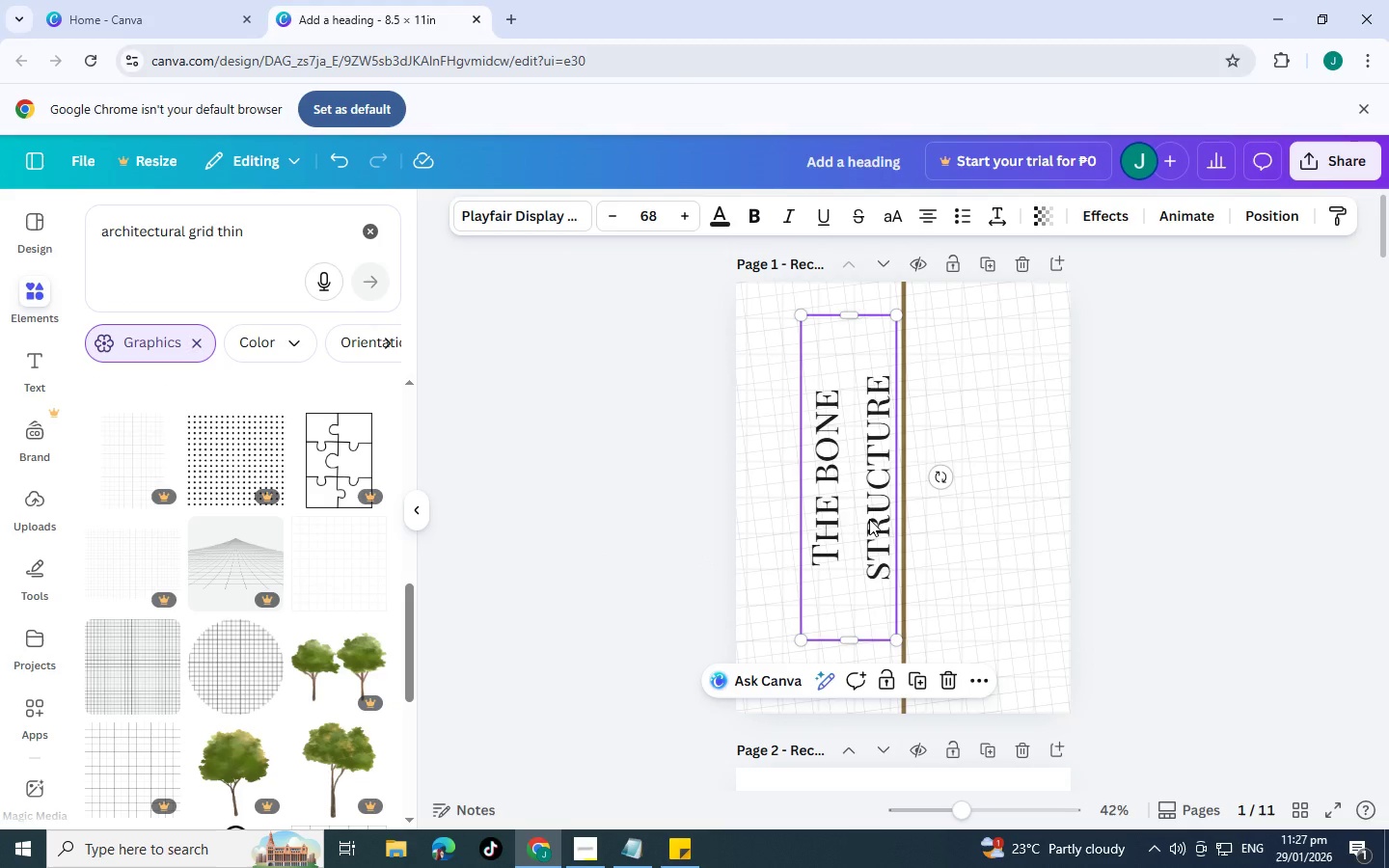 
wait(37.0)
 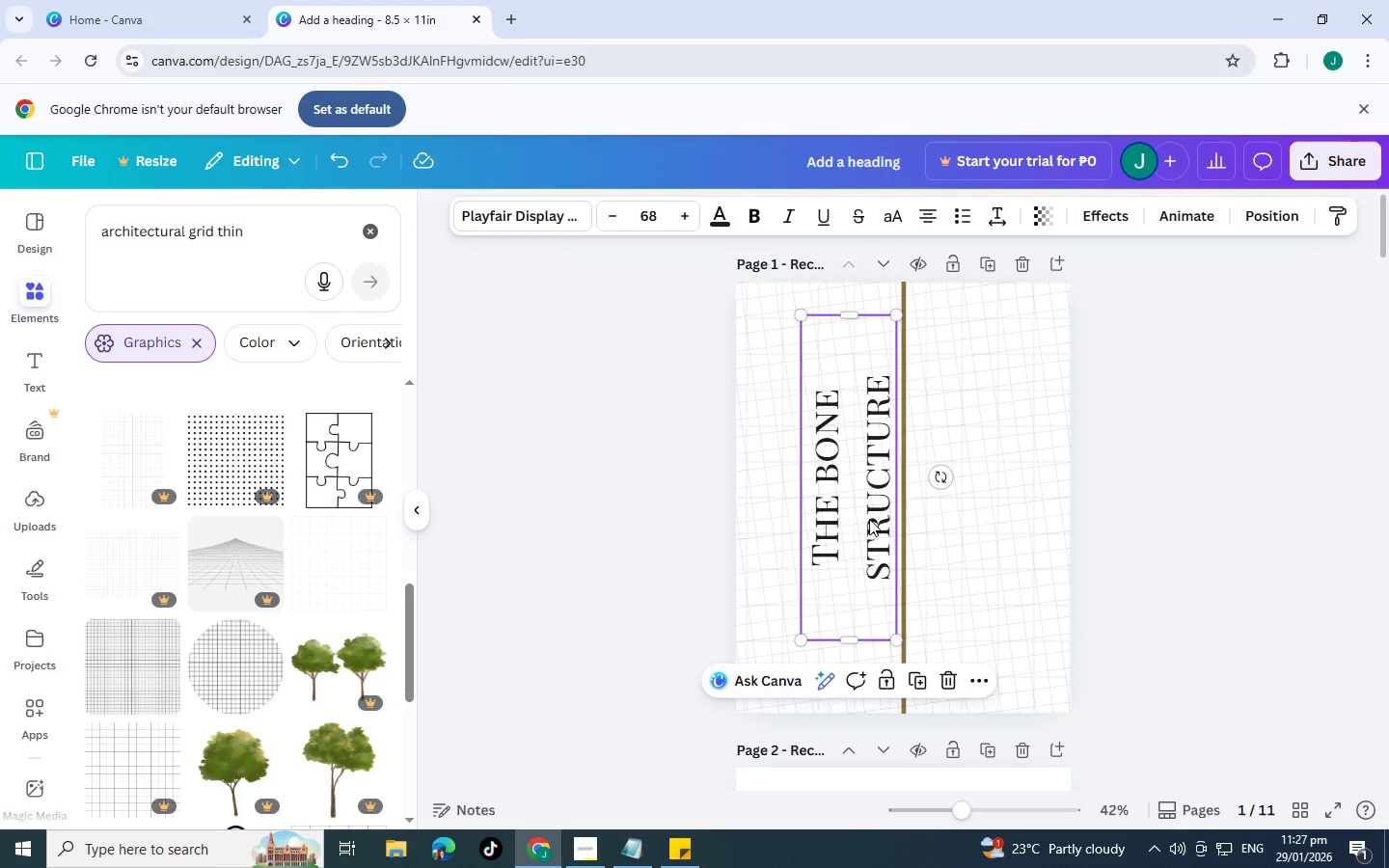 
left_click_drag(start_coordinate=[948, 480], to_coordinate=[926, 516])
 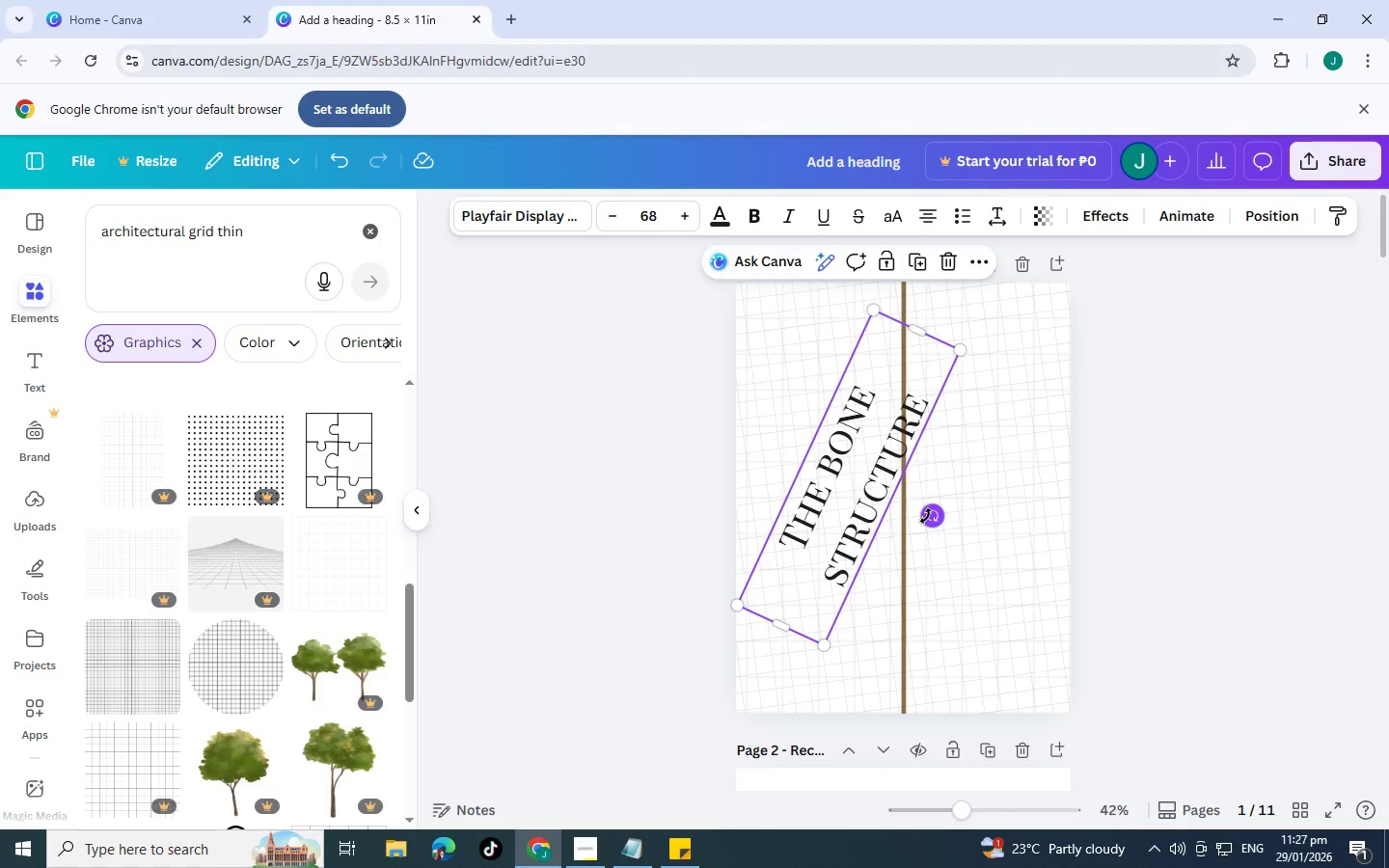 
left_click_drag(start_coordinate=[926, 516], to_coordinate=[845, 587])
 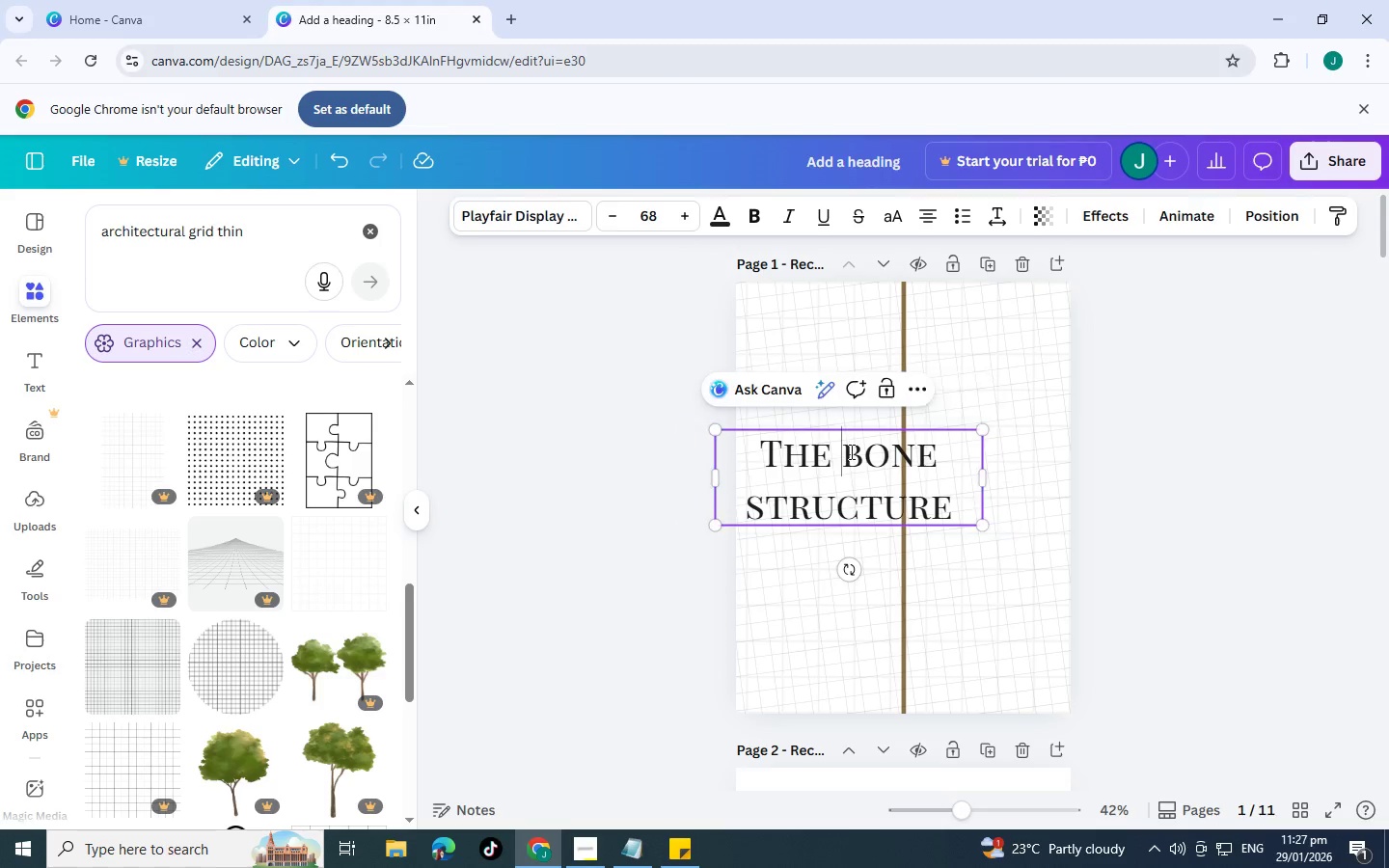 
double_click([850, 452])
 